 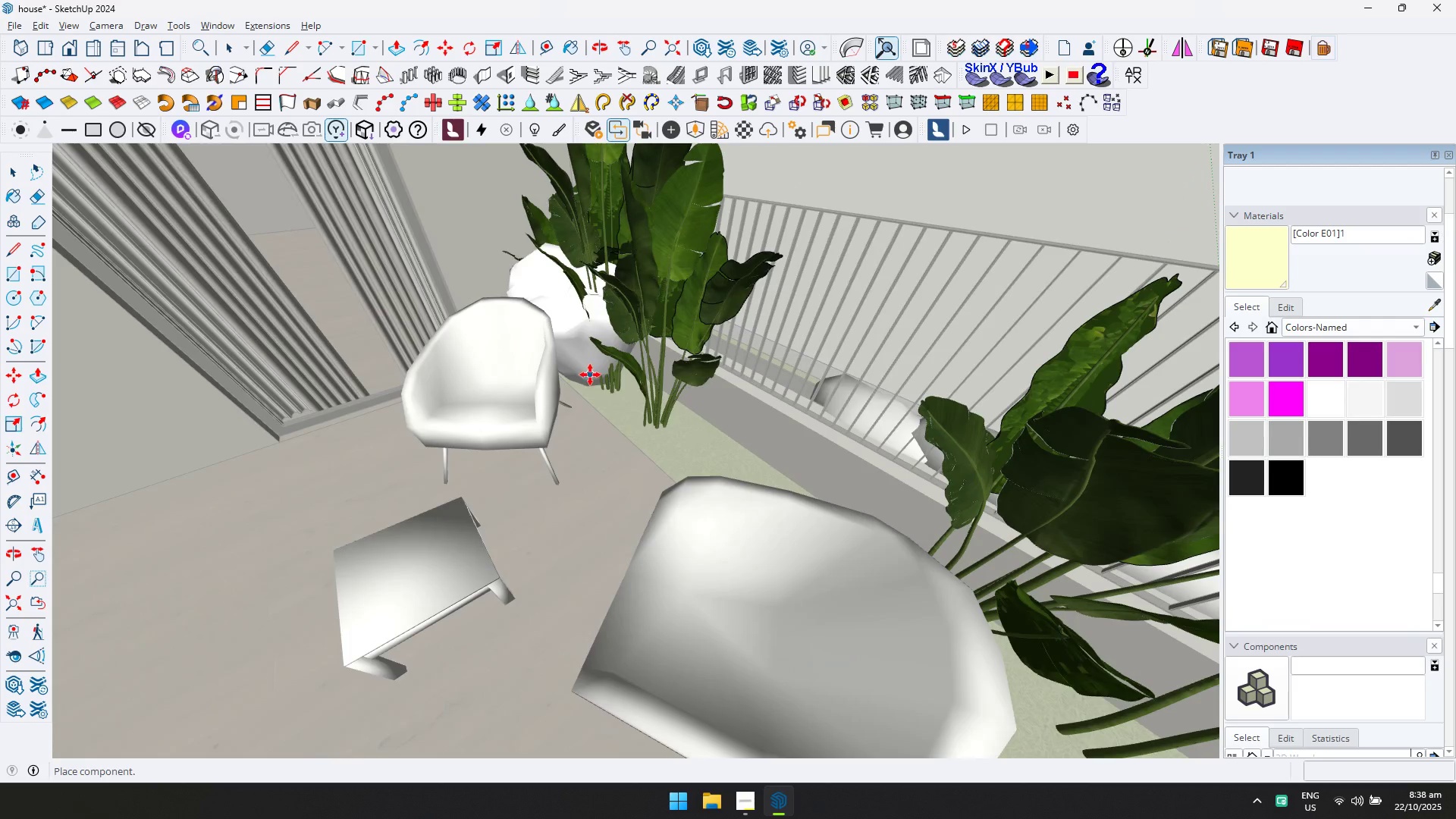 
left_click([589, 376])
 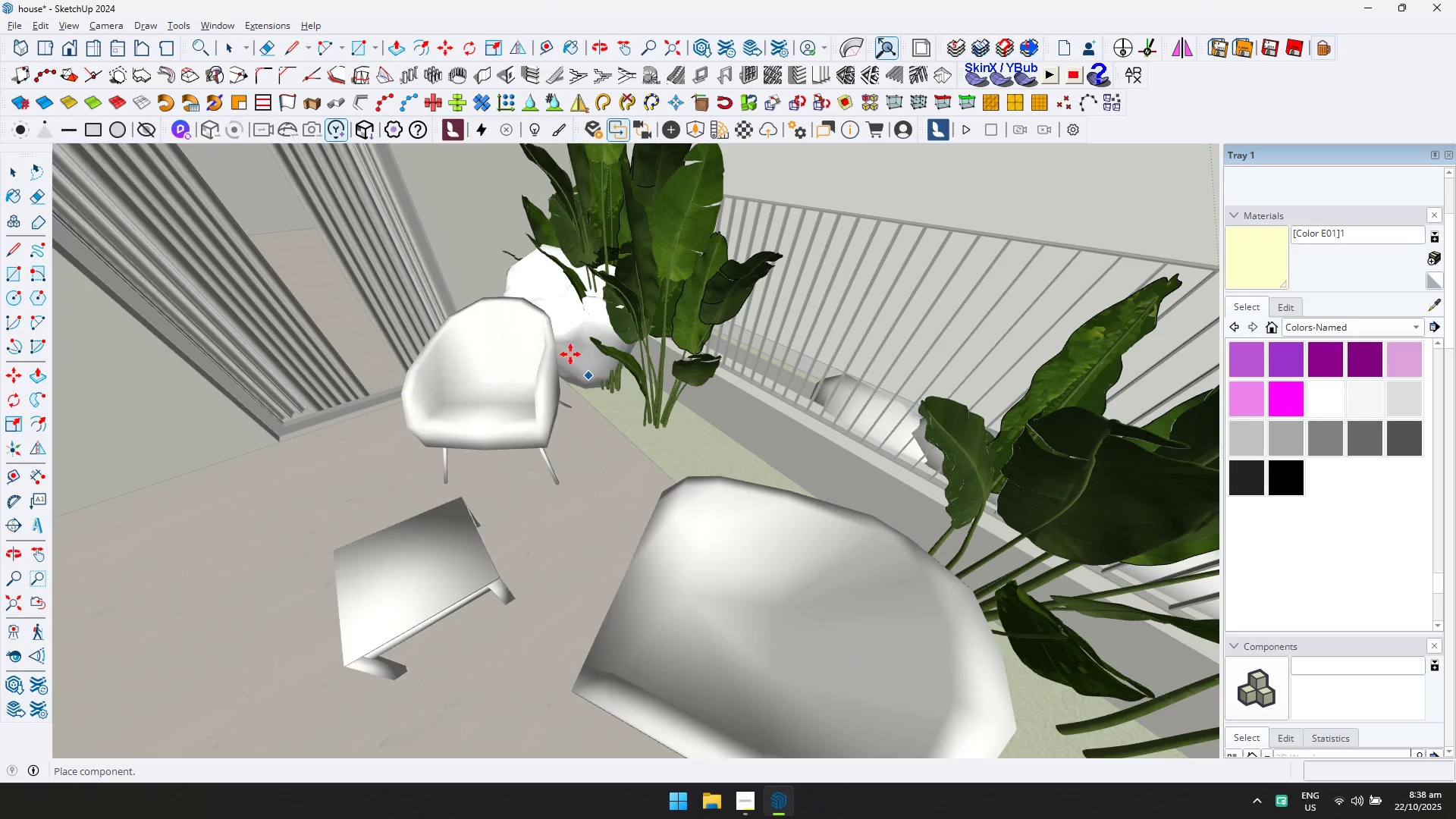 
scroll: coordinate [540, 330], scroll_direction: down, amount: 1.0
 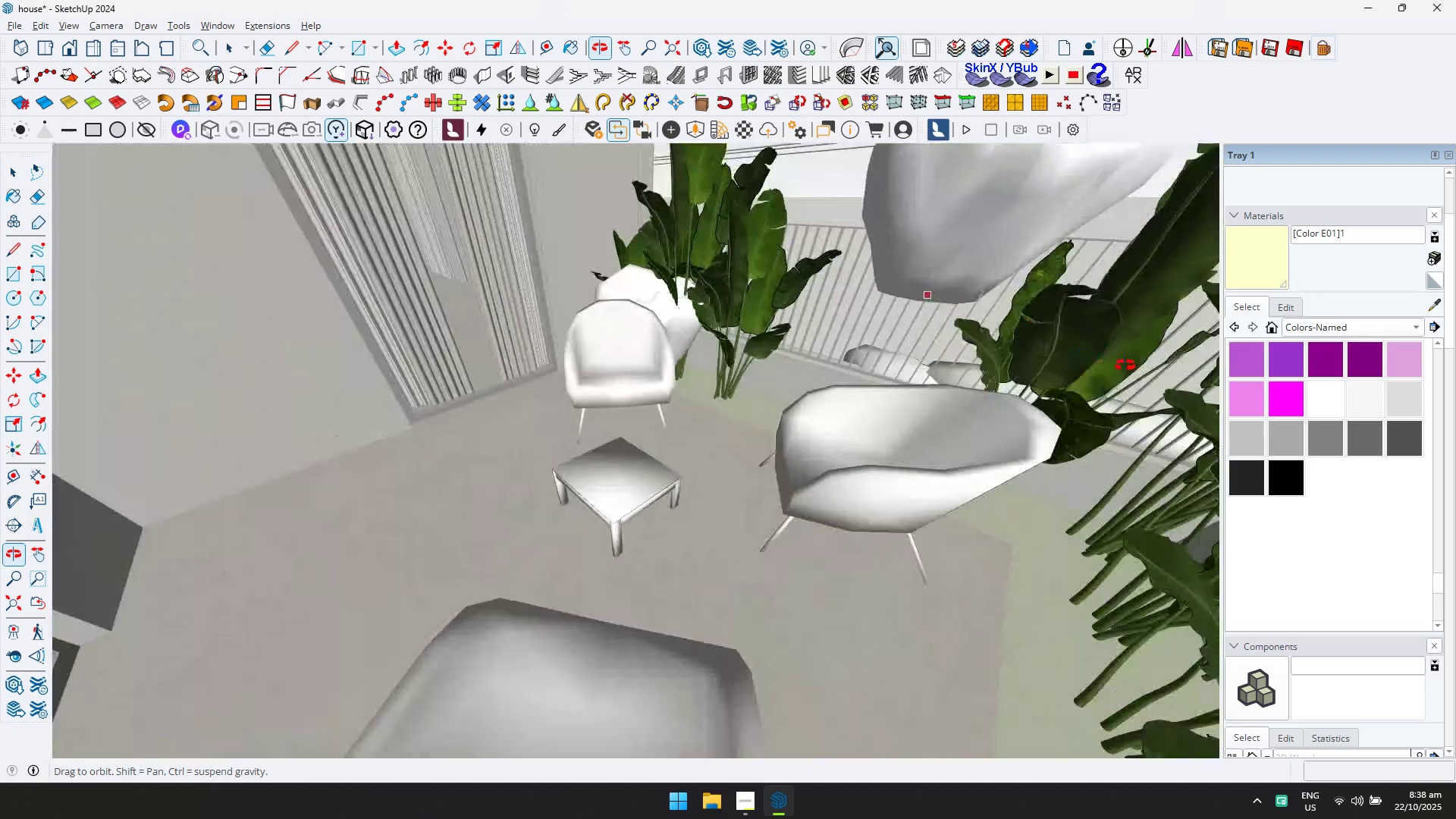 
left_click([5, 177])
 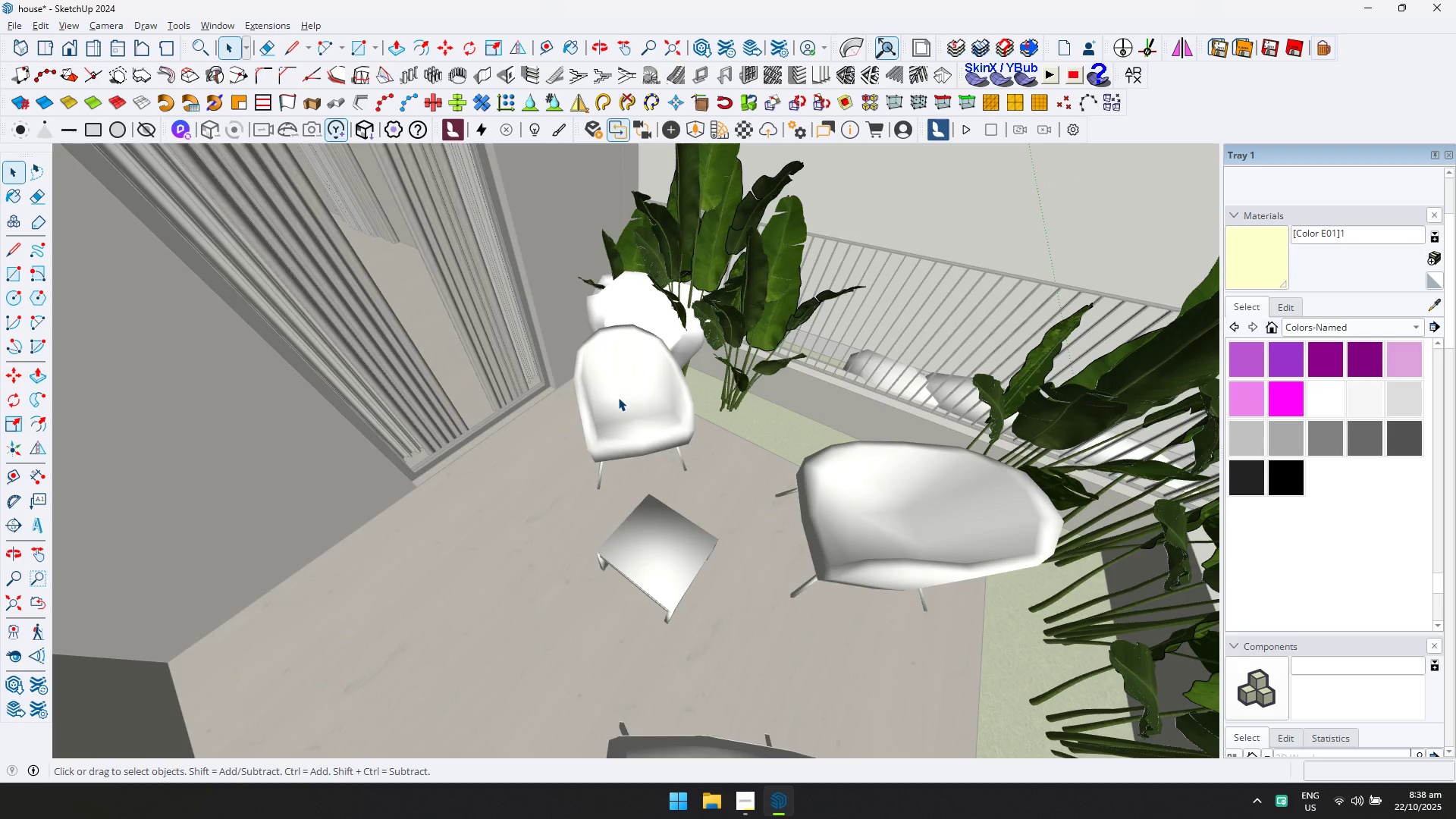 
key(Escape)
 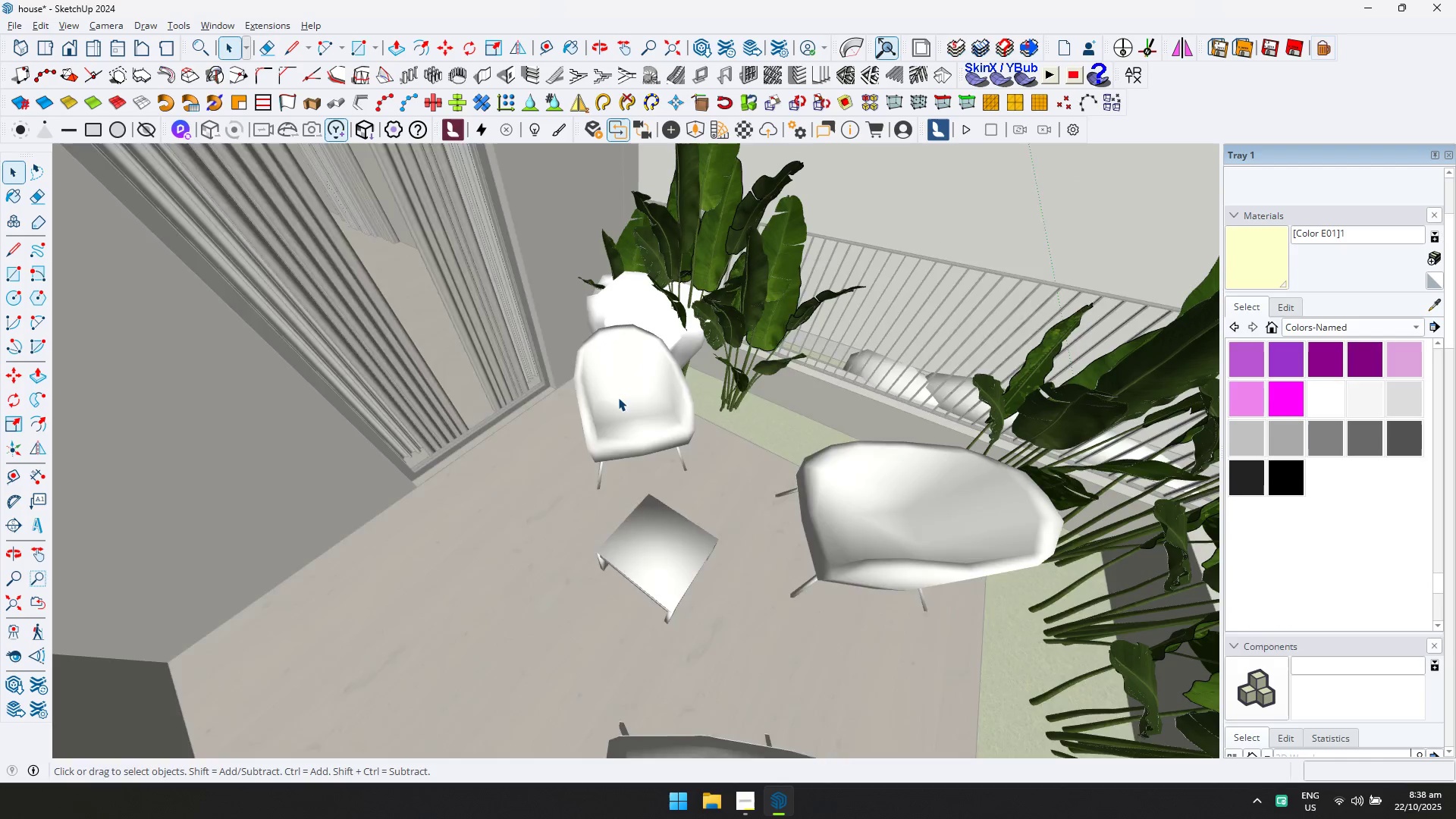 
left_click([618, 397])
 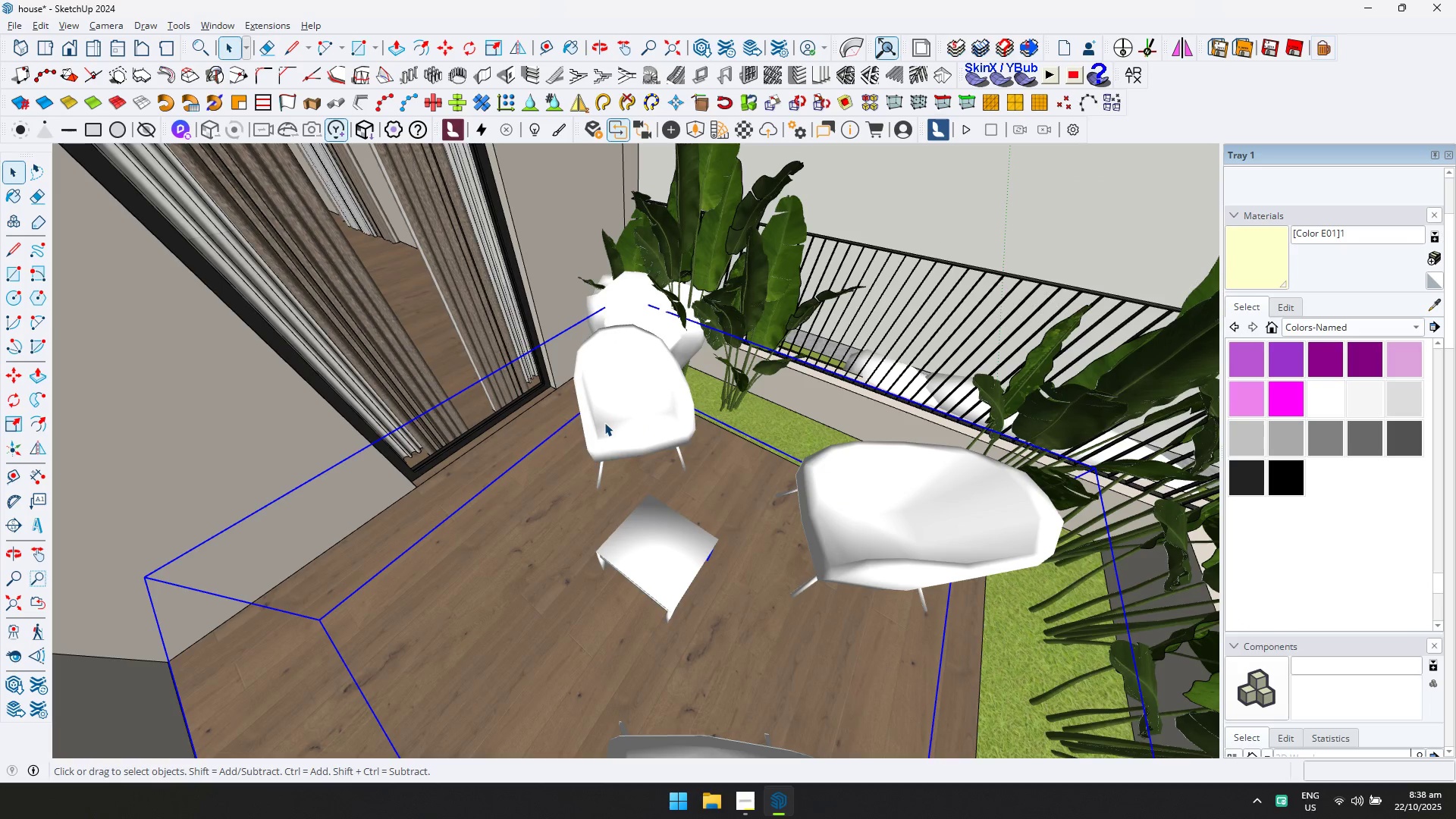 
scroll: coordinate [645, 454], scroll_direction: down, amount: 3.0
 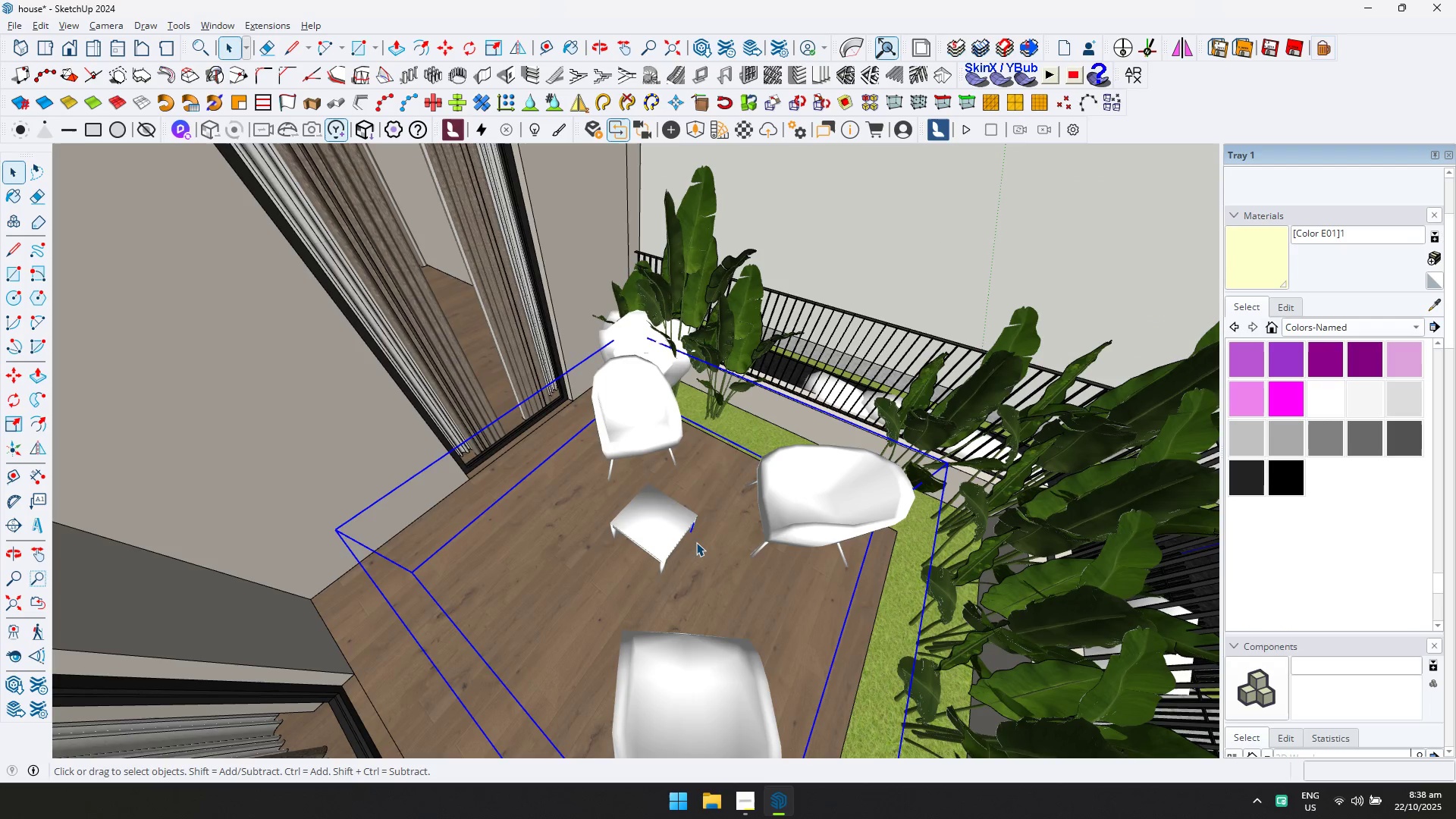 
key(M)
 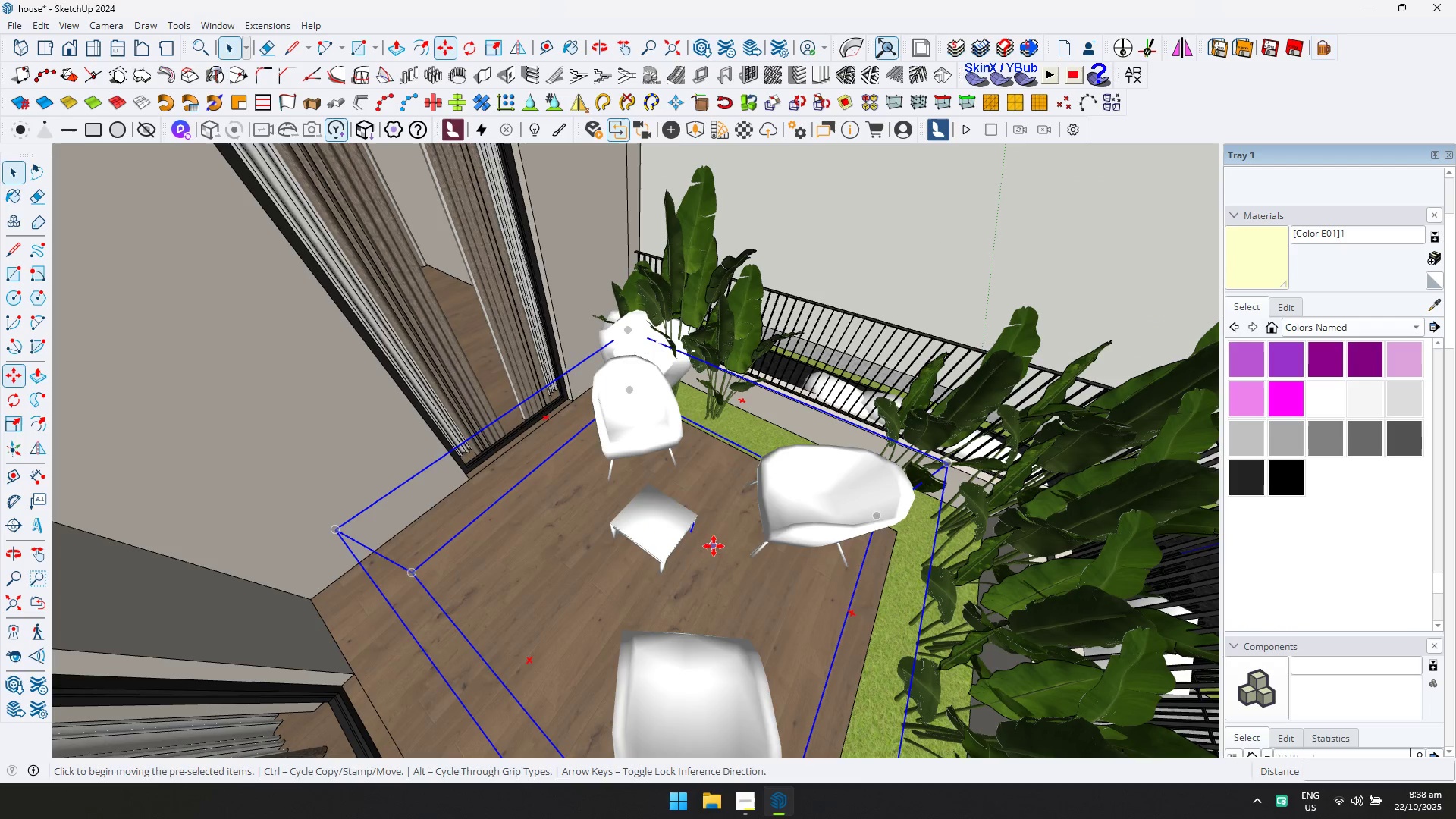 
left_click([714, 546])
 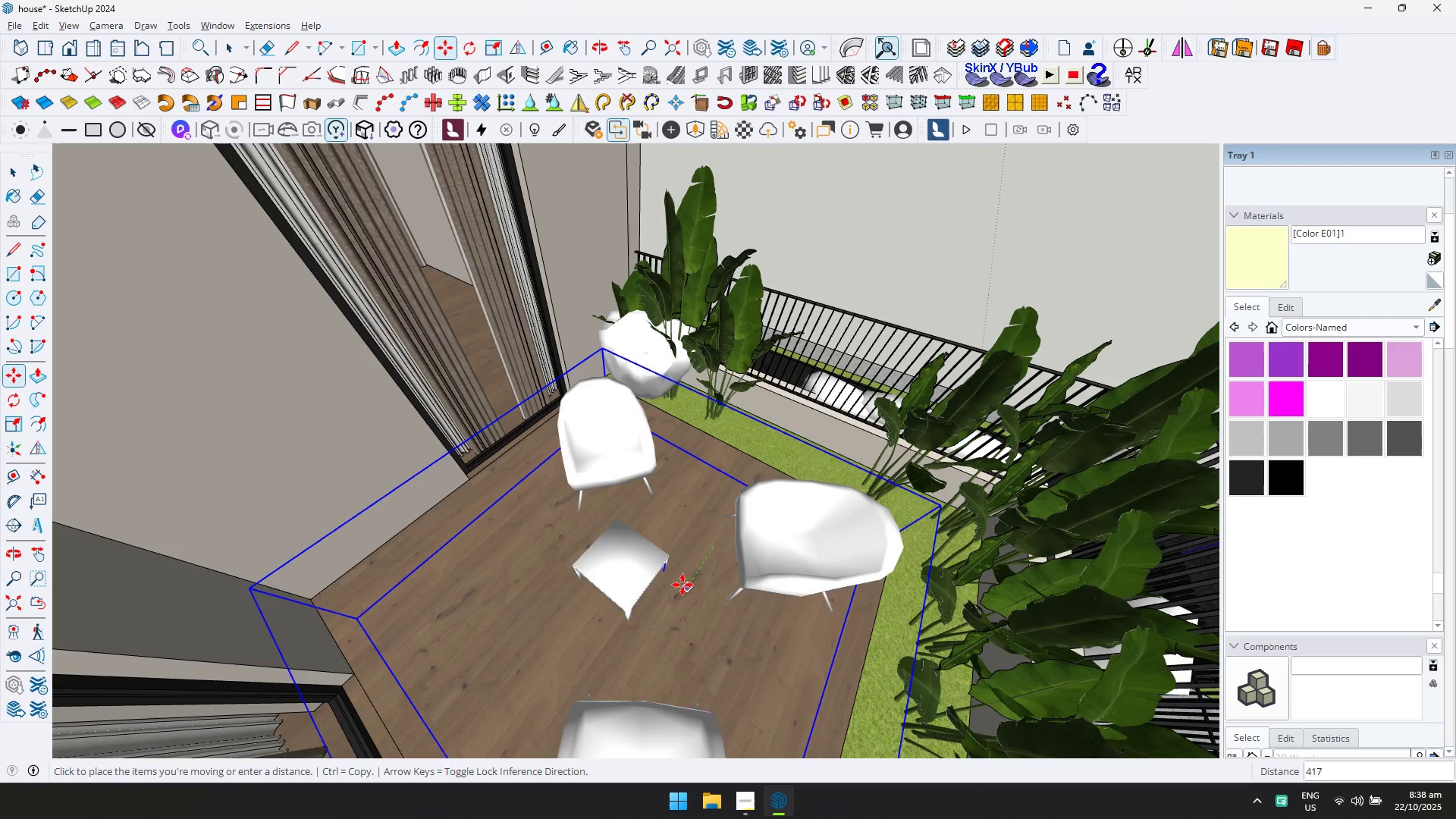 
left_click([678, 589])
 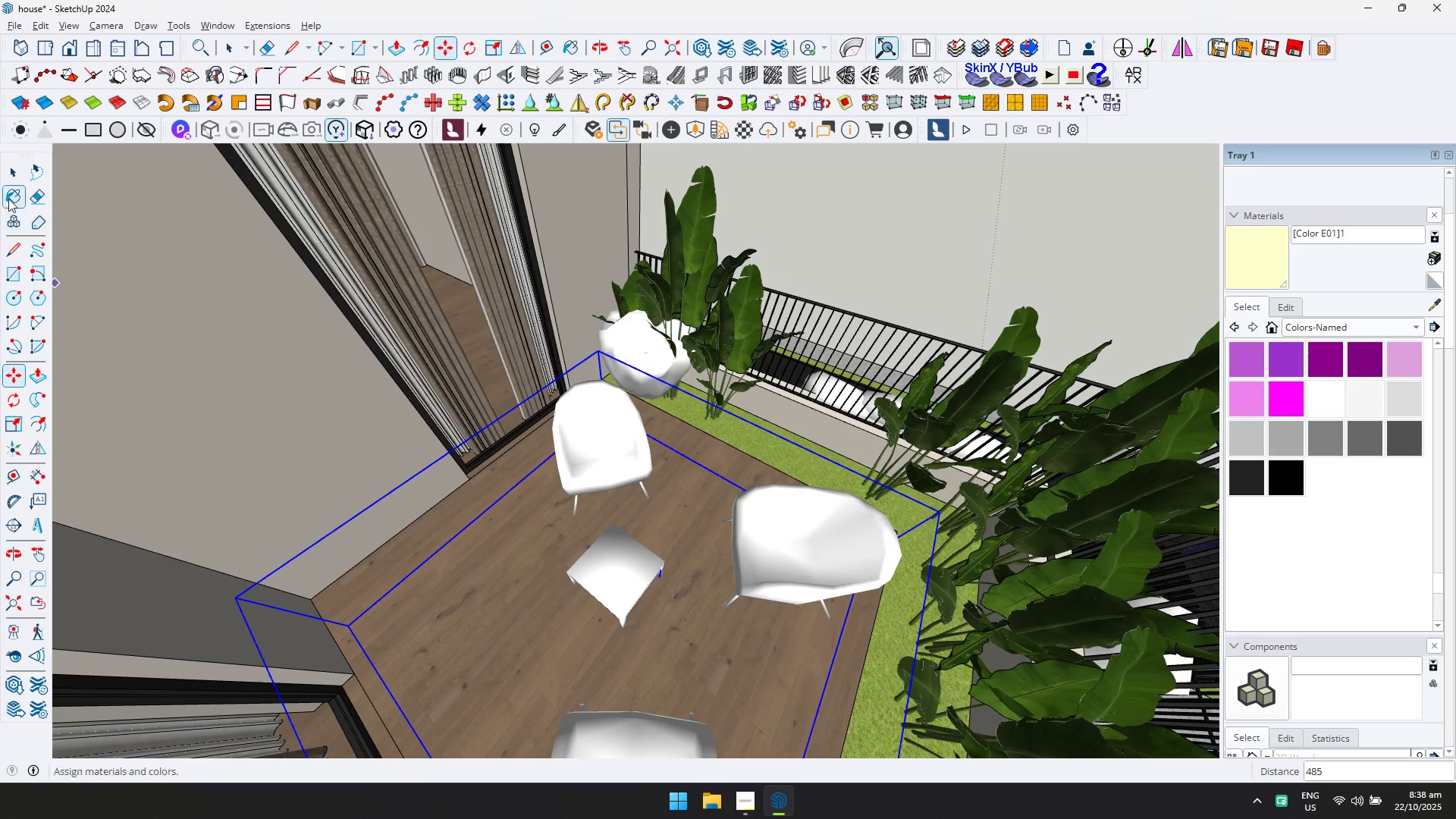 
left_click([7, 171])
 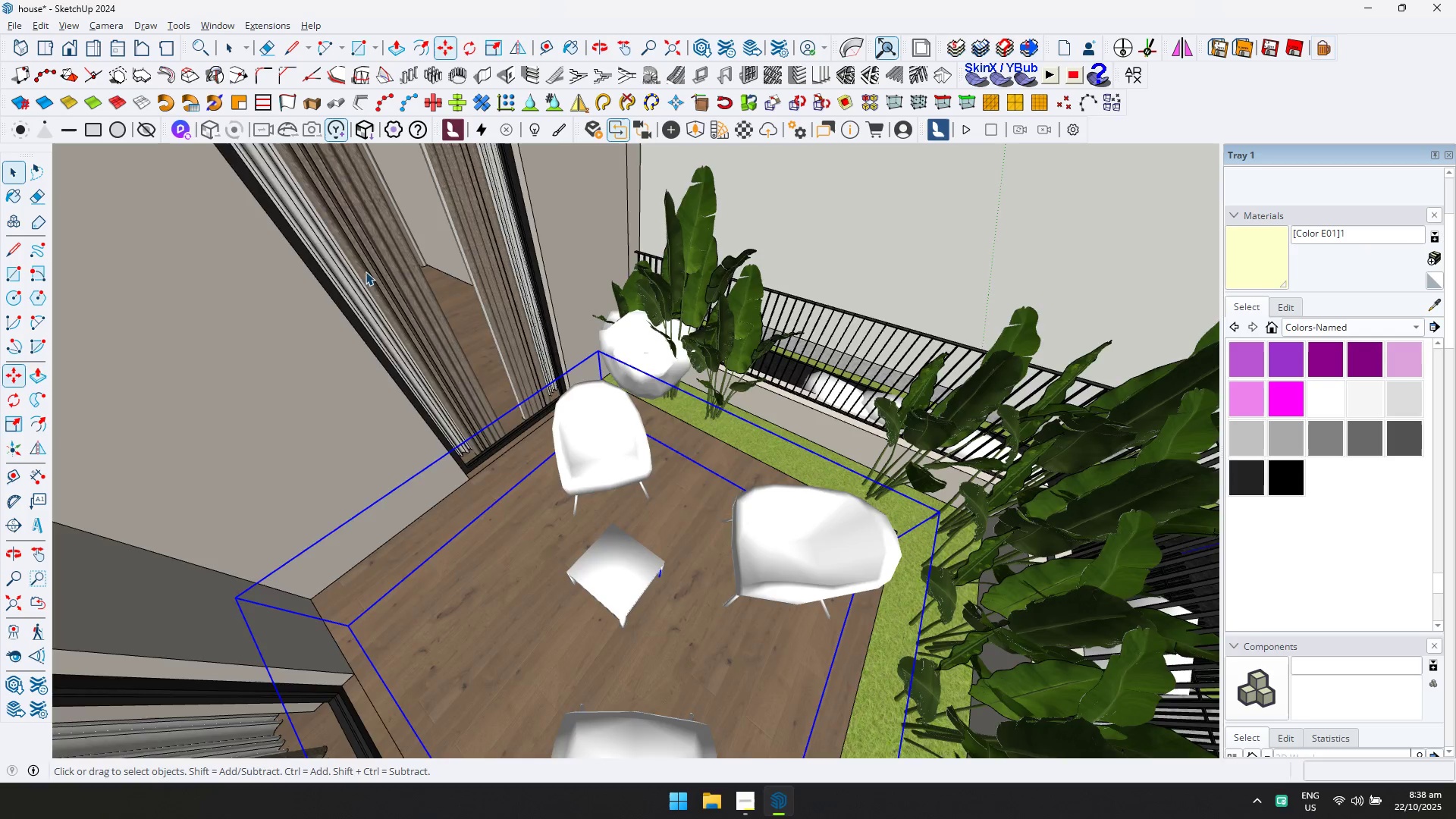 
scroll: coordinate [531, 351], scroll_direction: up, amount: 3.0
 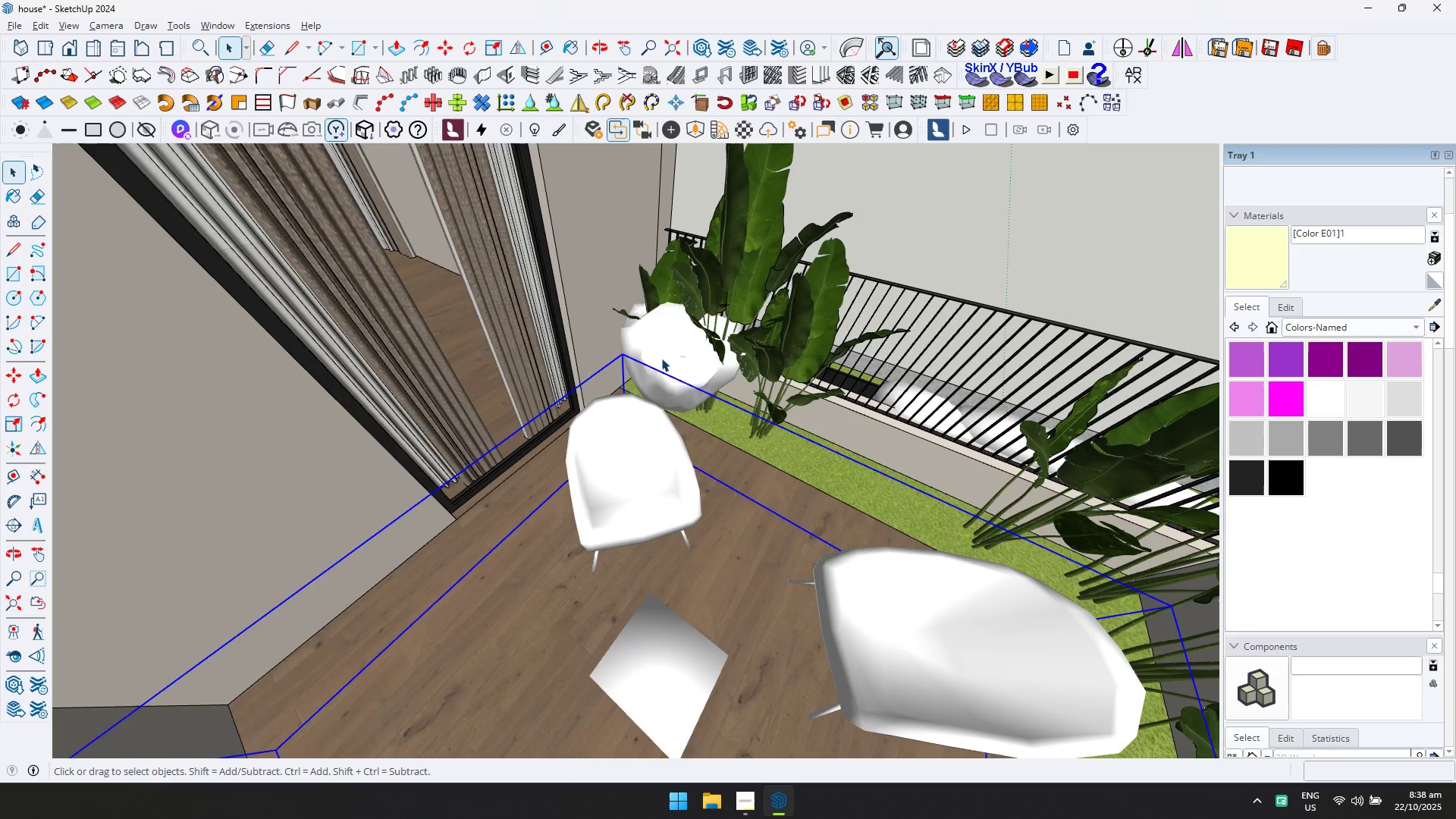 
double_click([661, 358])
 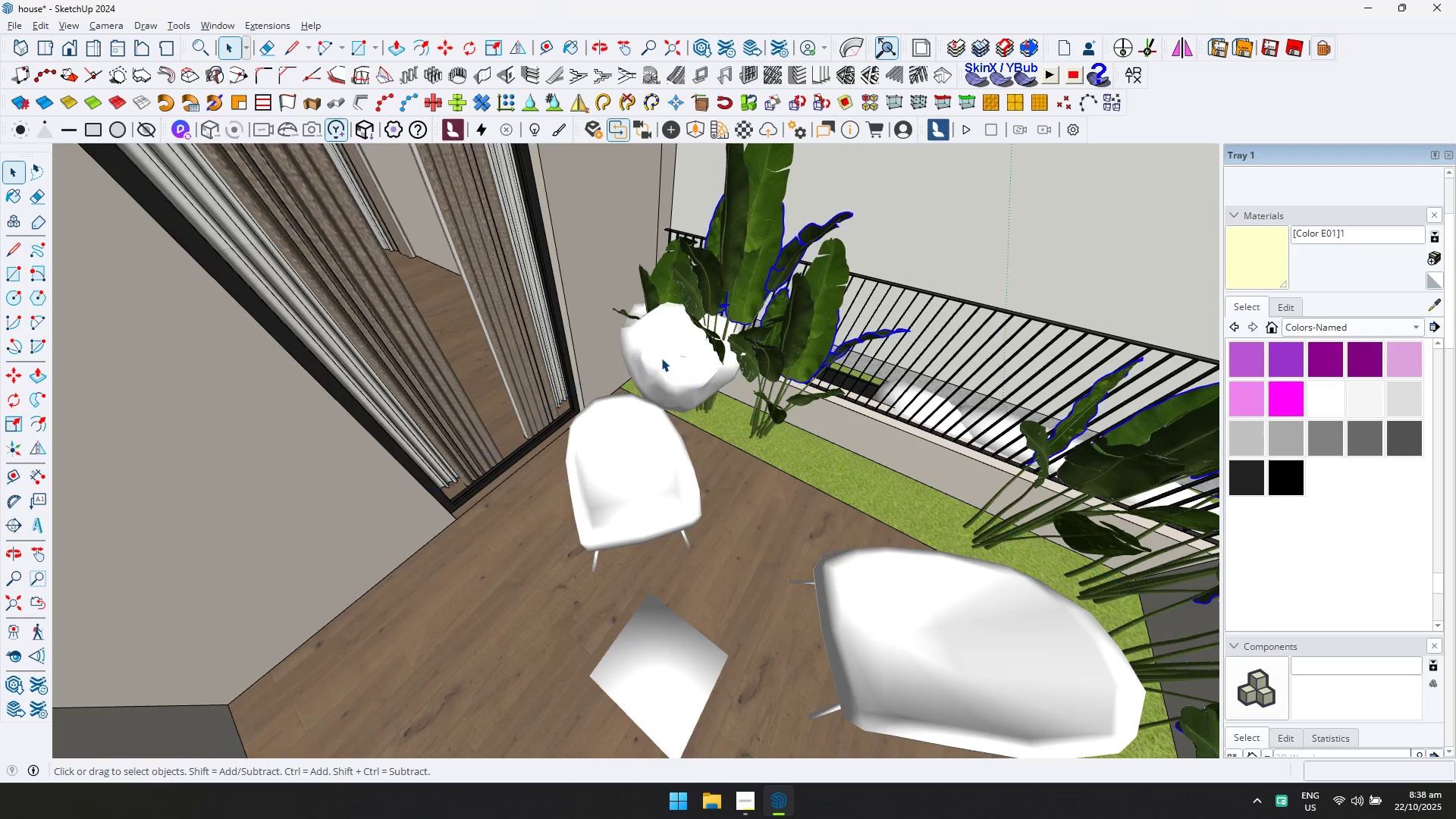 
triple_click([661, 358])
 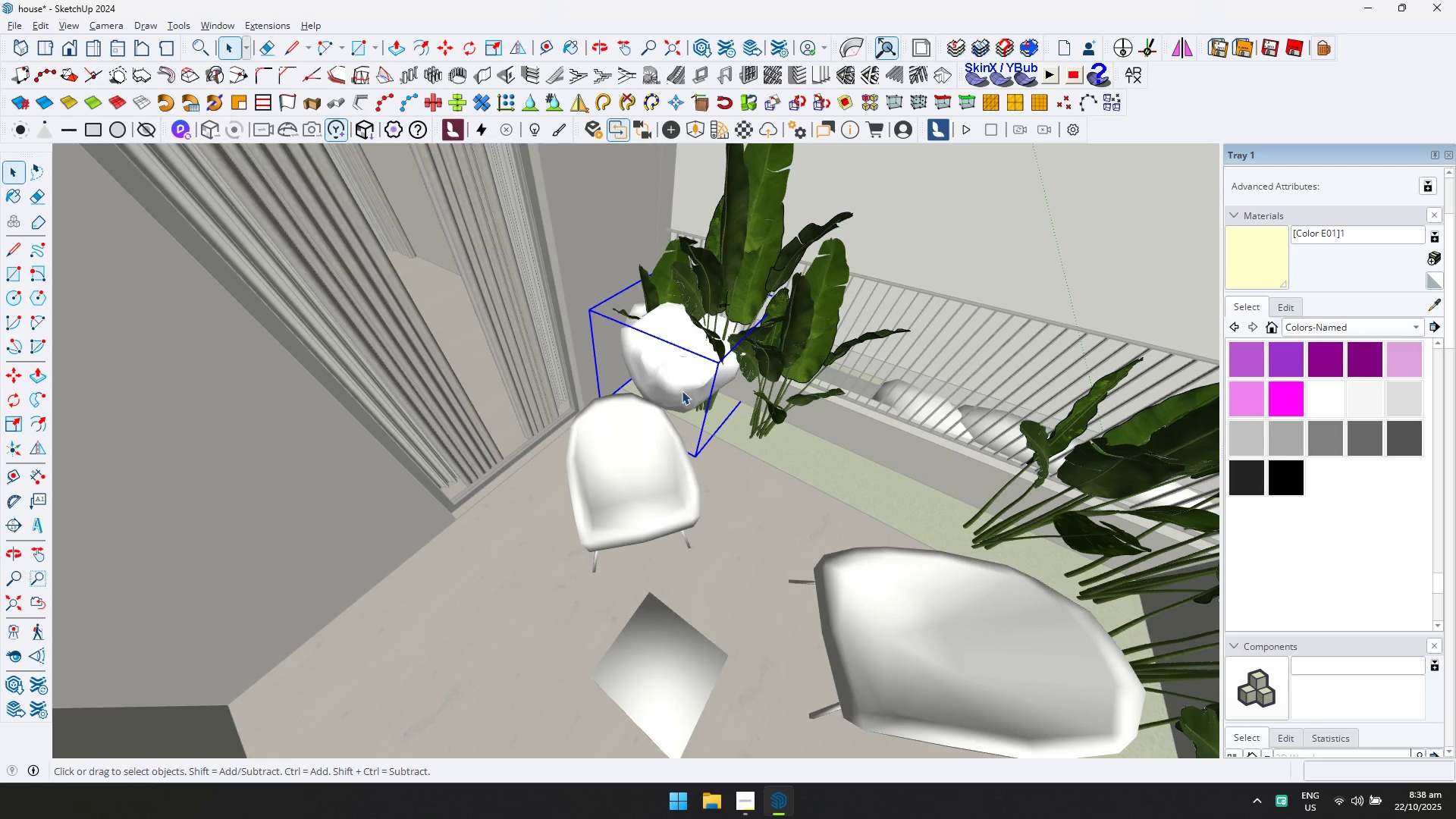 
key(M)
 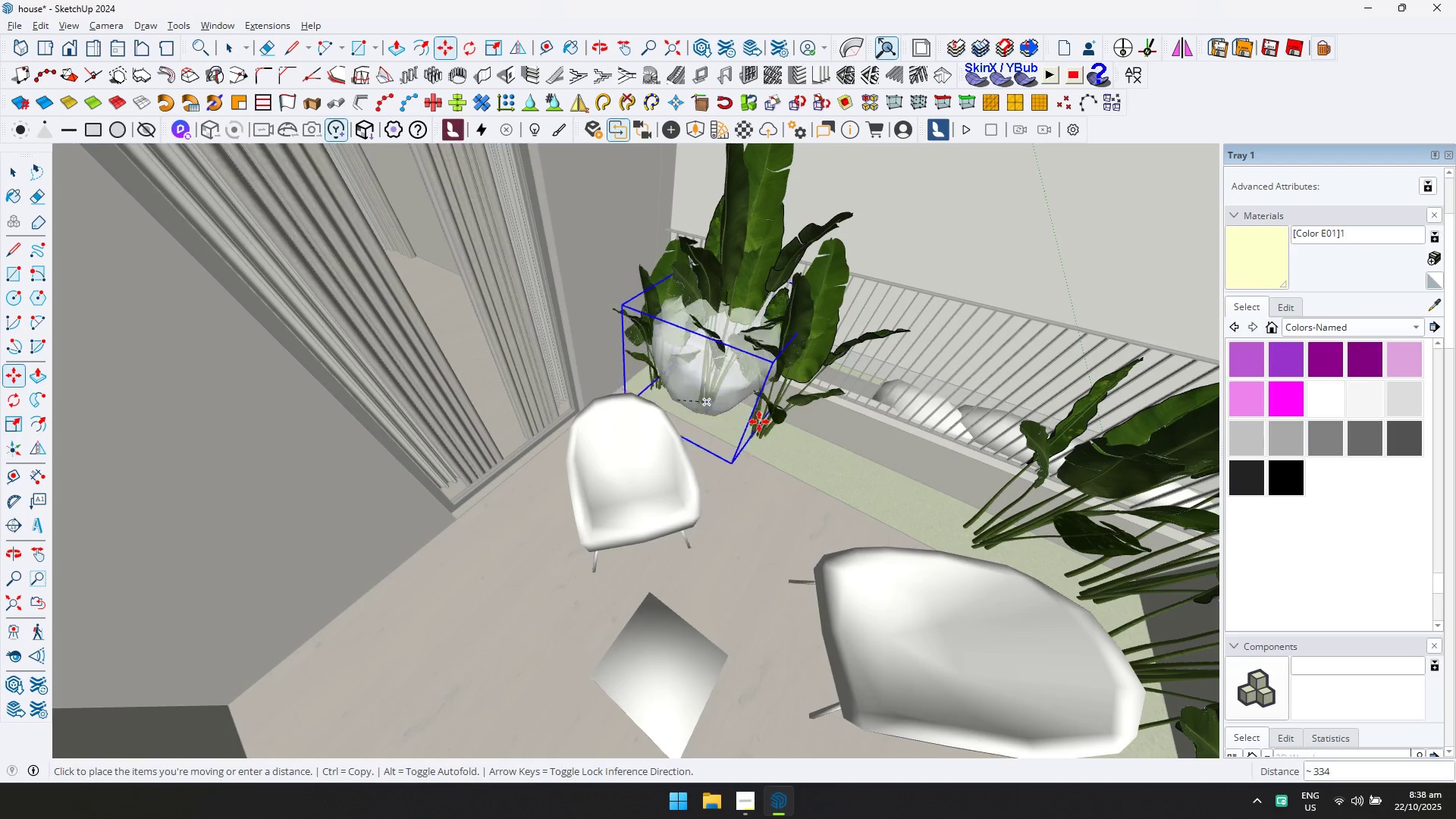 
key(Control+ControlLeft)
 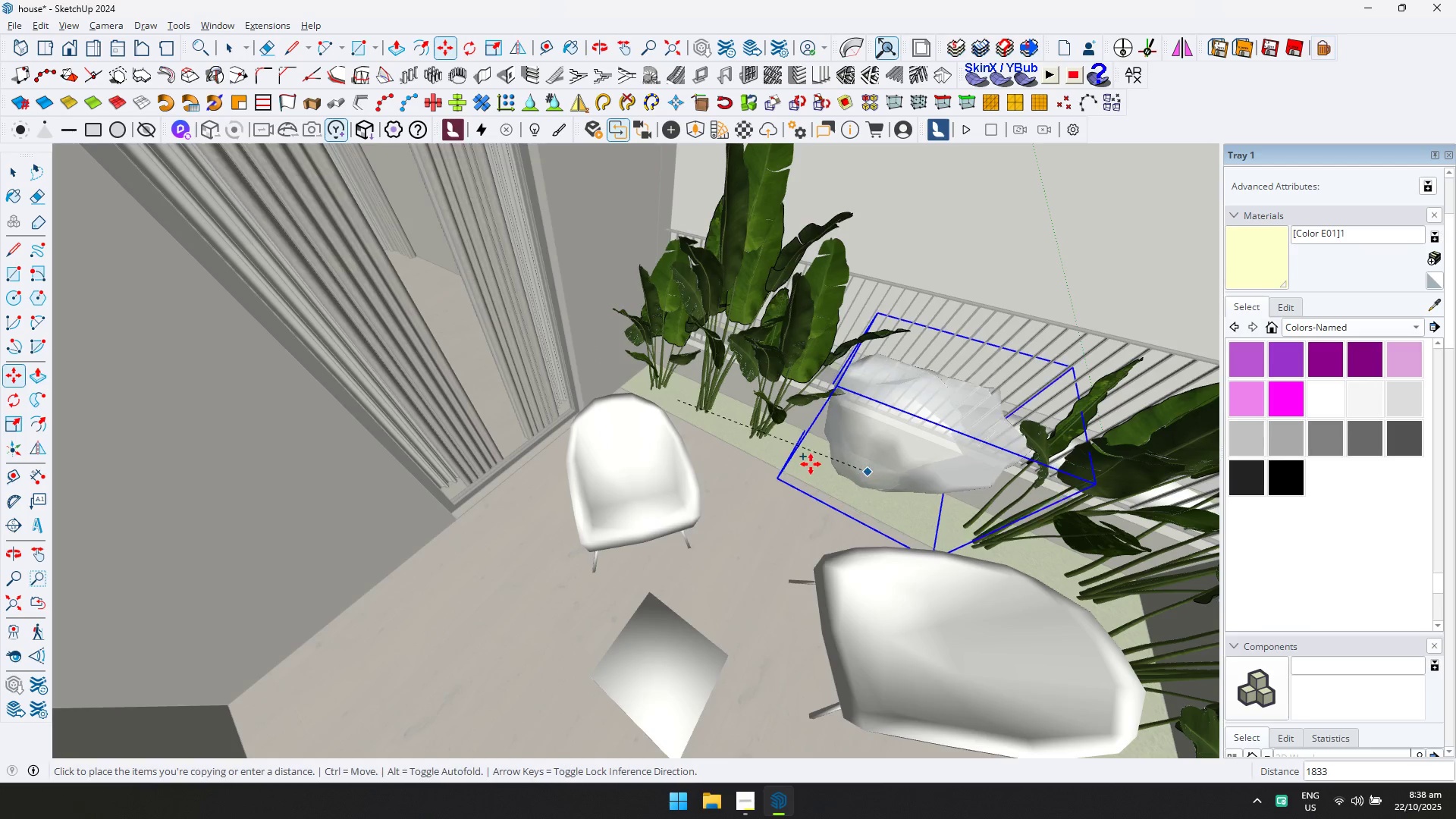 
hold_key(key=ShiftLeft, duration=0.37)
 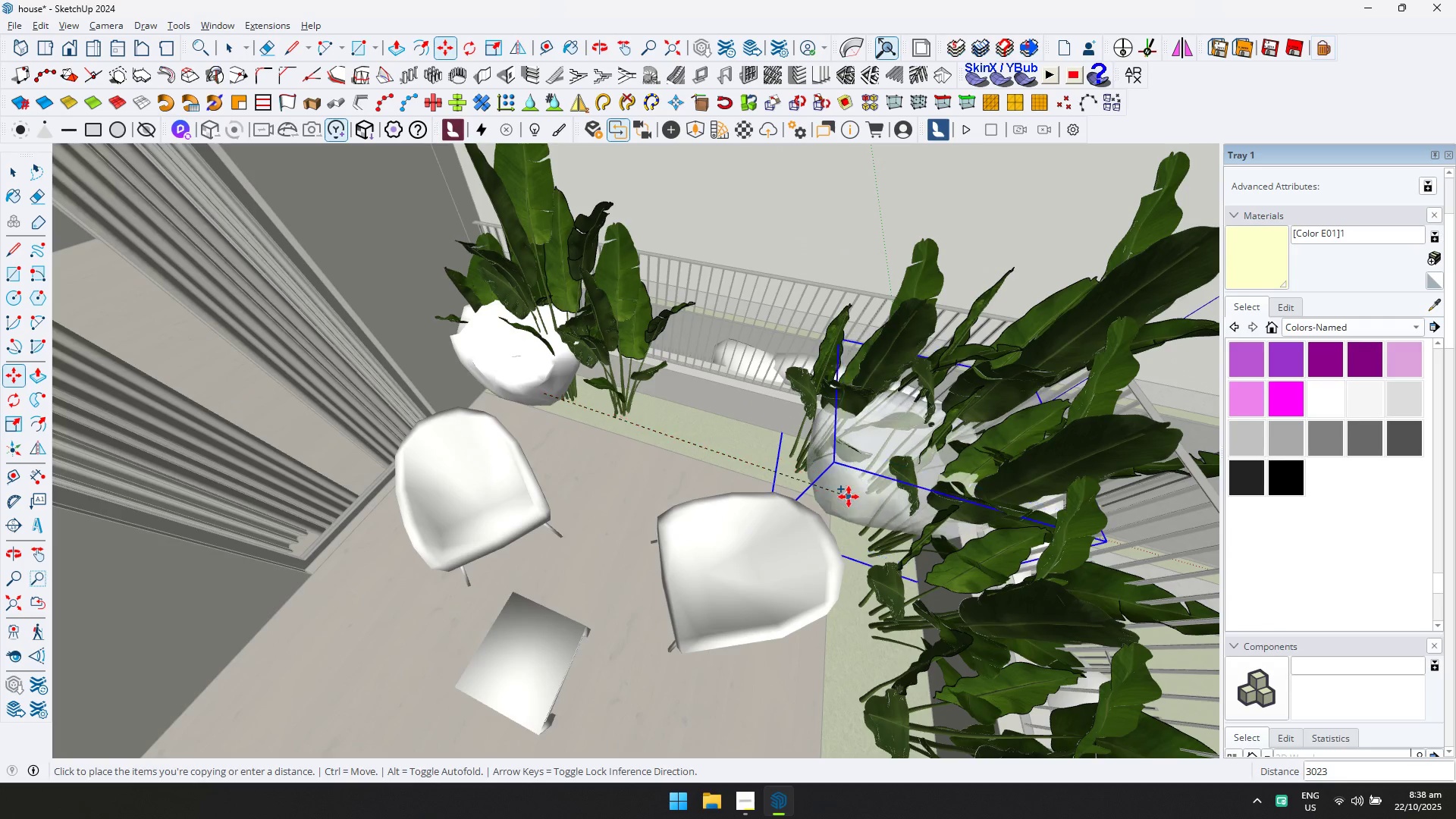 
key(ArrowLeft)
 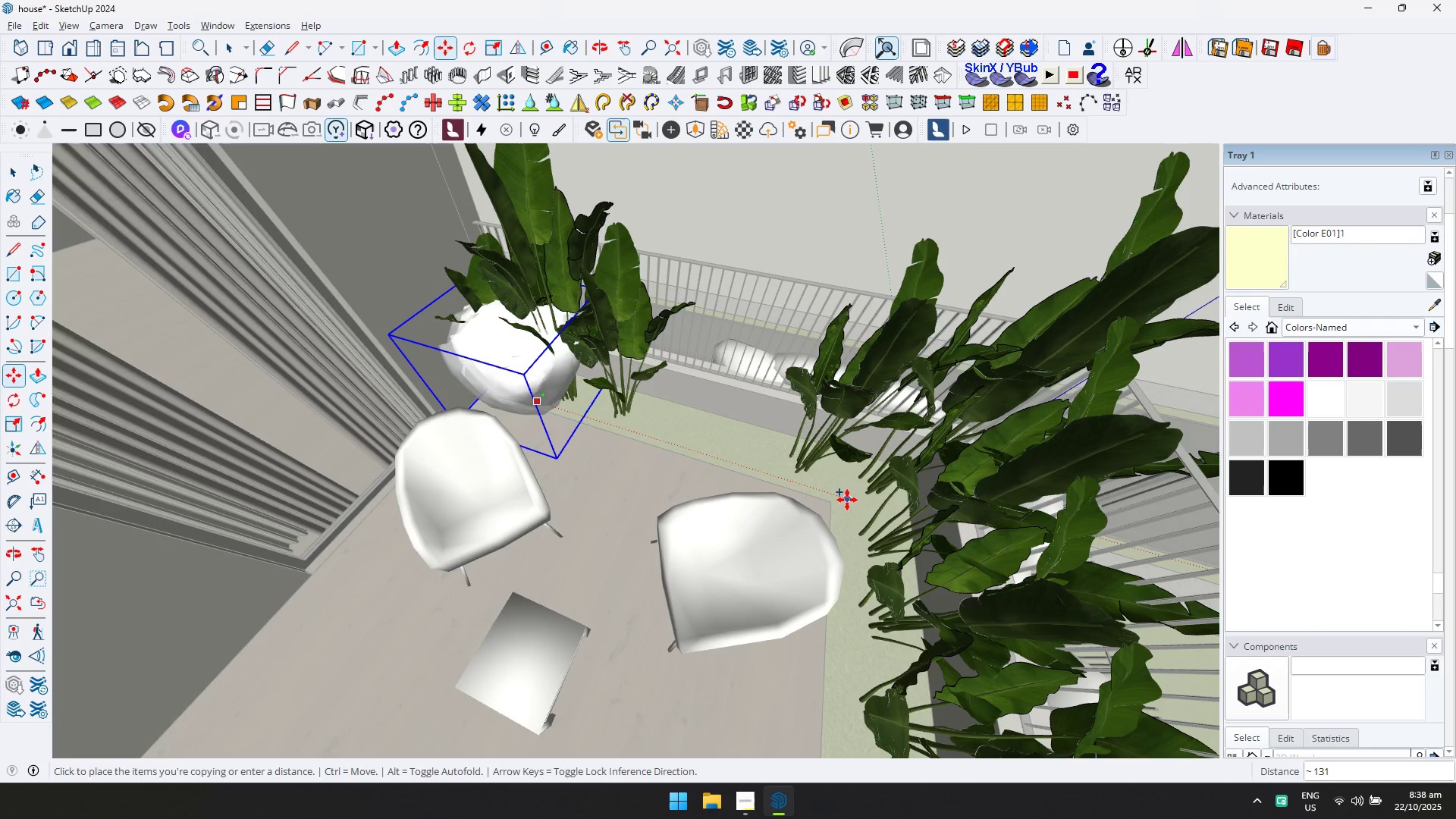 
key(ArrowRight)
 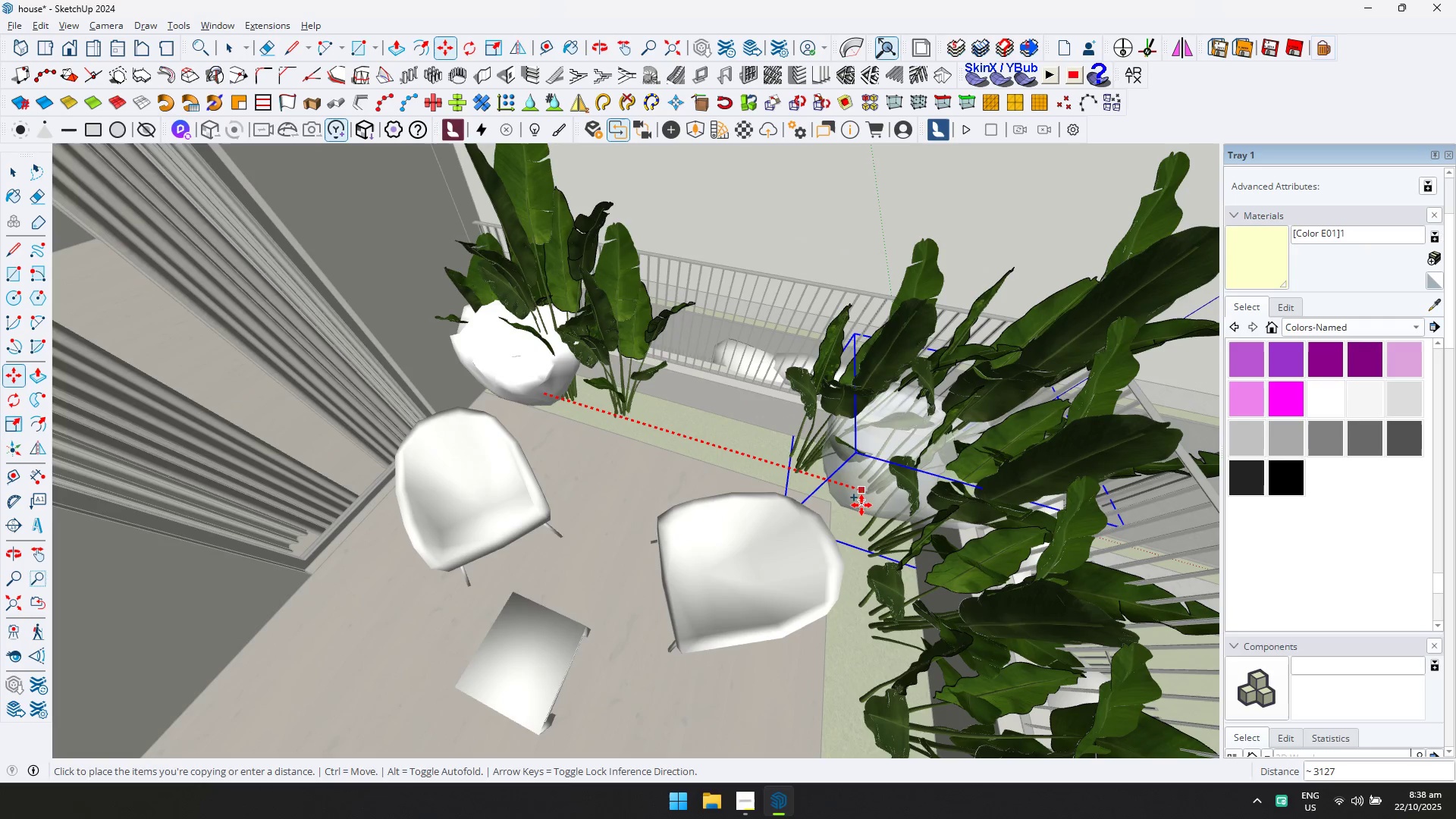 
left_click([864, 506])
 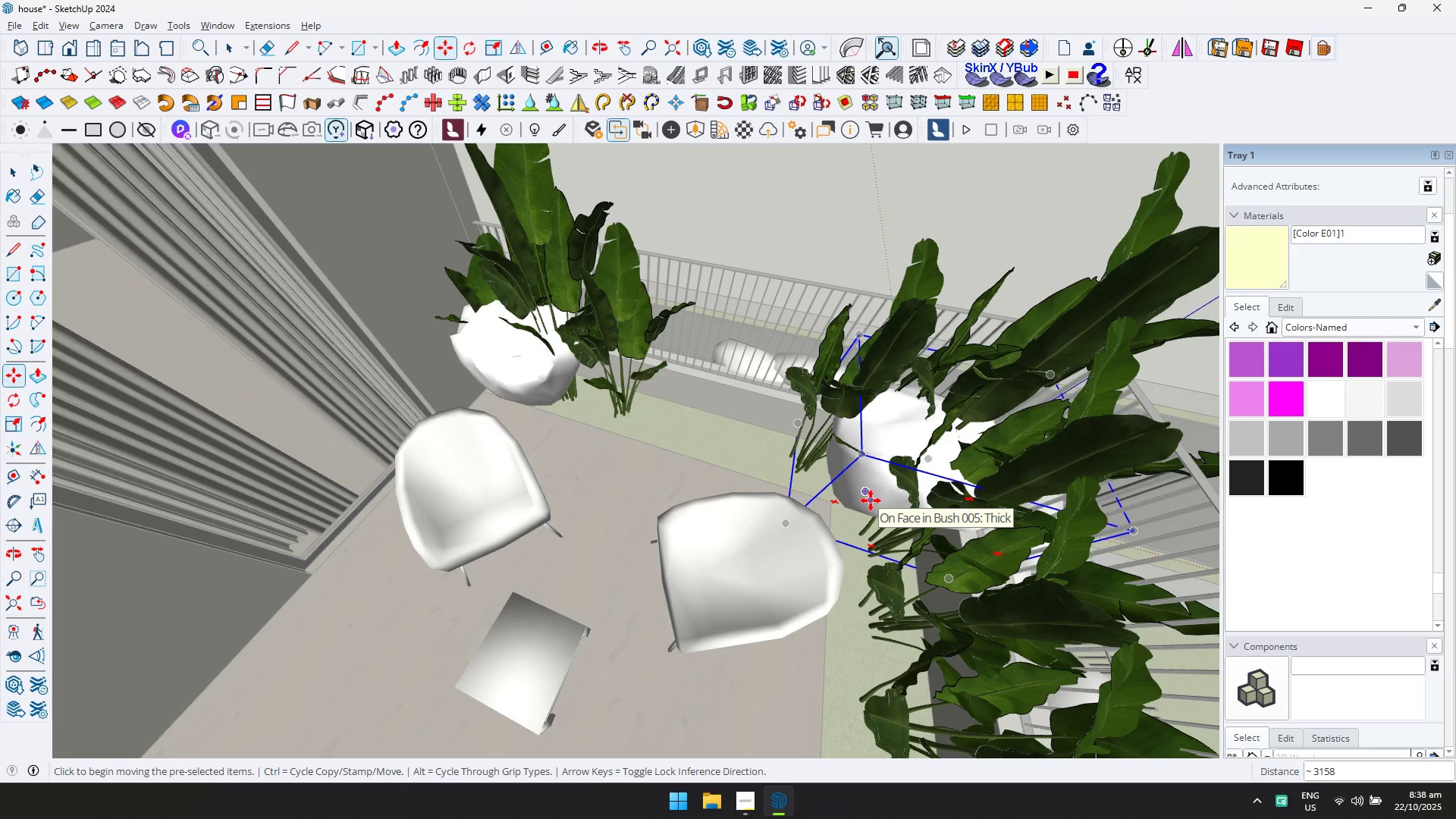 
key(Slash)
 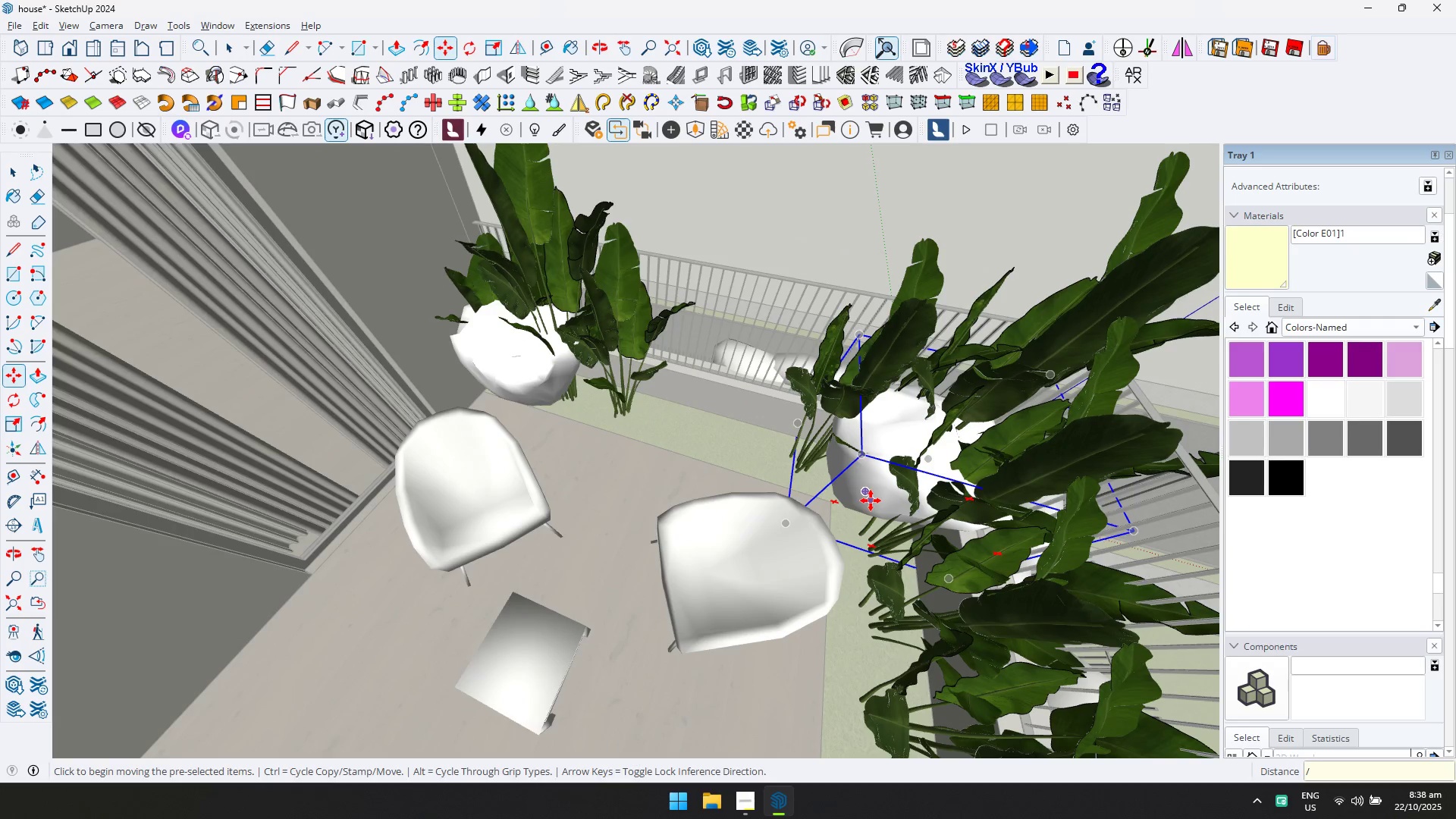 
key(5)
 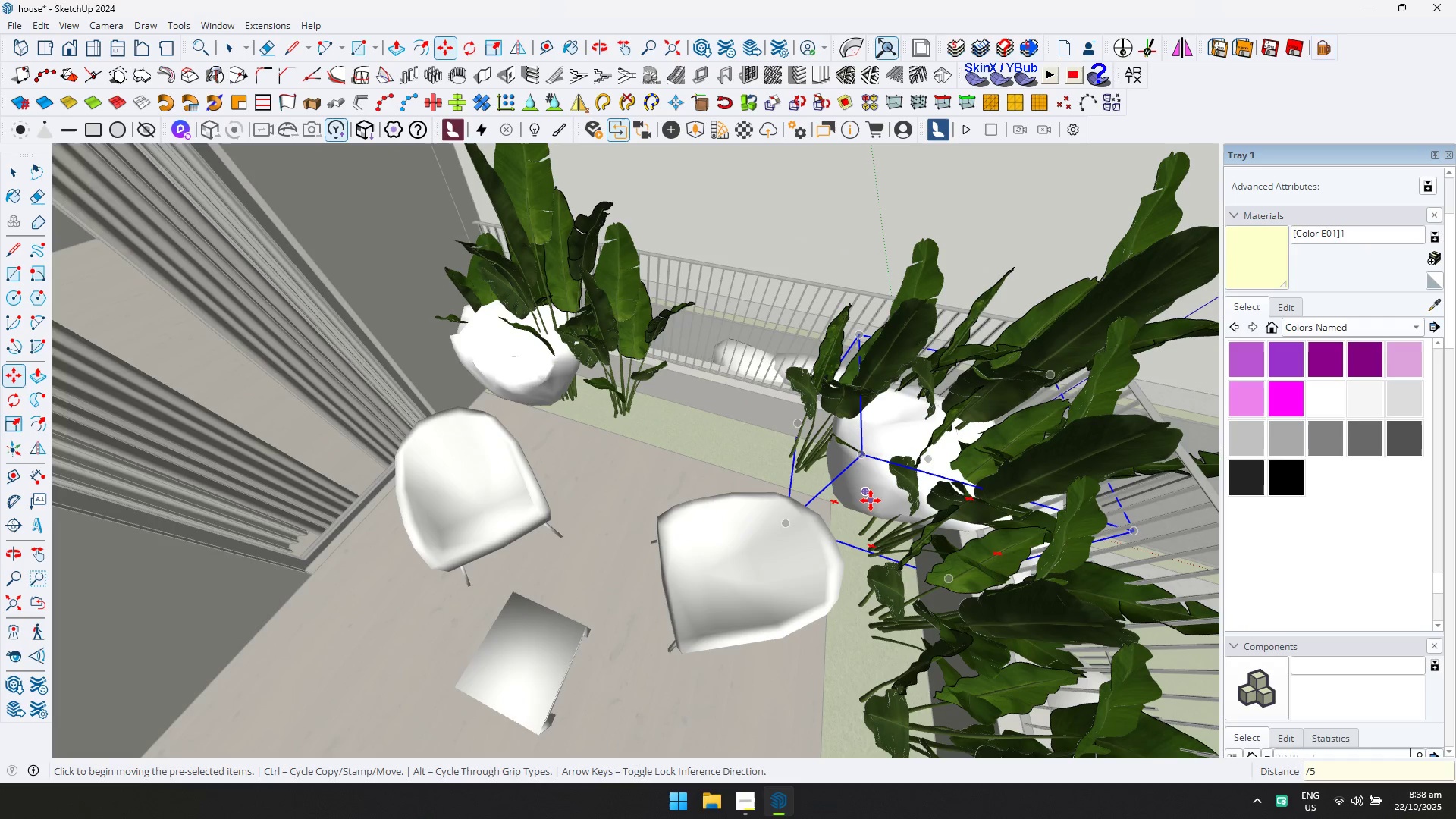 
key(Enter)
 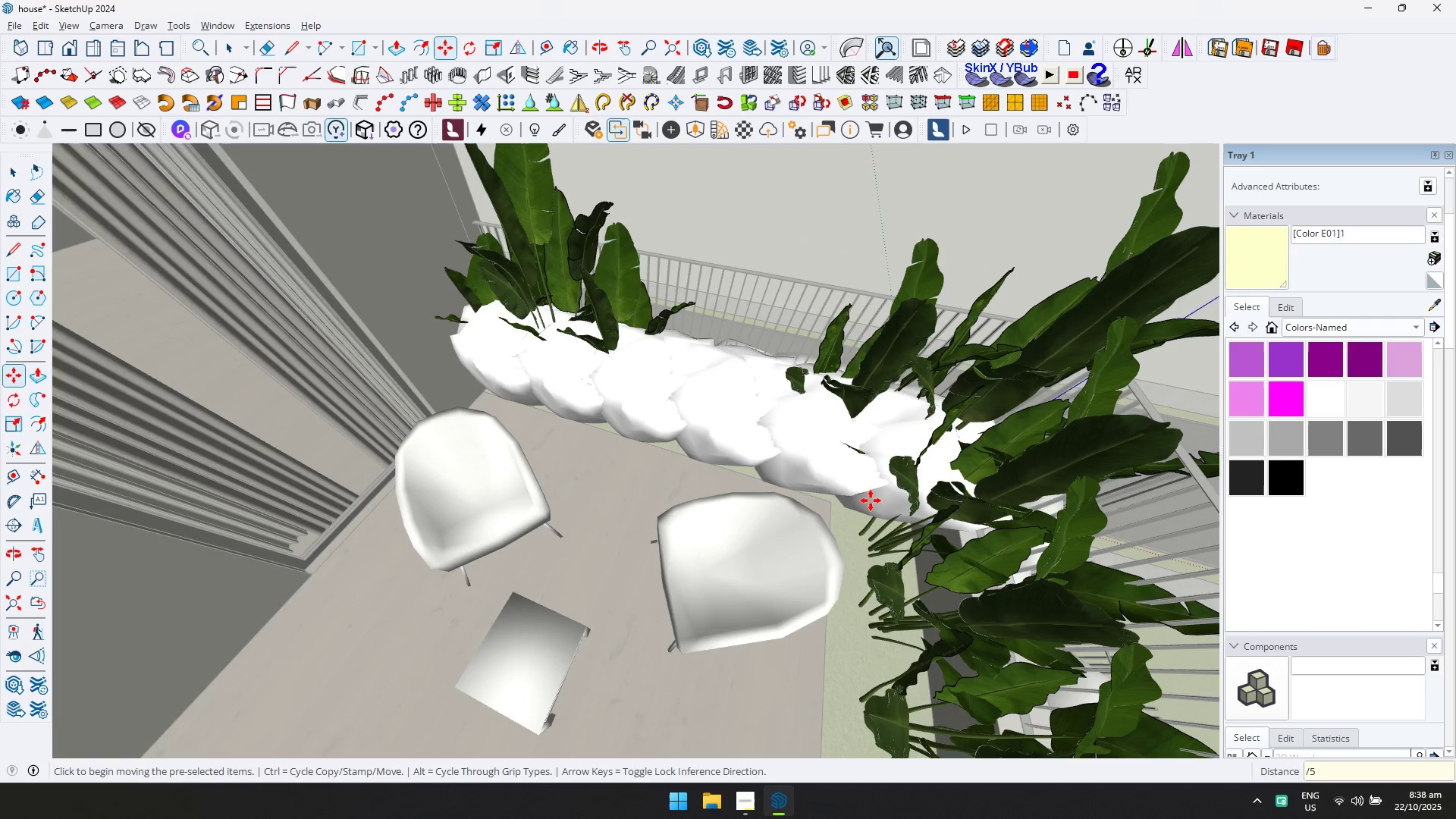 
scroll: coordinate [730, 474], scroll_direction: down, amount: 3.0
 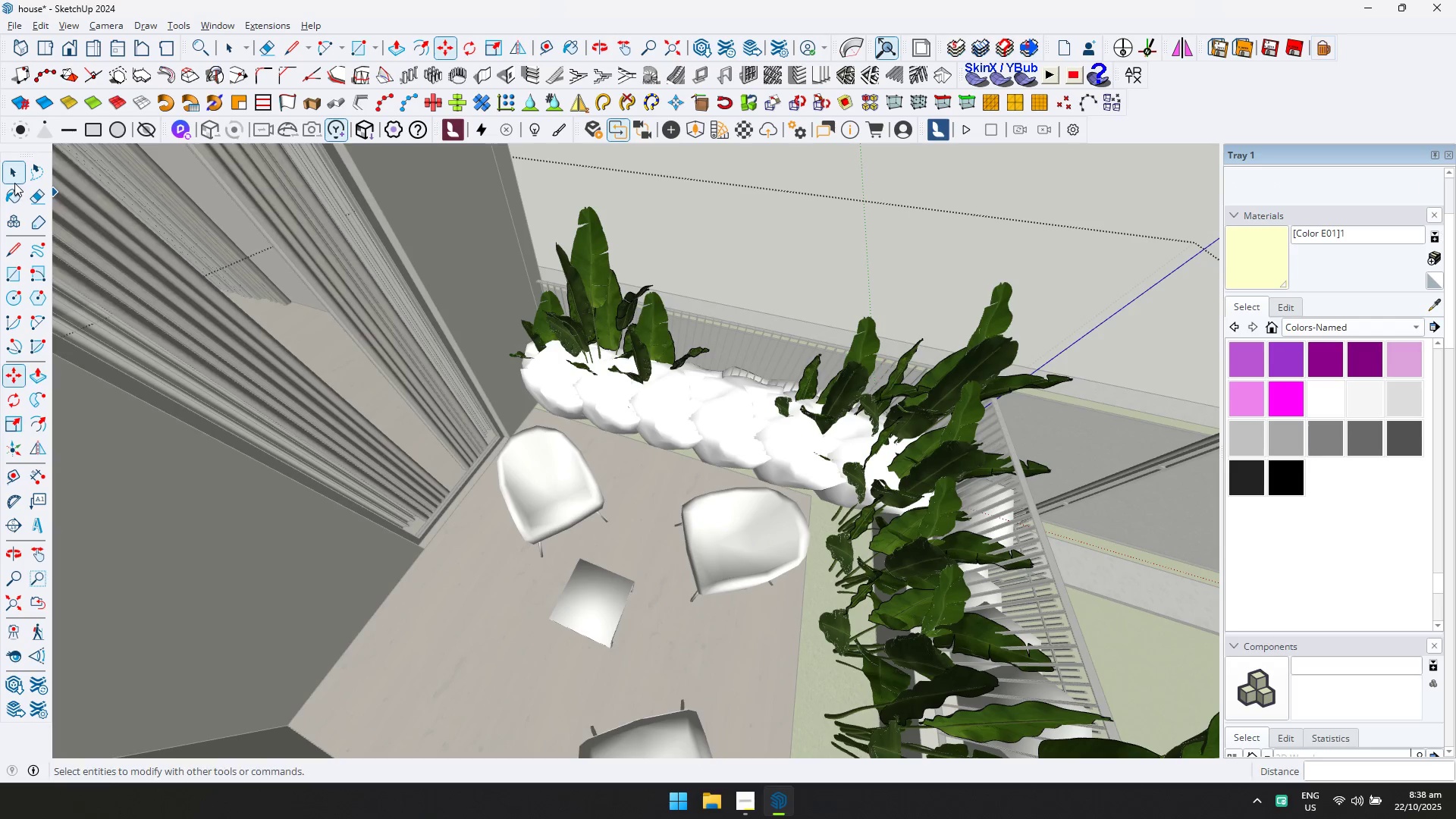 
scroll: coordinate [902, 590], scroll_direction: up, amount: 2.0
 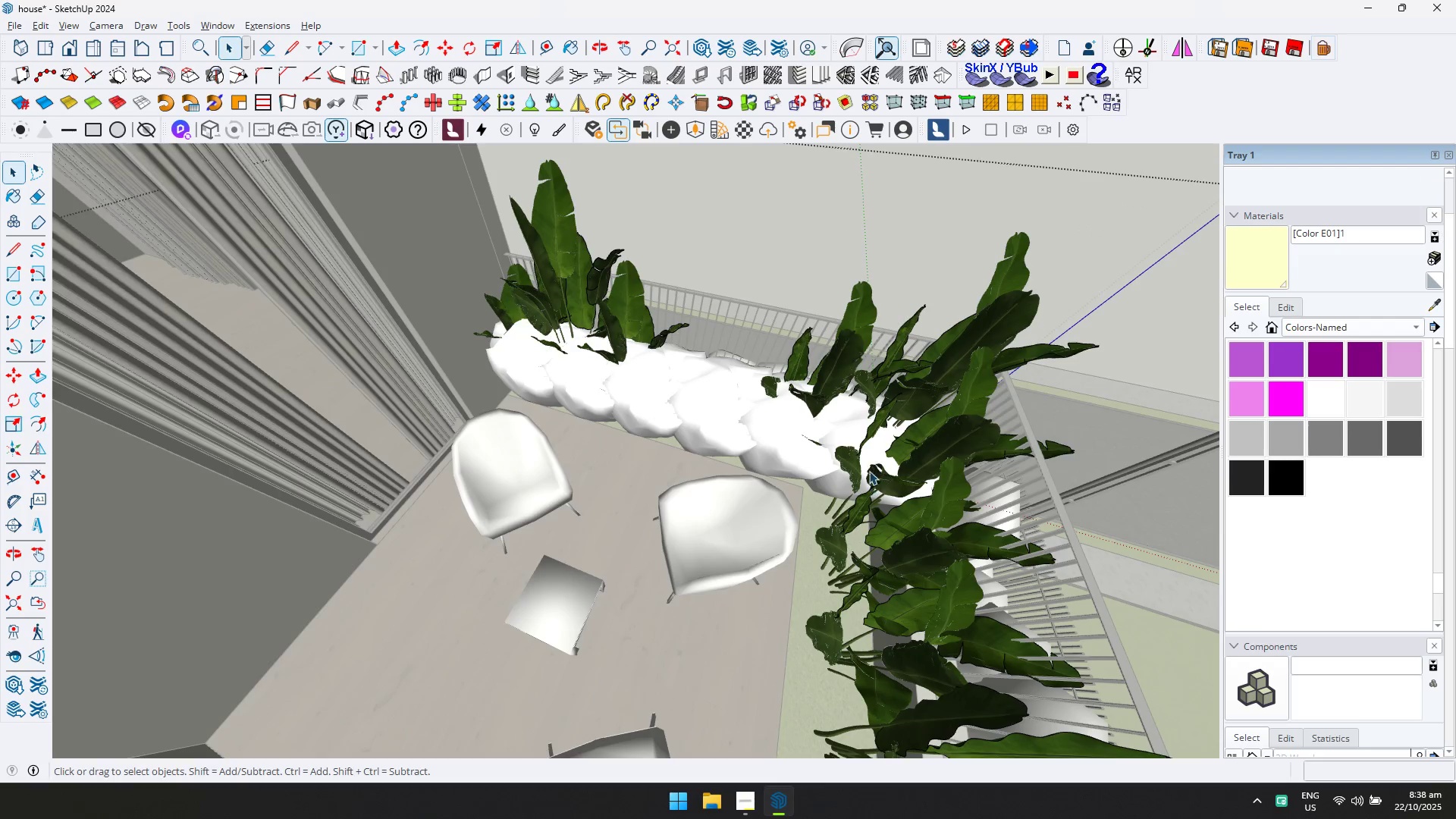 
double_click([870, 457])
 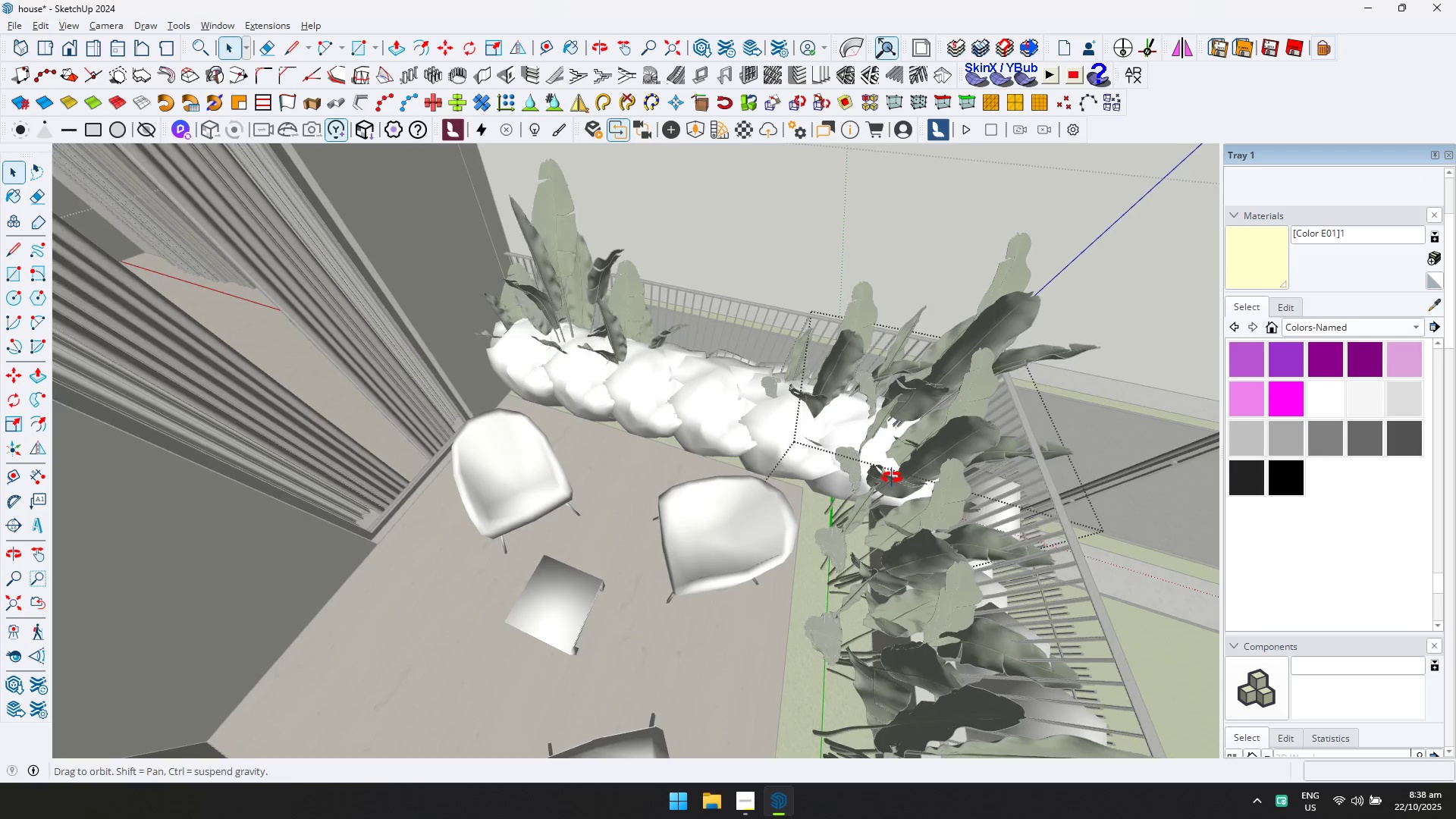 
scroll: coordinate [871, 479], scroll_direction: up, amount: 3.0
 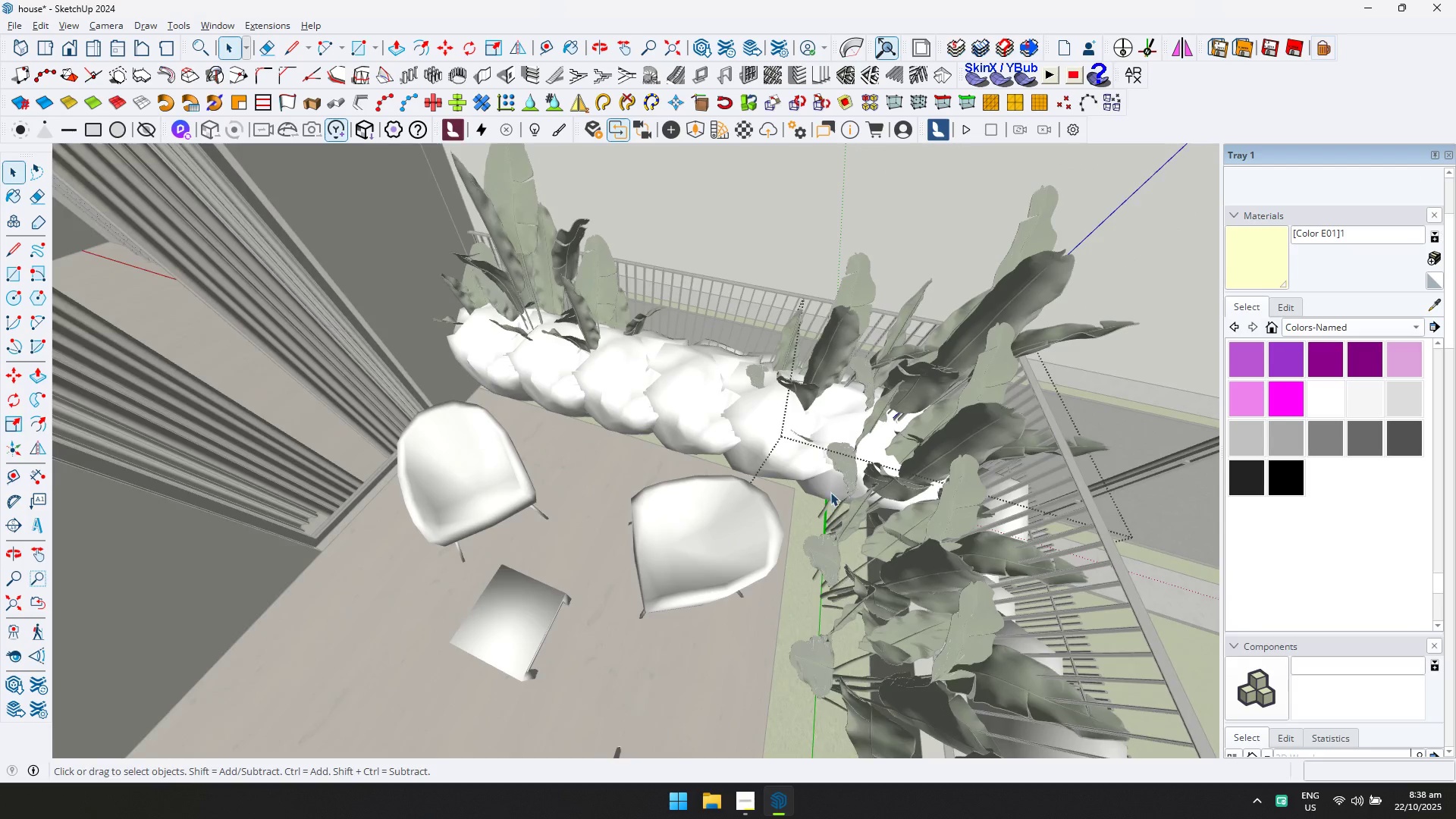 
left_click([830, 492])
 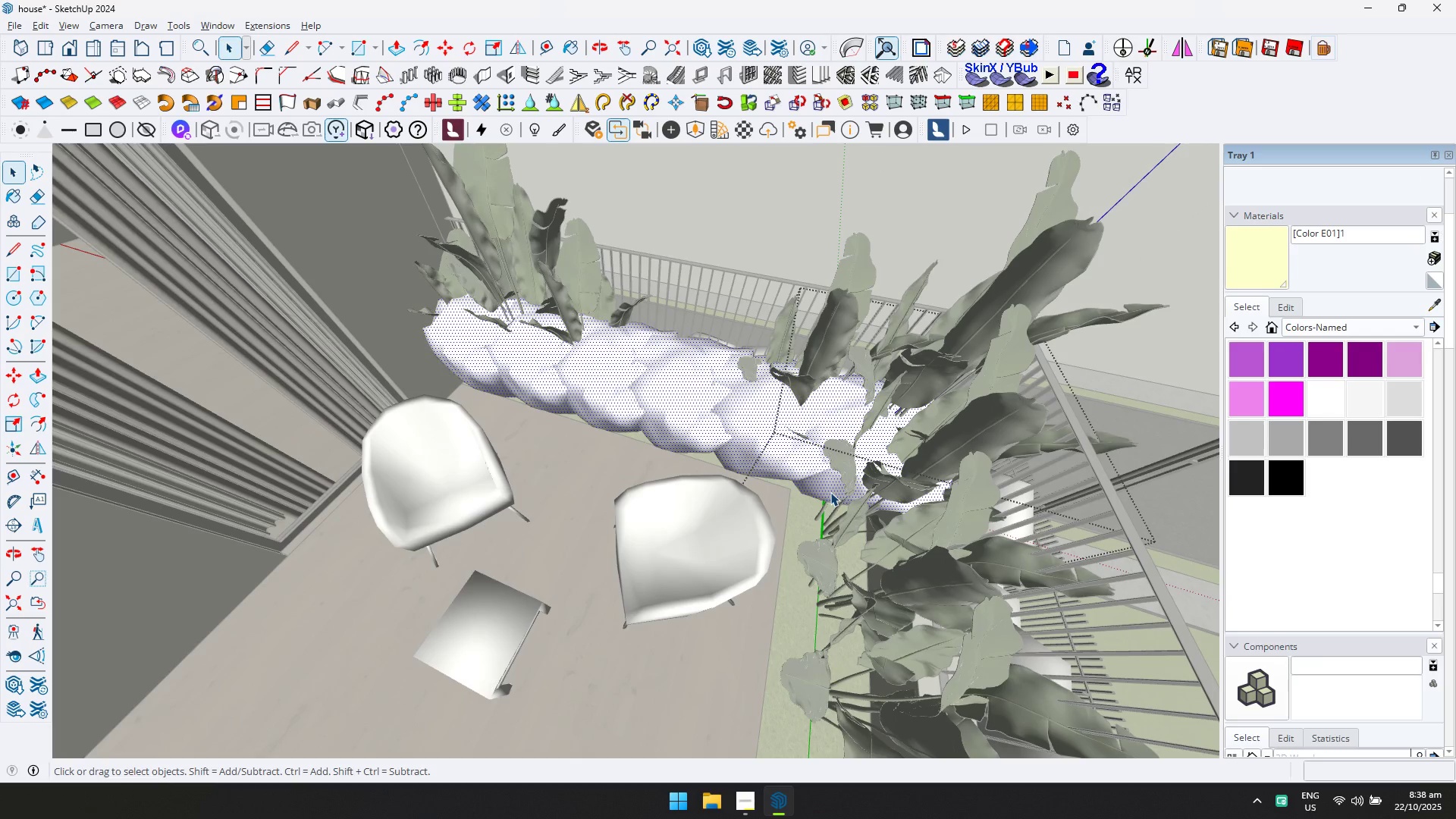 
key(Escape)
 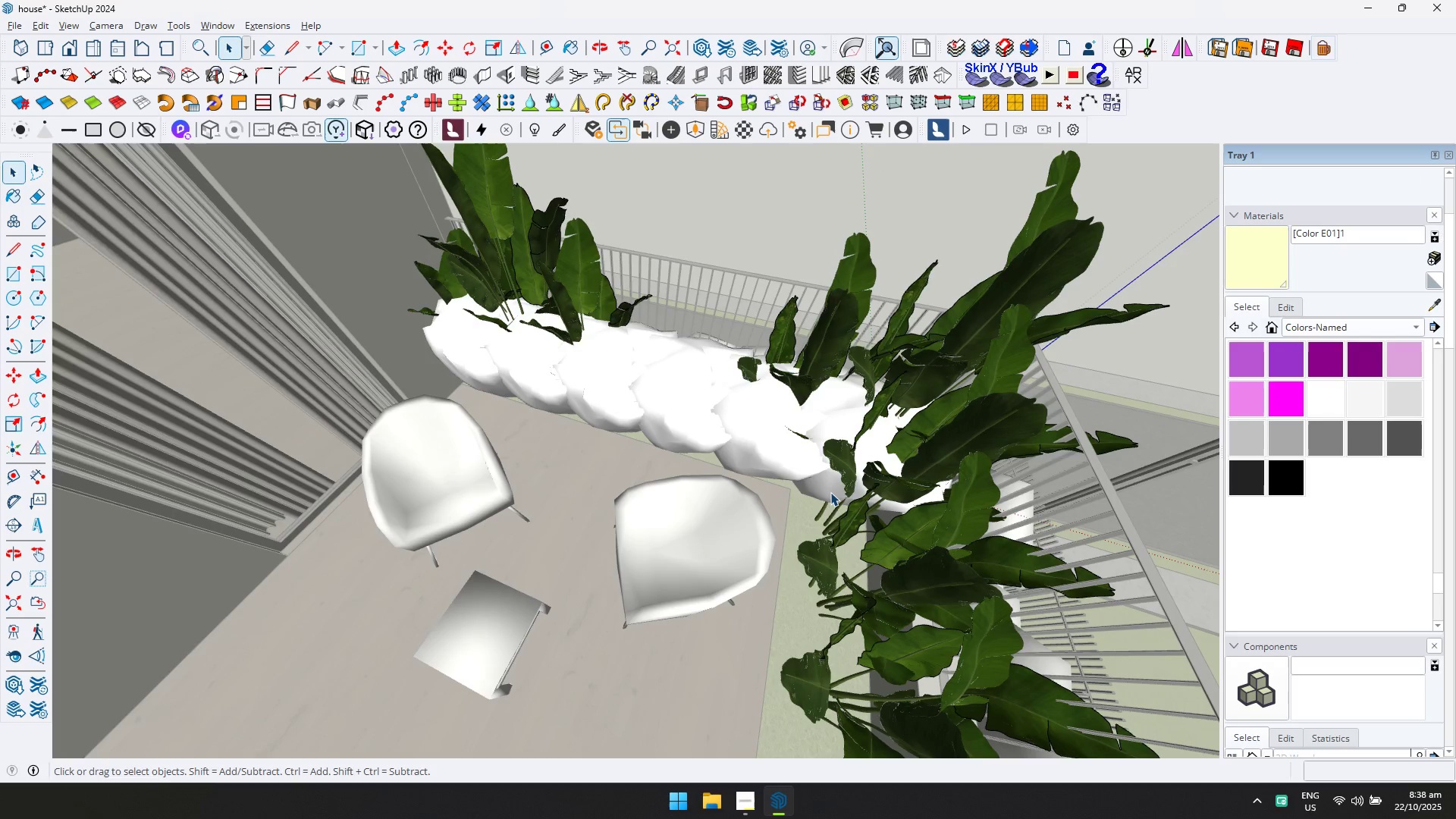 
left_click([830, 492])
 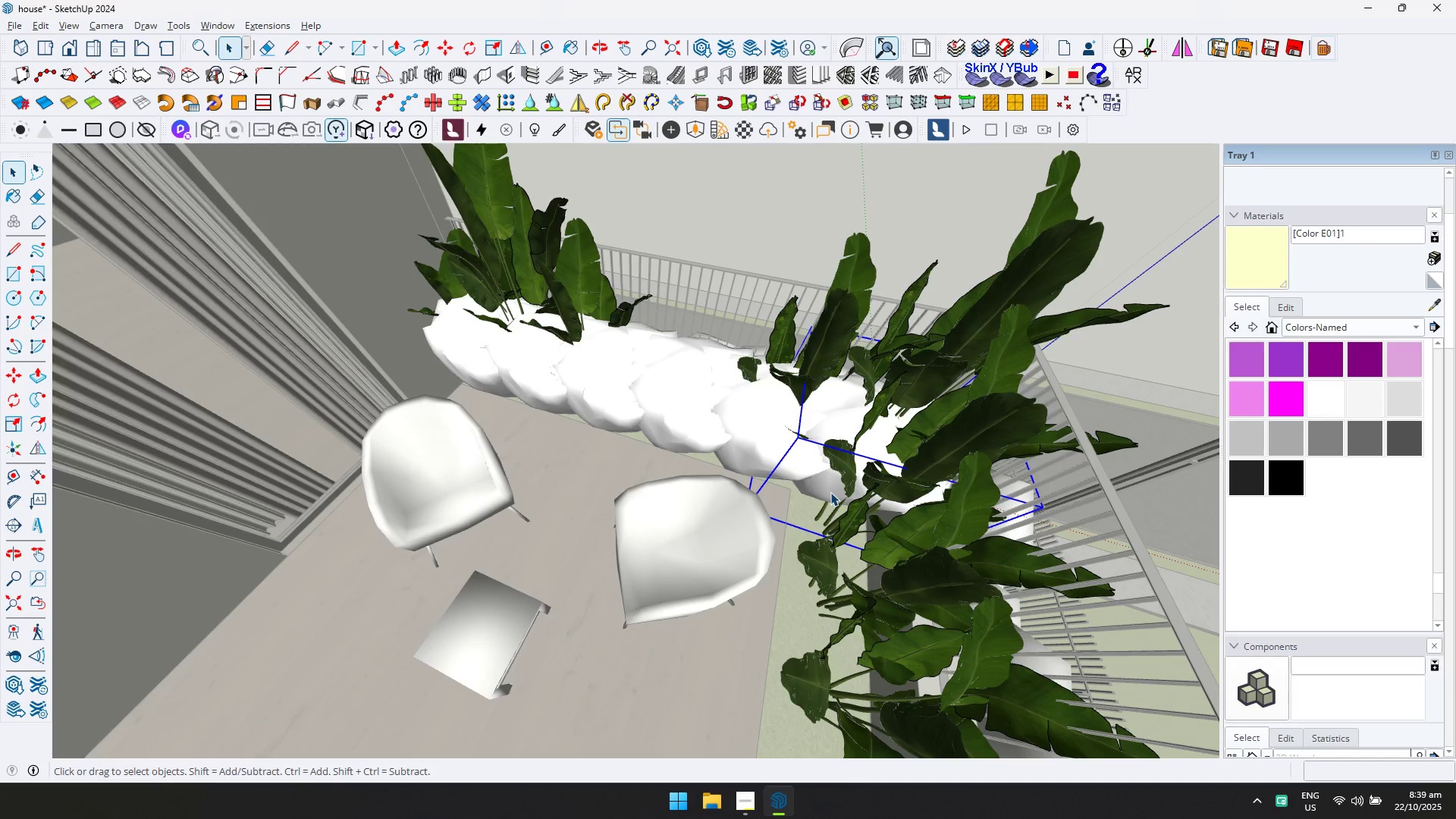 
key(M)
 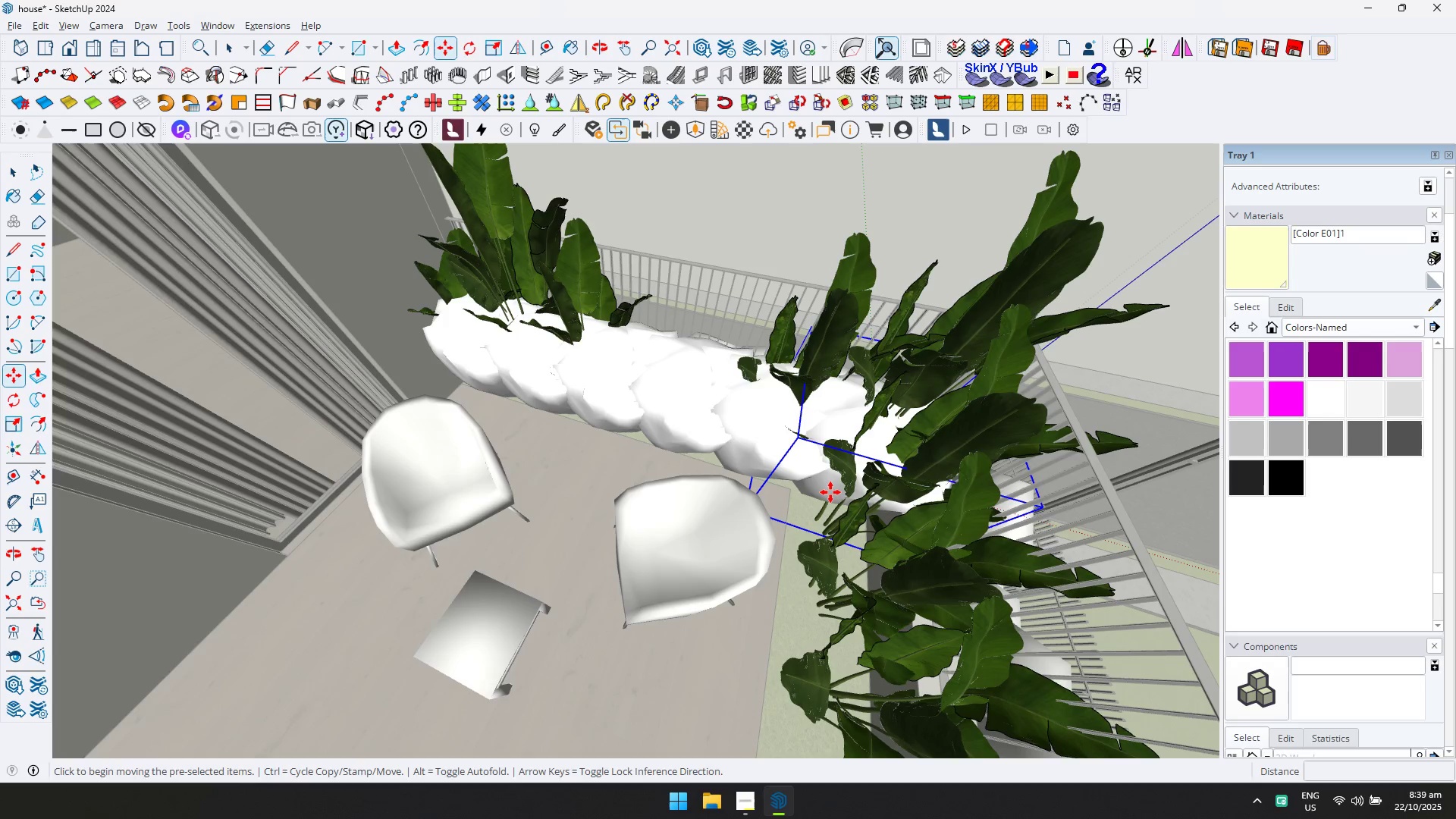 
key(Control+ControlLeft)
 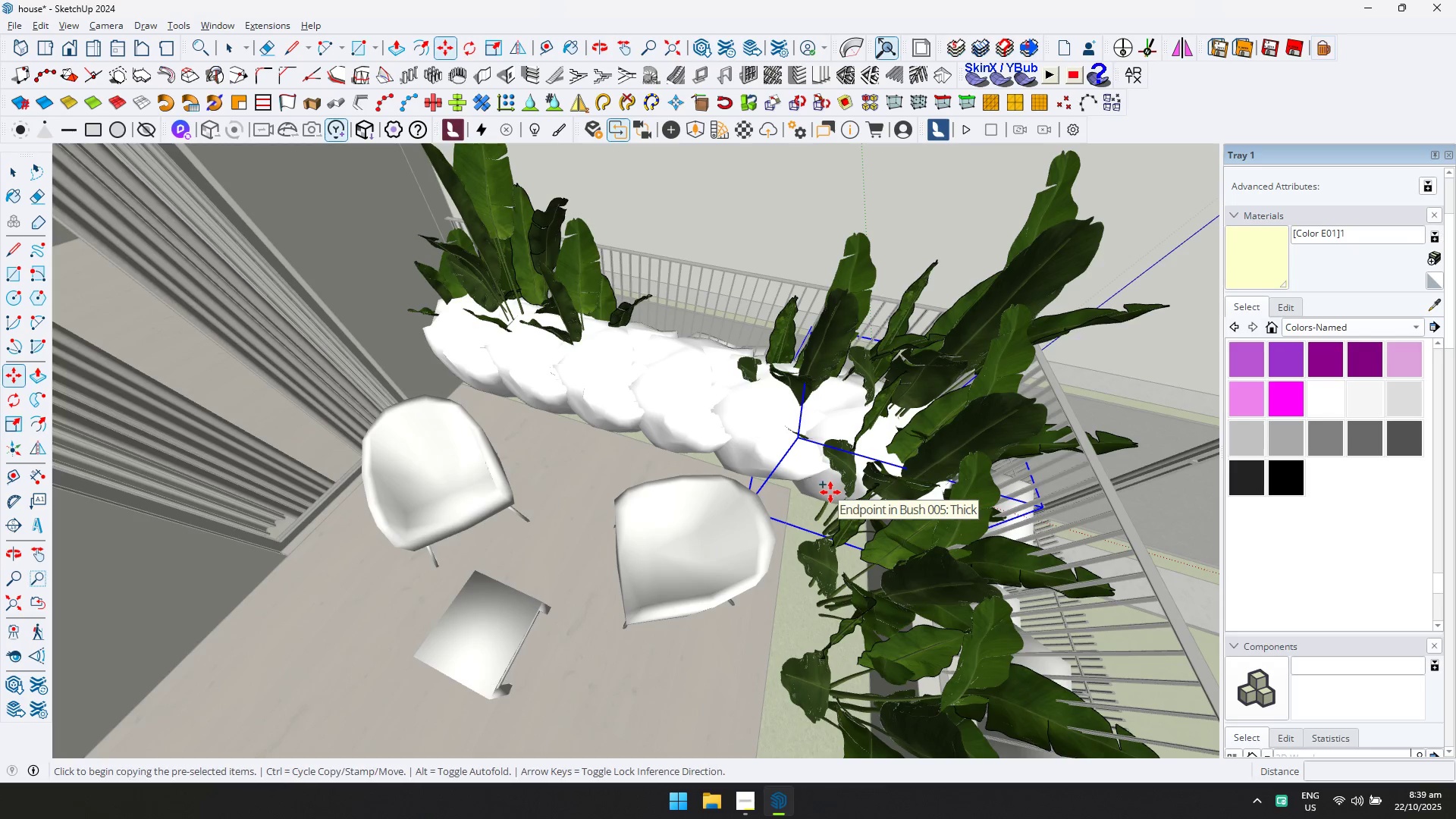 
left_click([830, 492])
 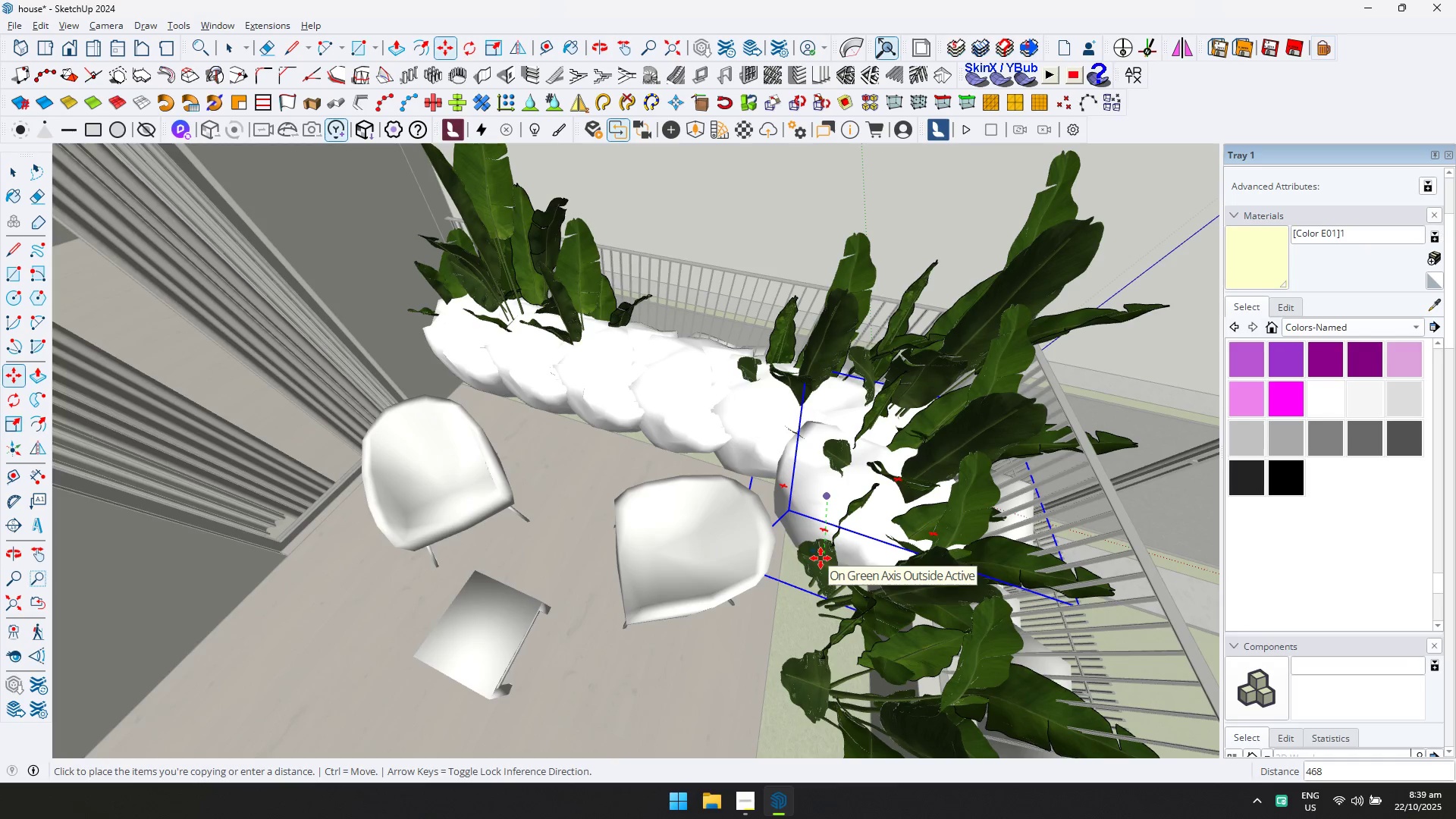 
key(ArrowLeft)
 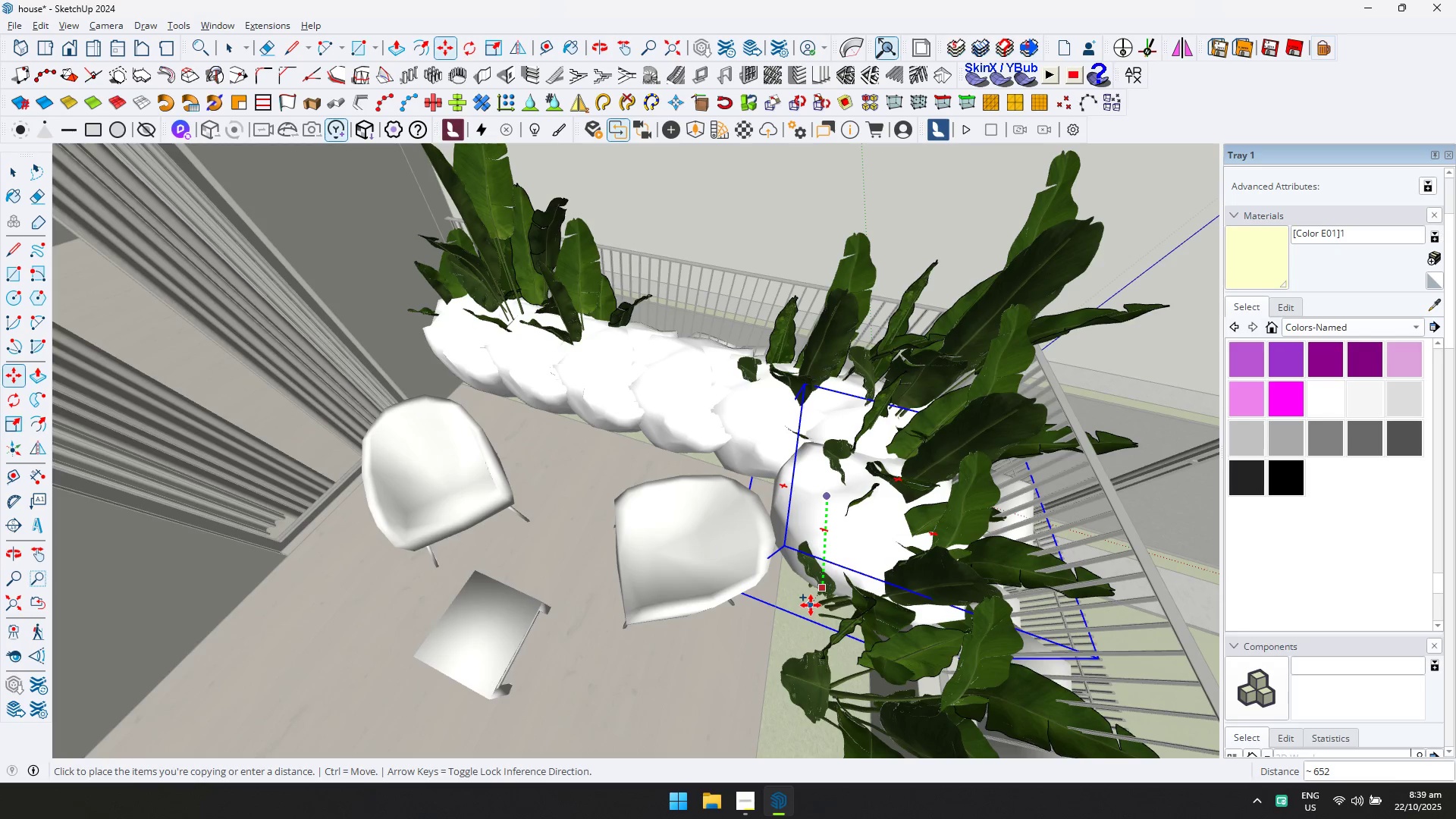 
scroll: coordinate [841, 655], scroll_direction: down, amount: 3.0
 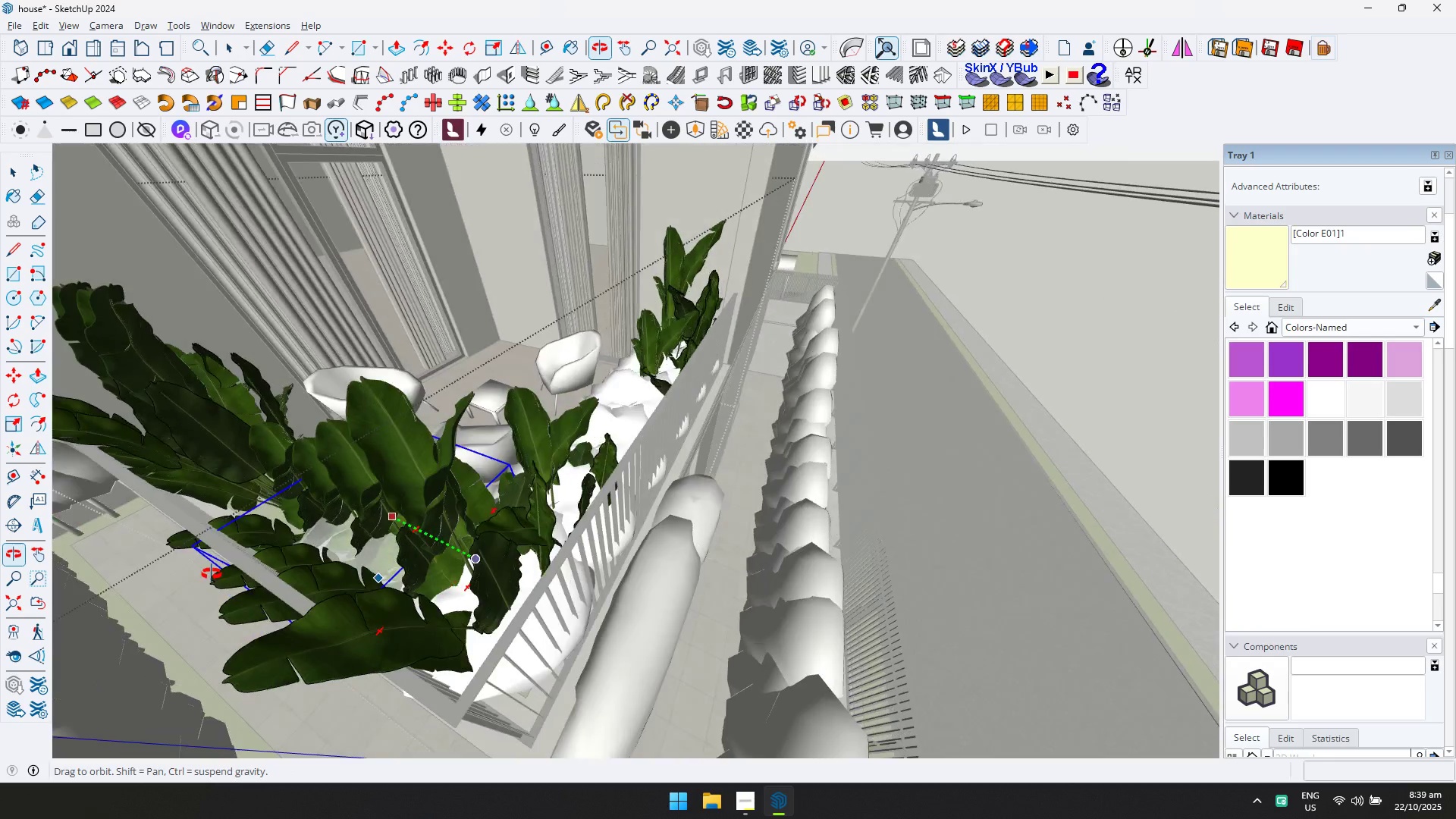 
hold_key(key=ShiftLeft, duration=0.47)
 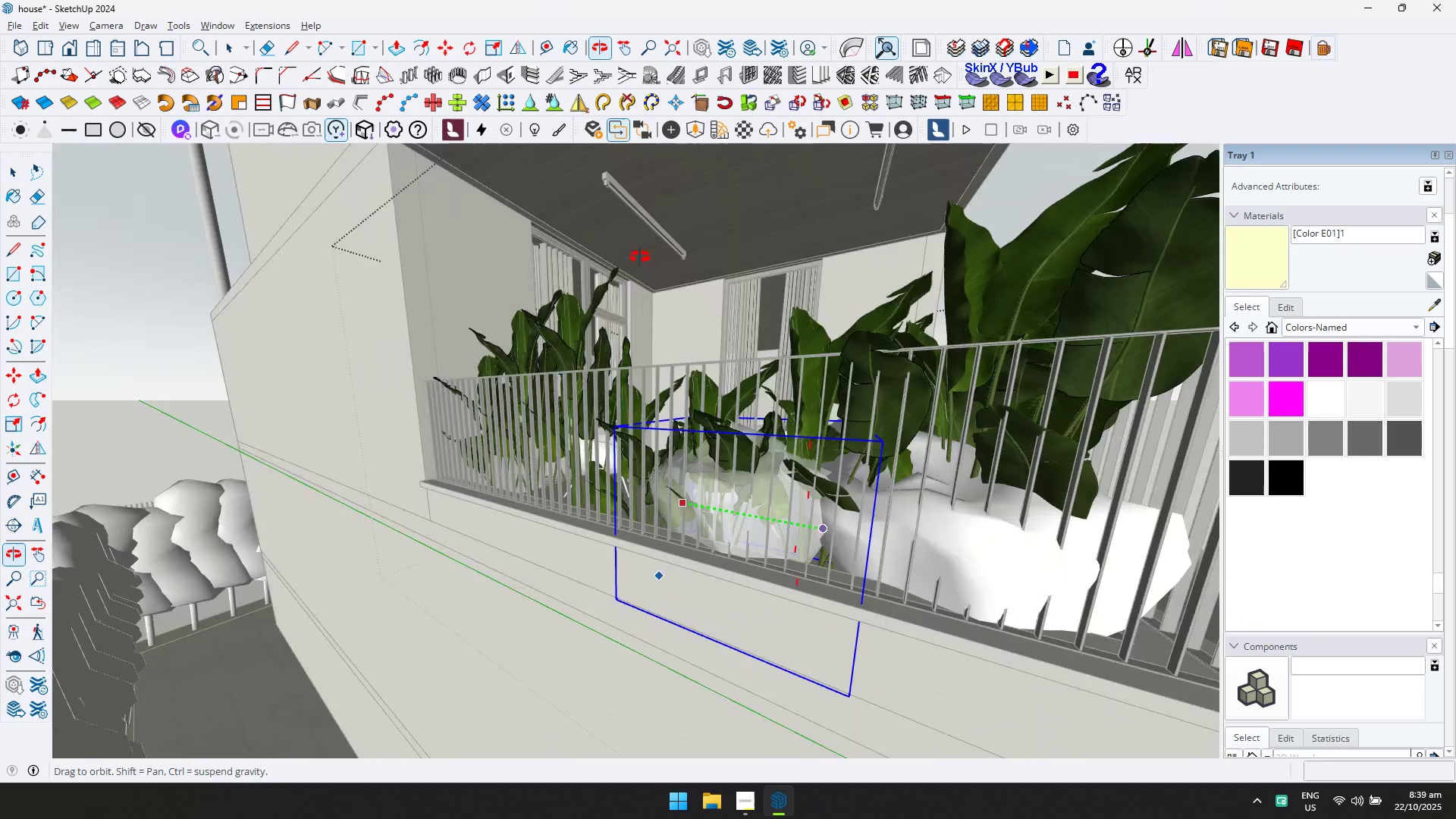 
key(Shift+ShiftLeft)
 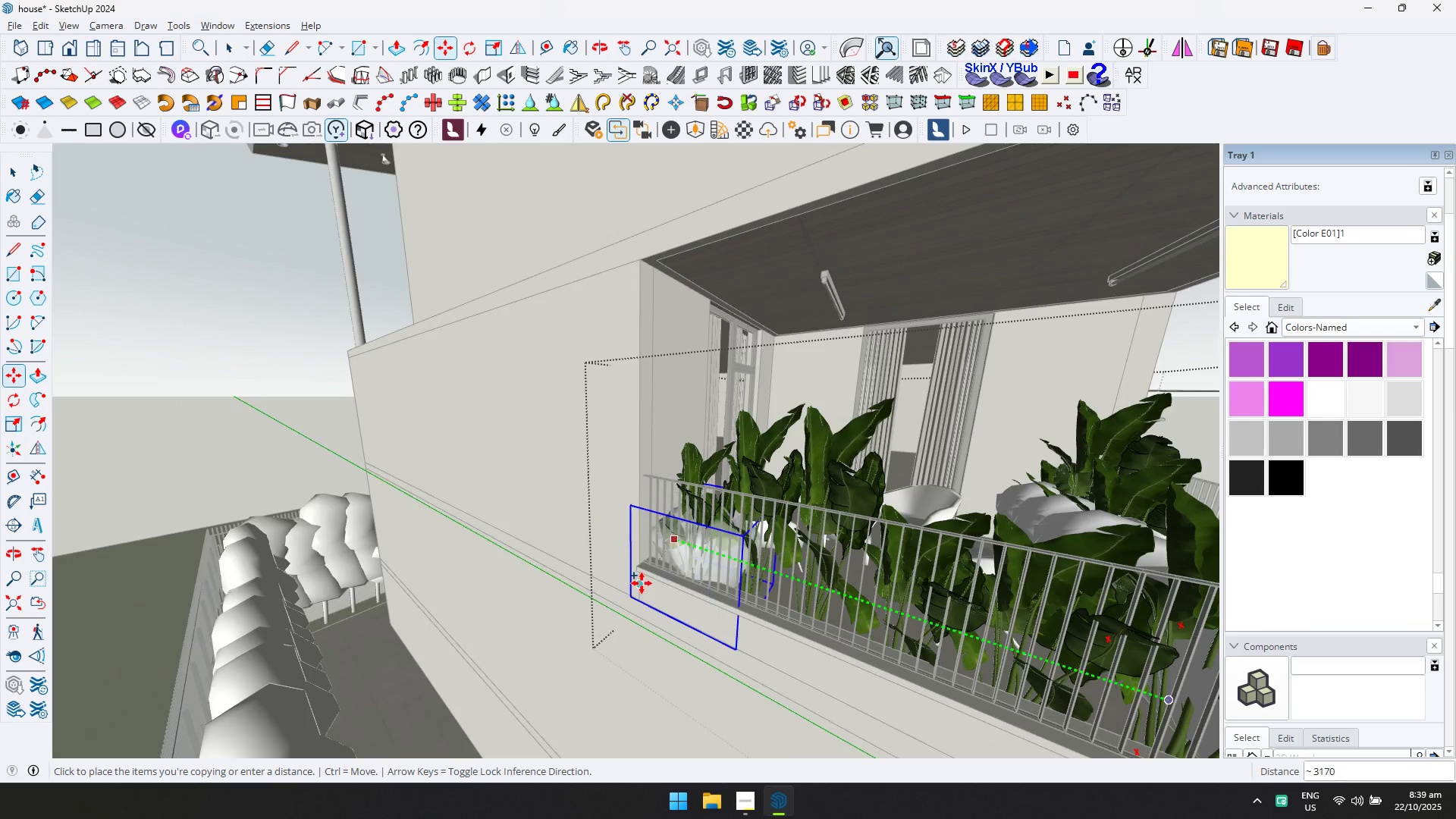 
left_click([642, 585])
 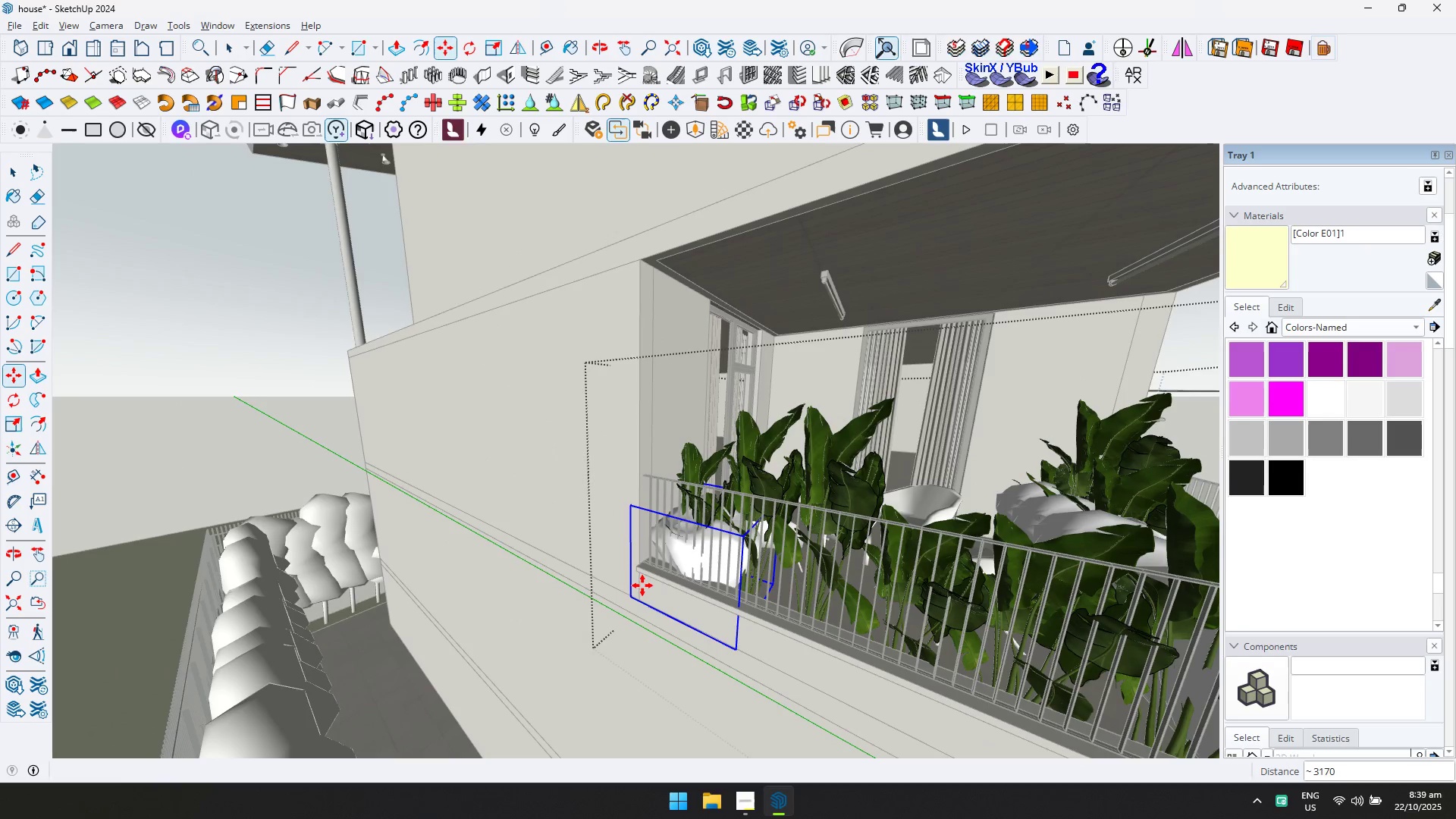 
key(Slash)
 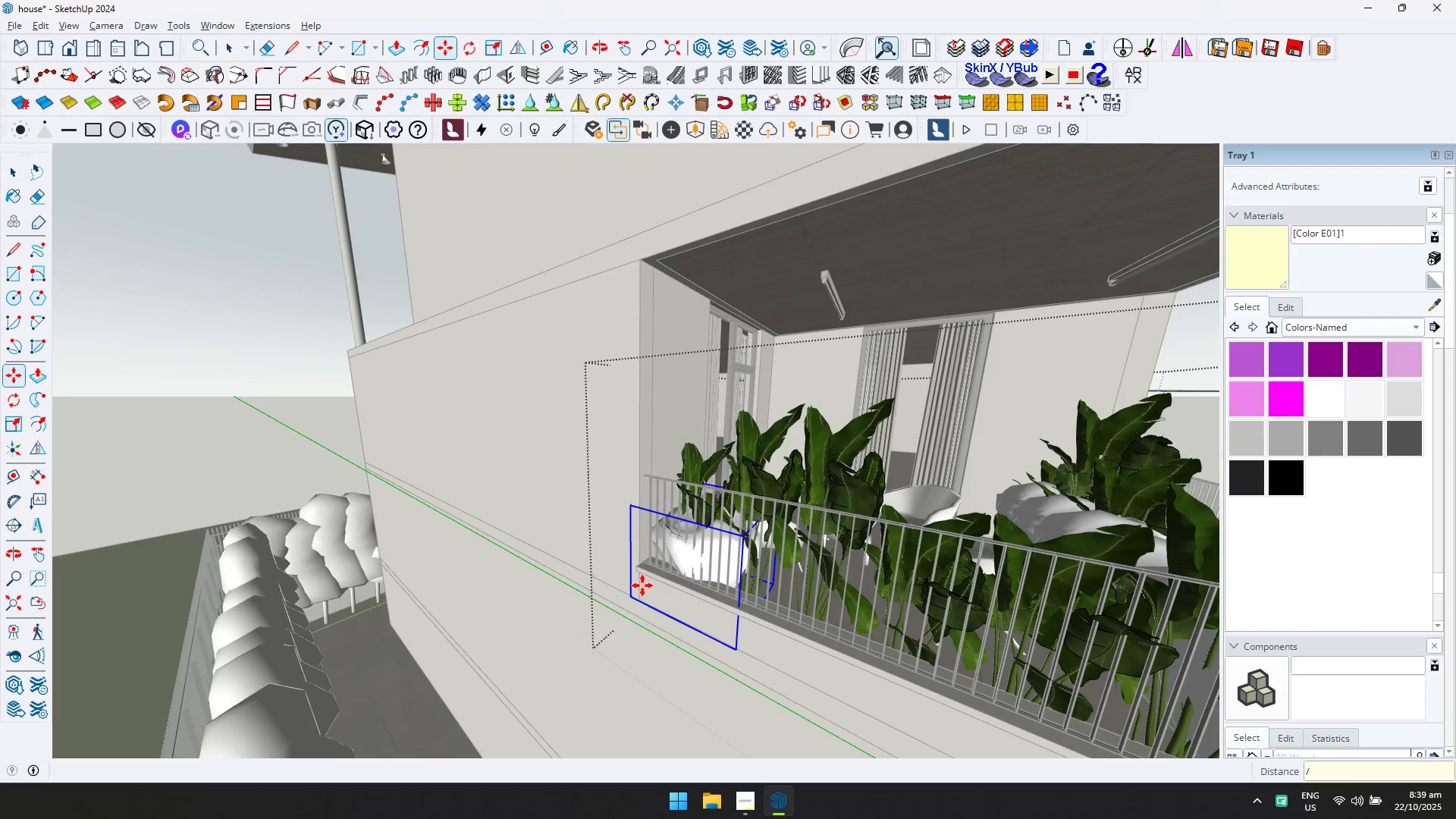 
key(5)
 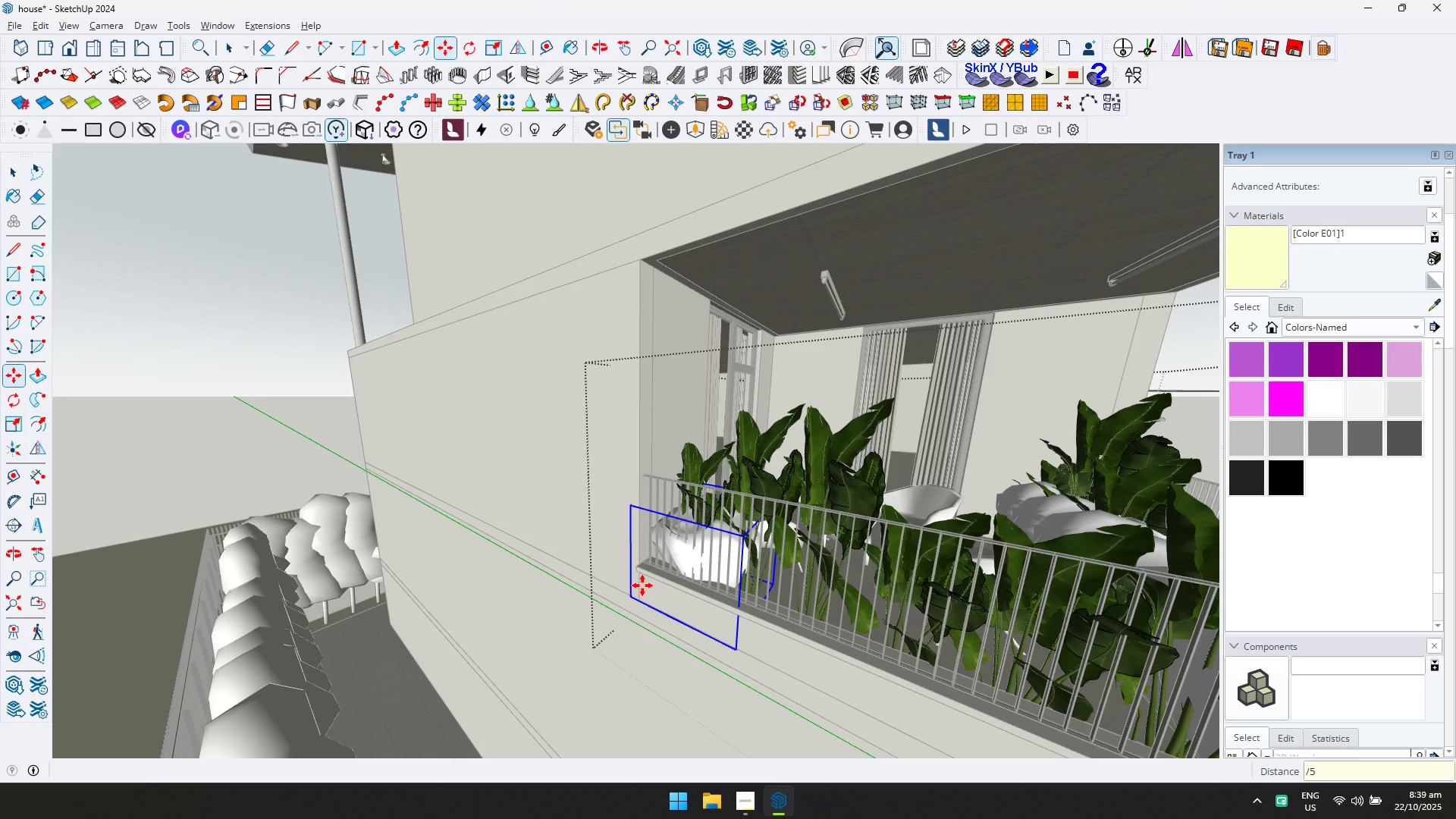 
key(Enter)
 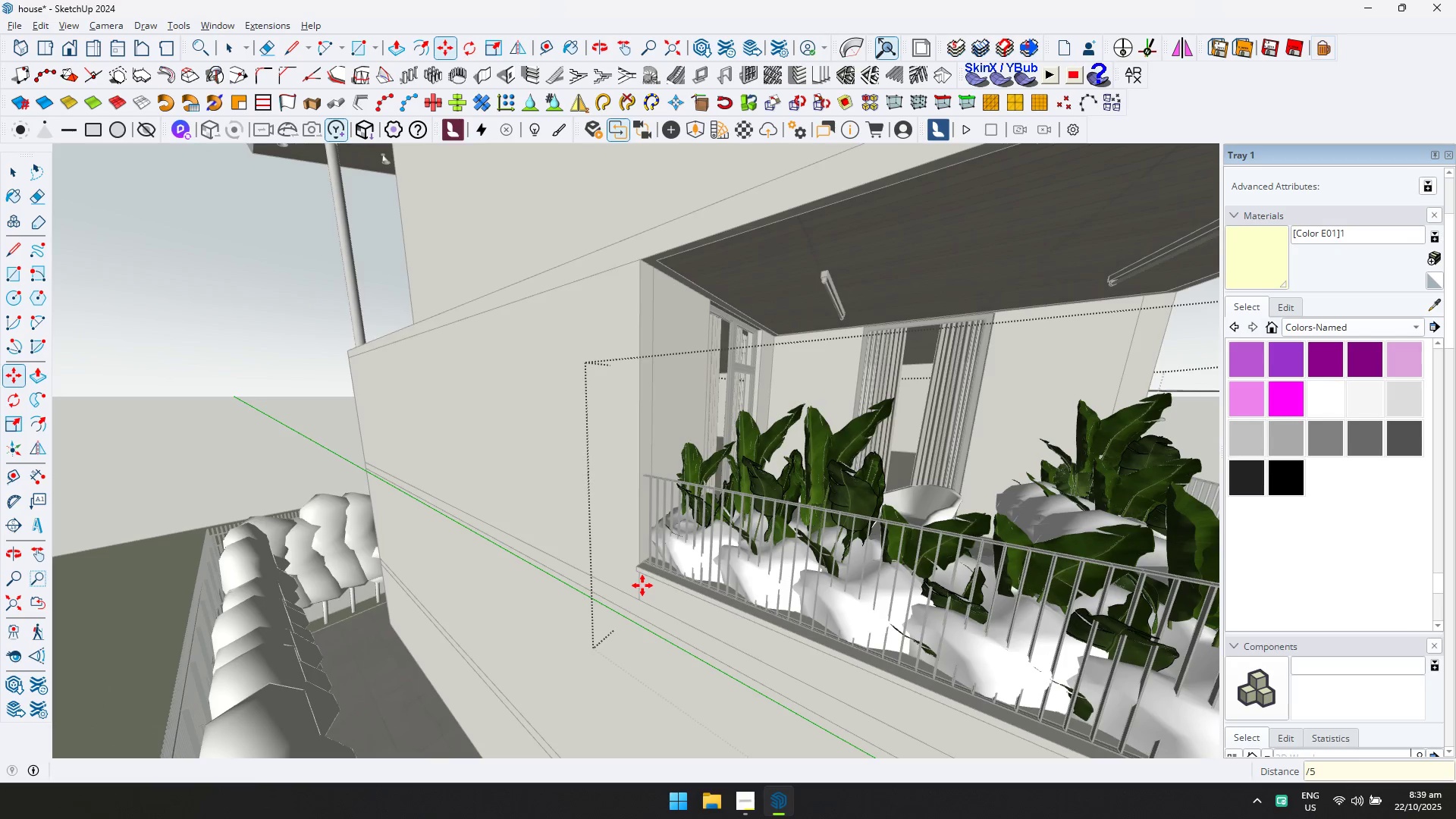 
scroll: coordinate [746, 508], scroll_direction: down, amount: 7.0
 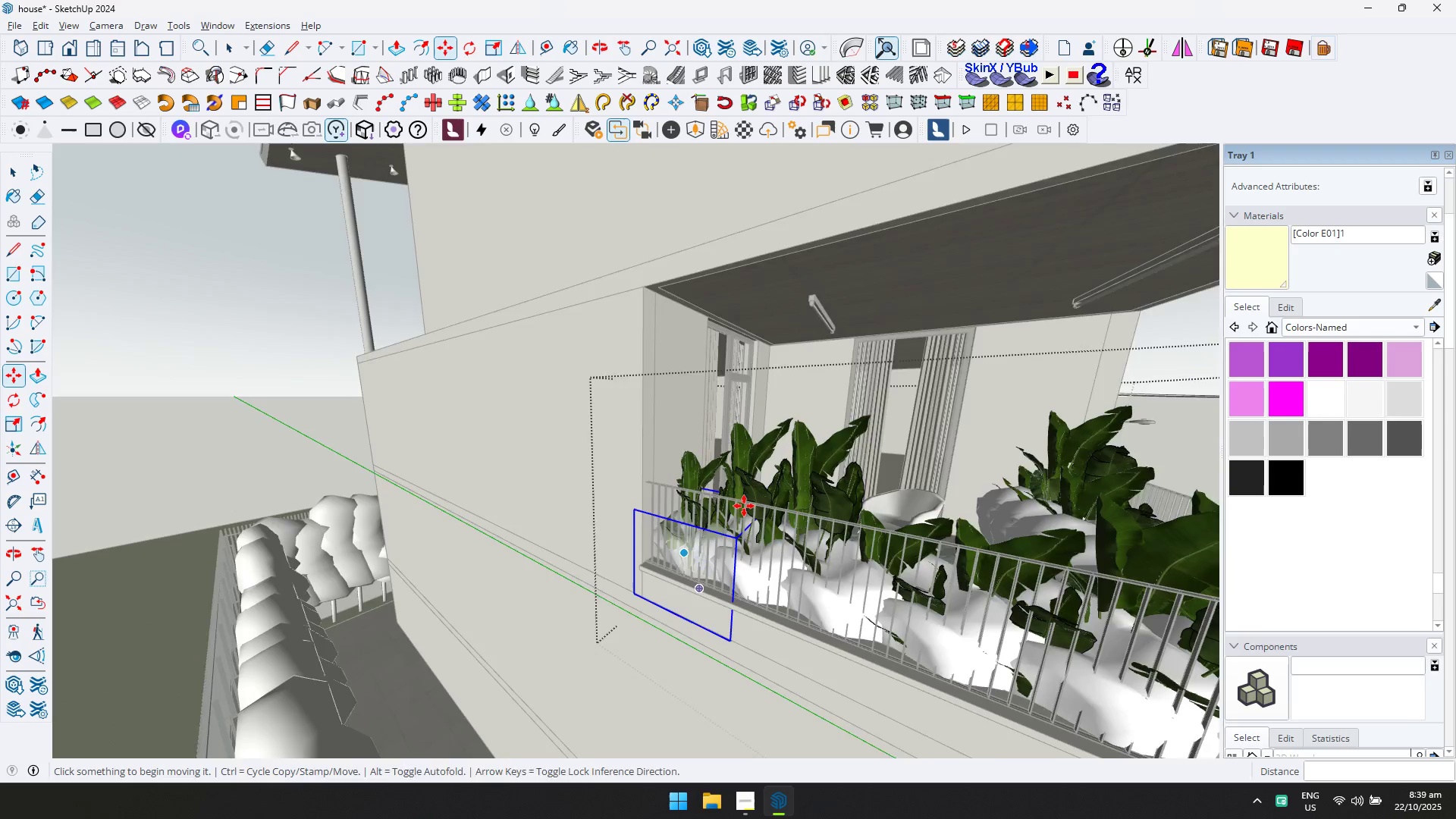 
hold_key(key=ShiftLeft, duration=0.71)
 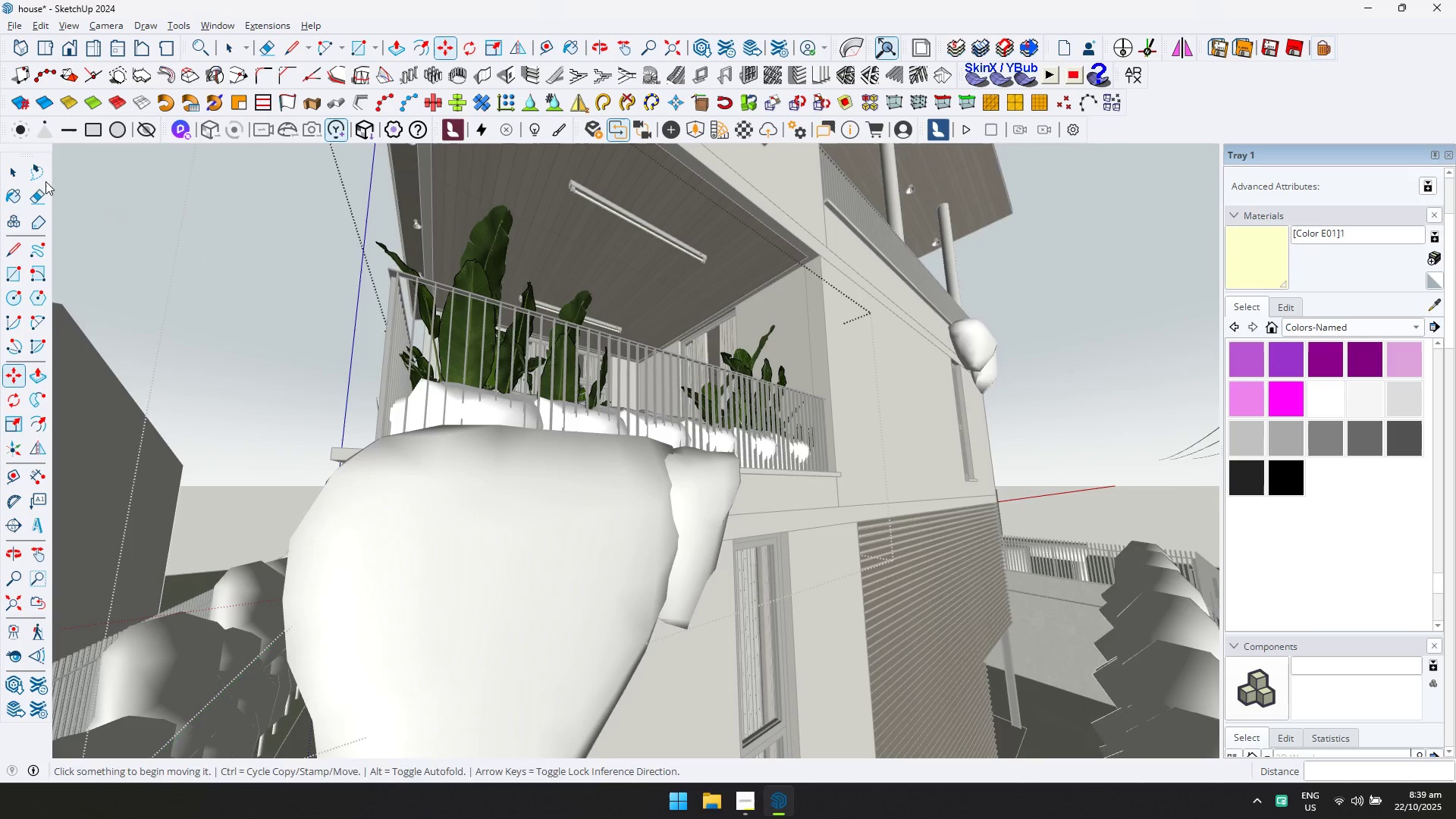 
left_click([16, 173])
 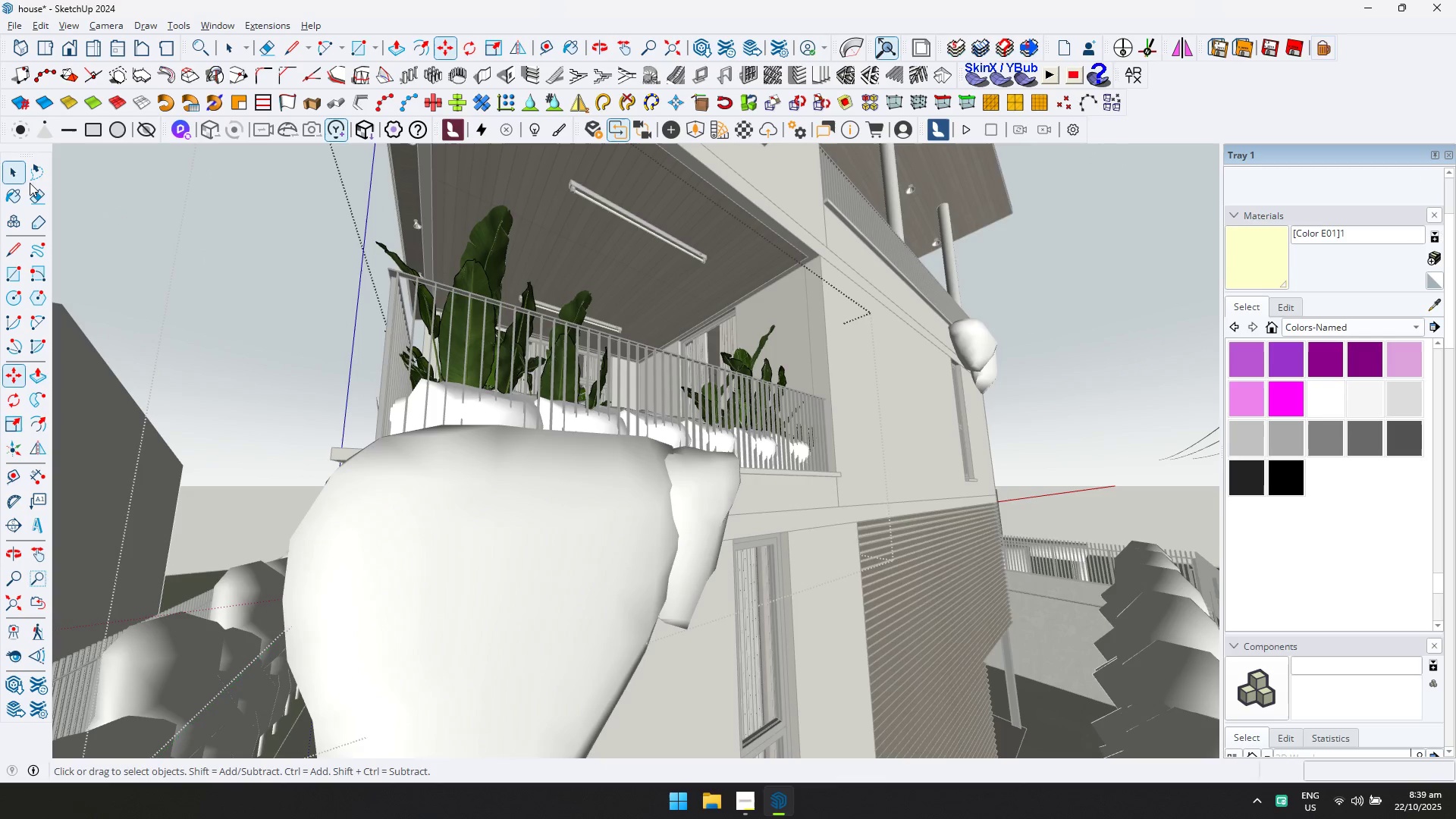 
key(Escape)
 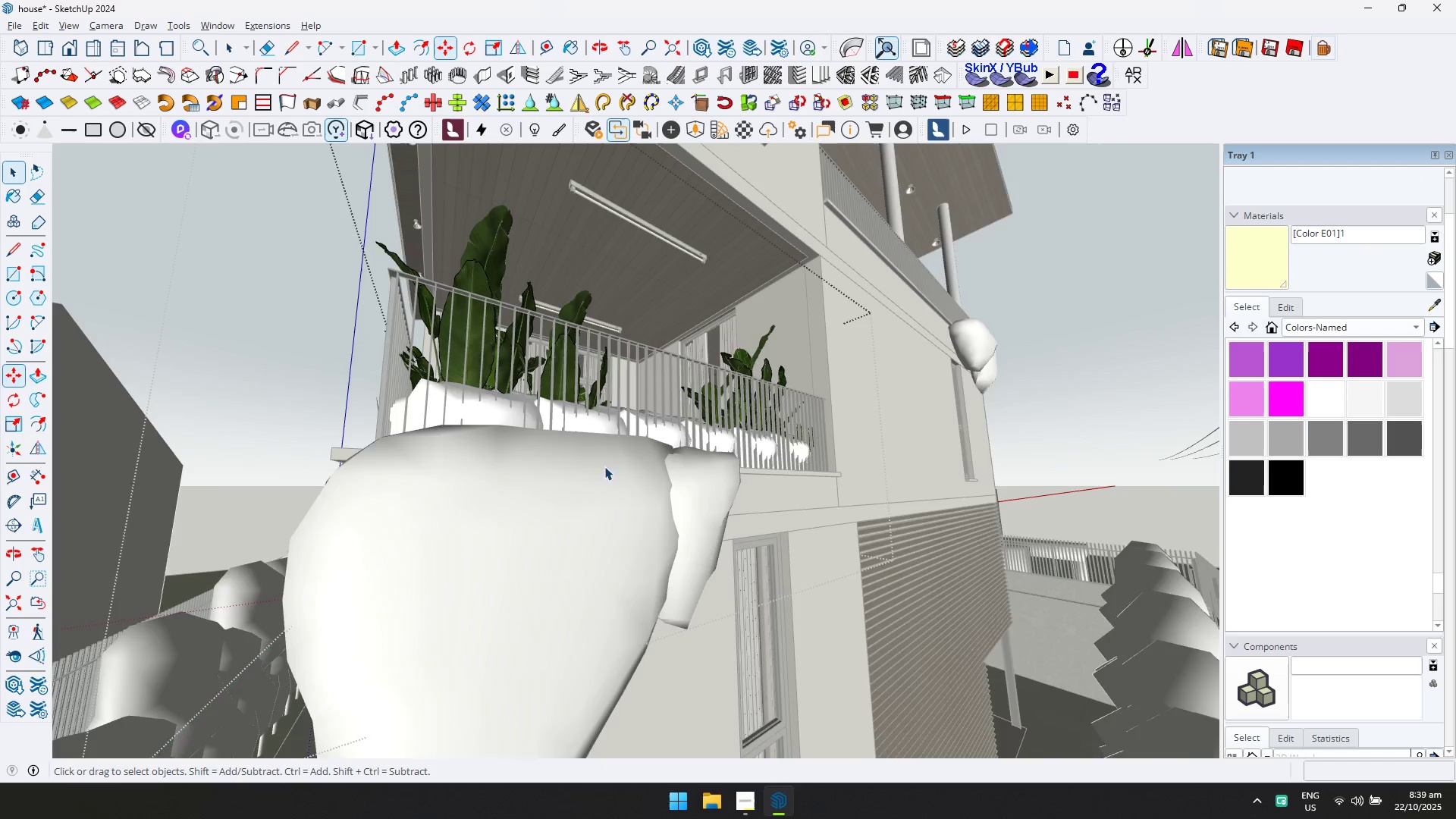 
key(Escape)
 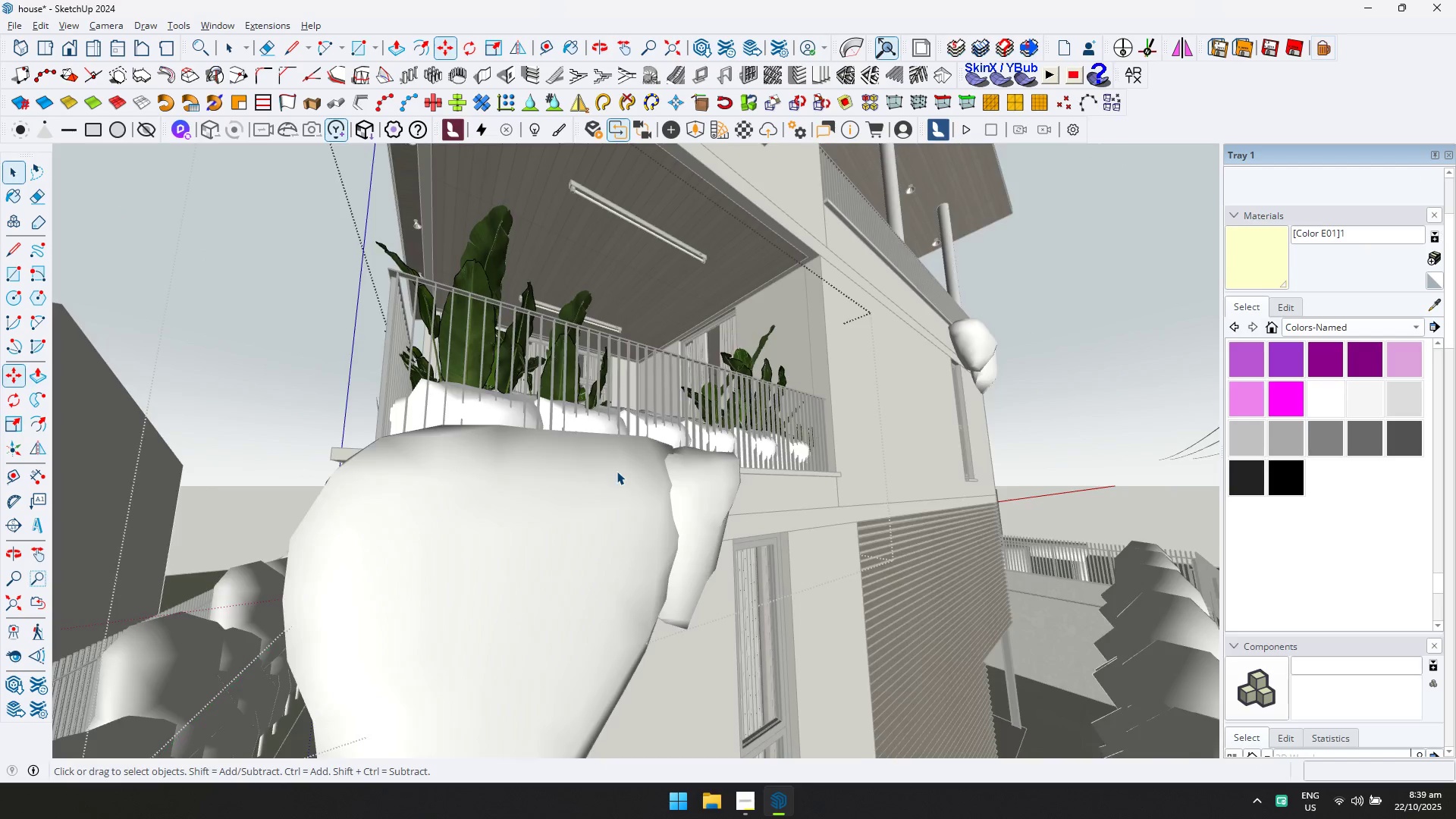 
scroll: coordinate [744, 417], scroll_direction: down, amount: 17.0
 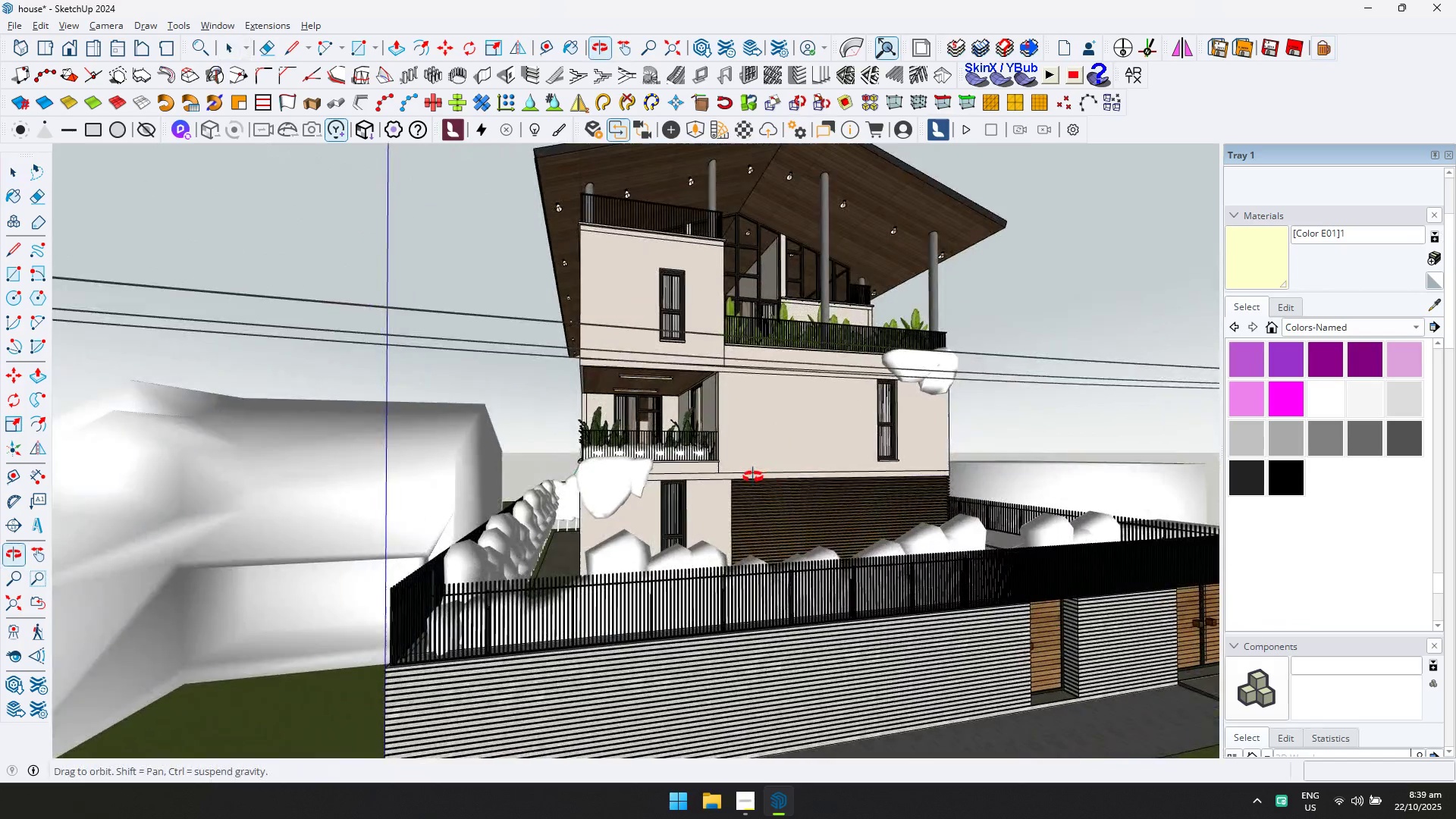 
scroll: coordinate [752, 475], scroll_direction: up, amount: 4.0
 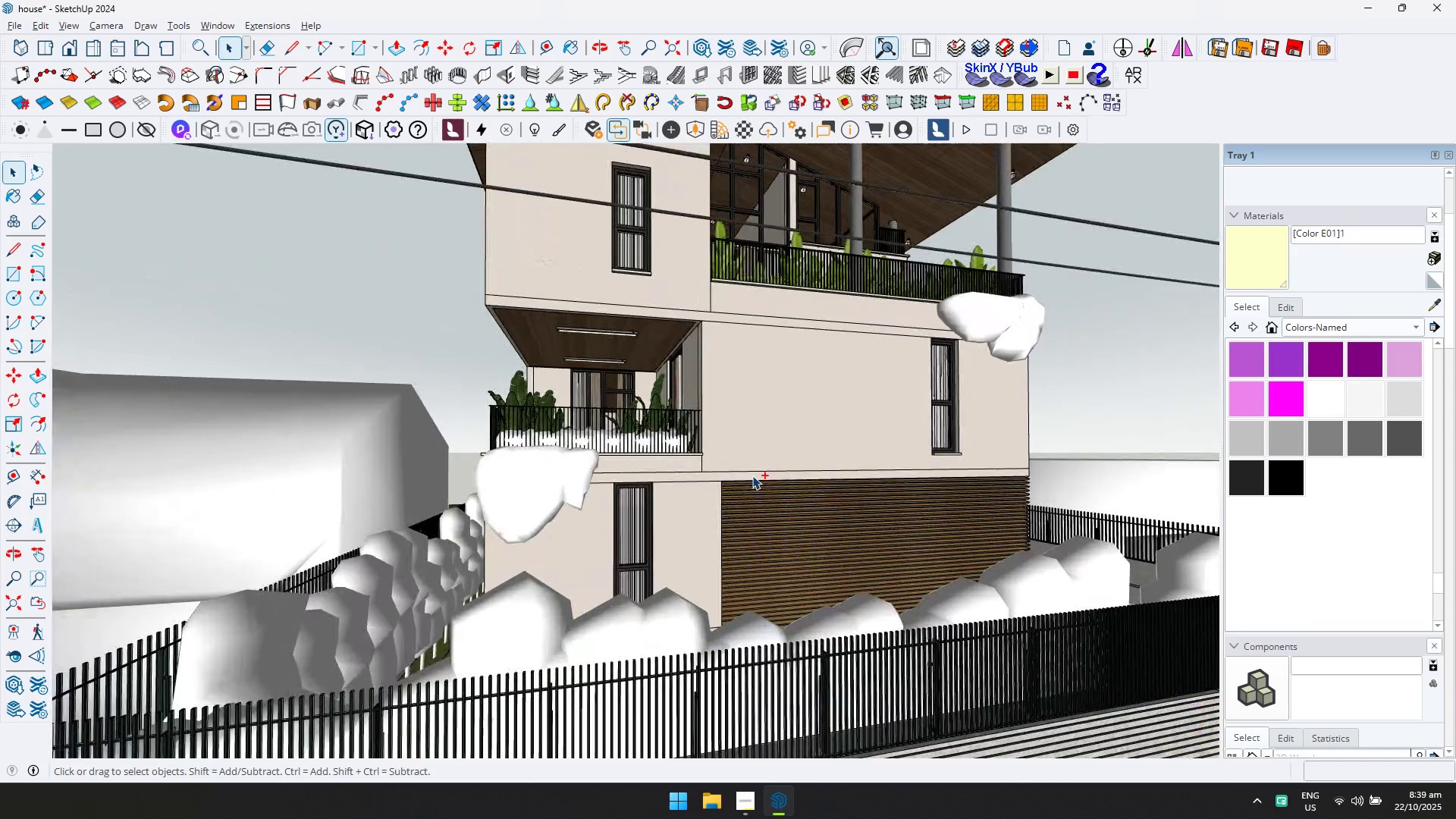 
key(Control+S)
 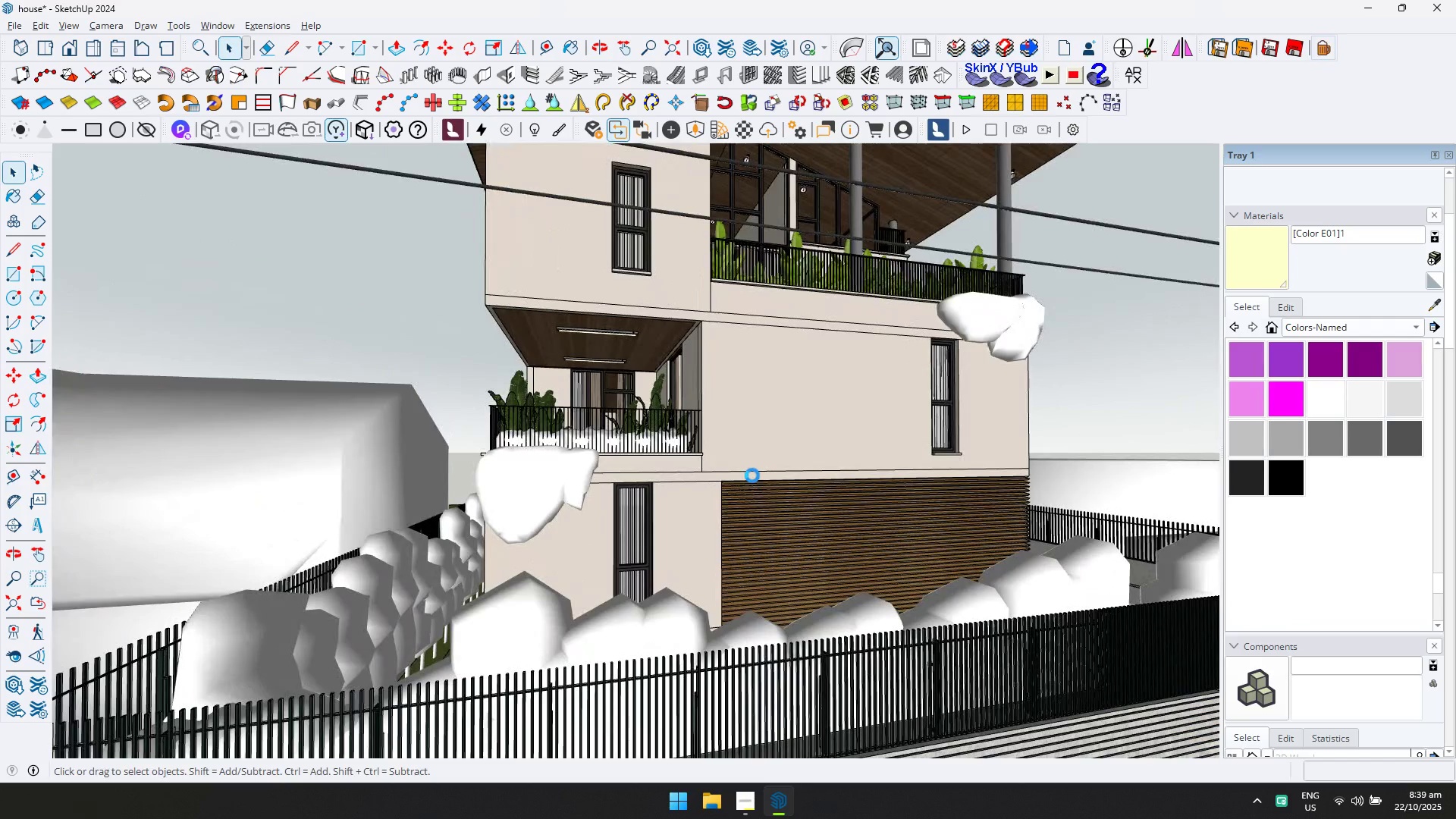 
scroll: coordinate [668, 471], scroll_direction: down, amount: 19.0
 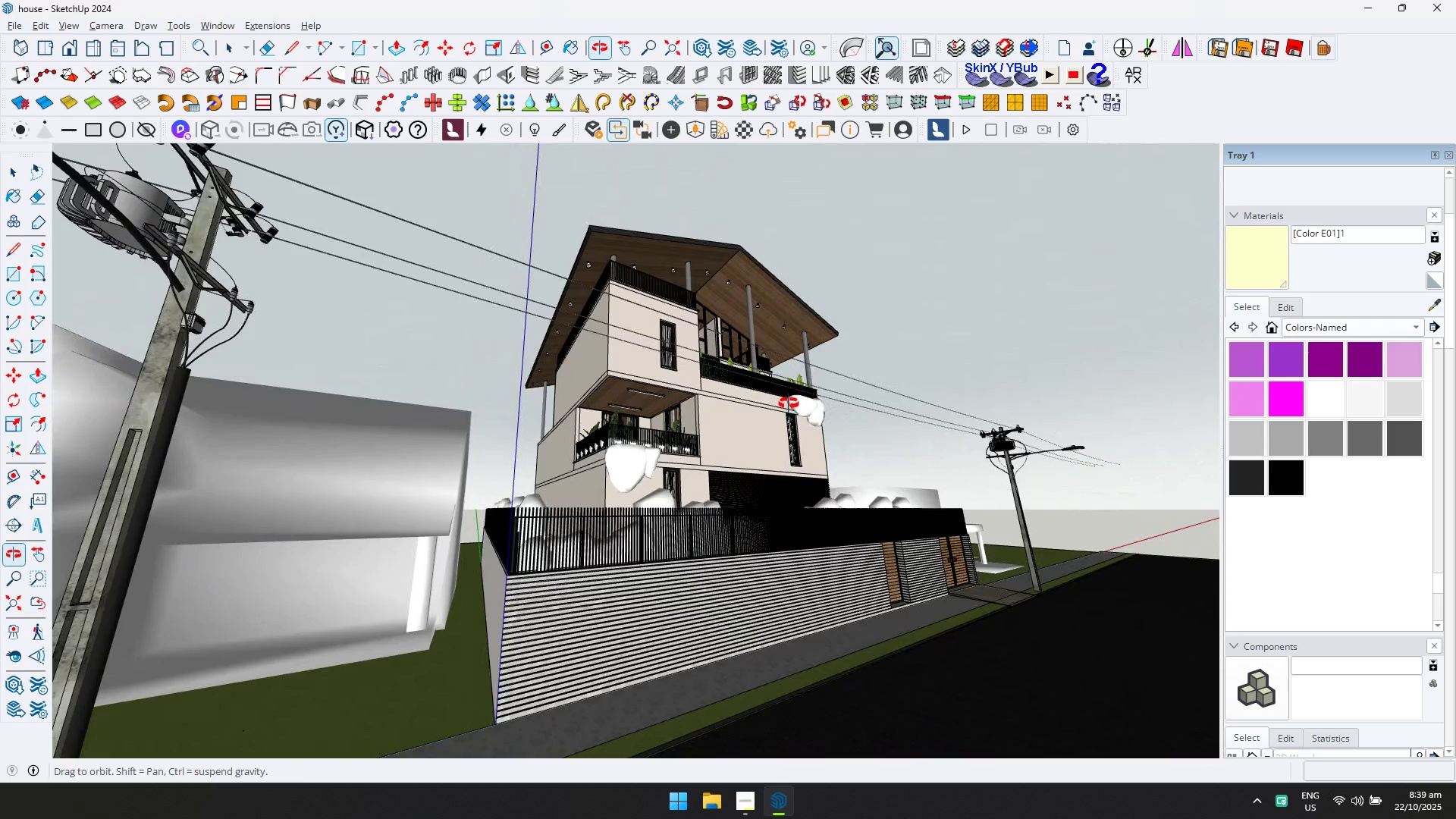 
wait(6.74)
 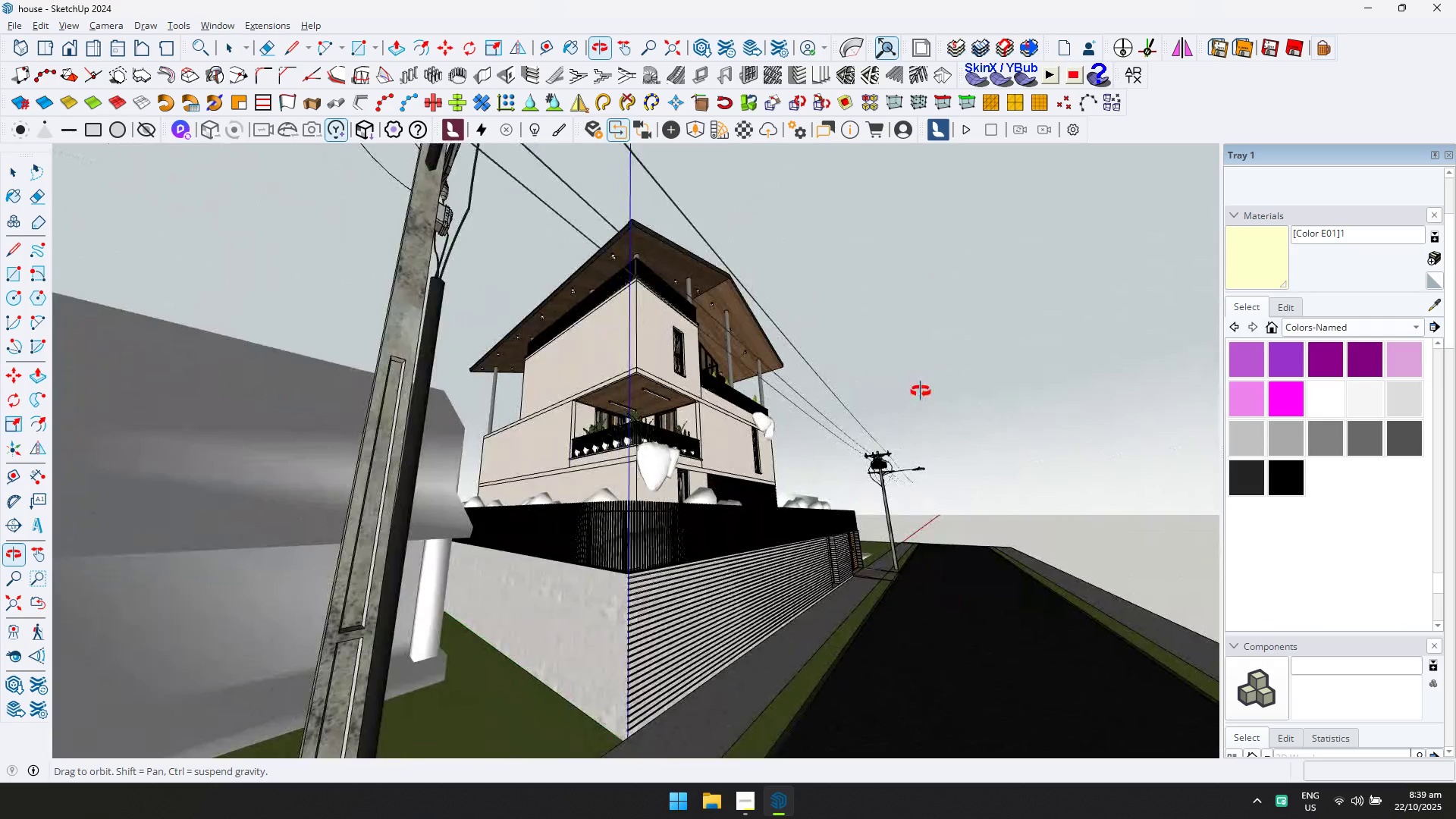 
scroll: coordinate [777, 416], scroll_direction: down, amount: 3.0
 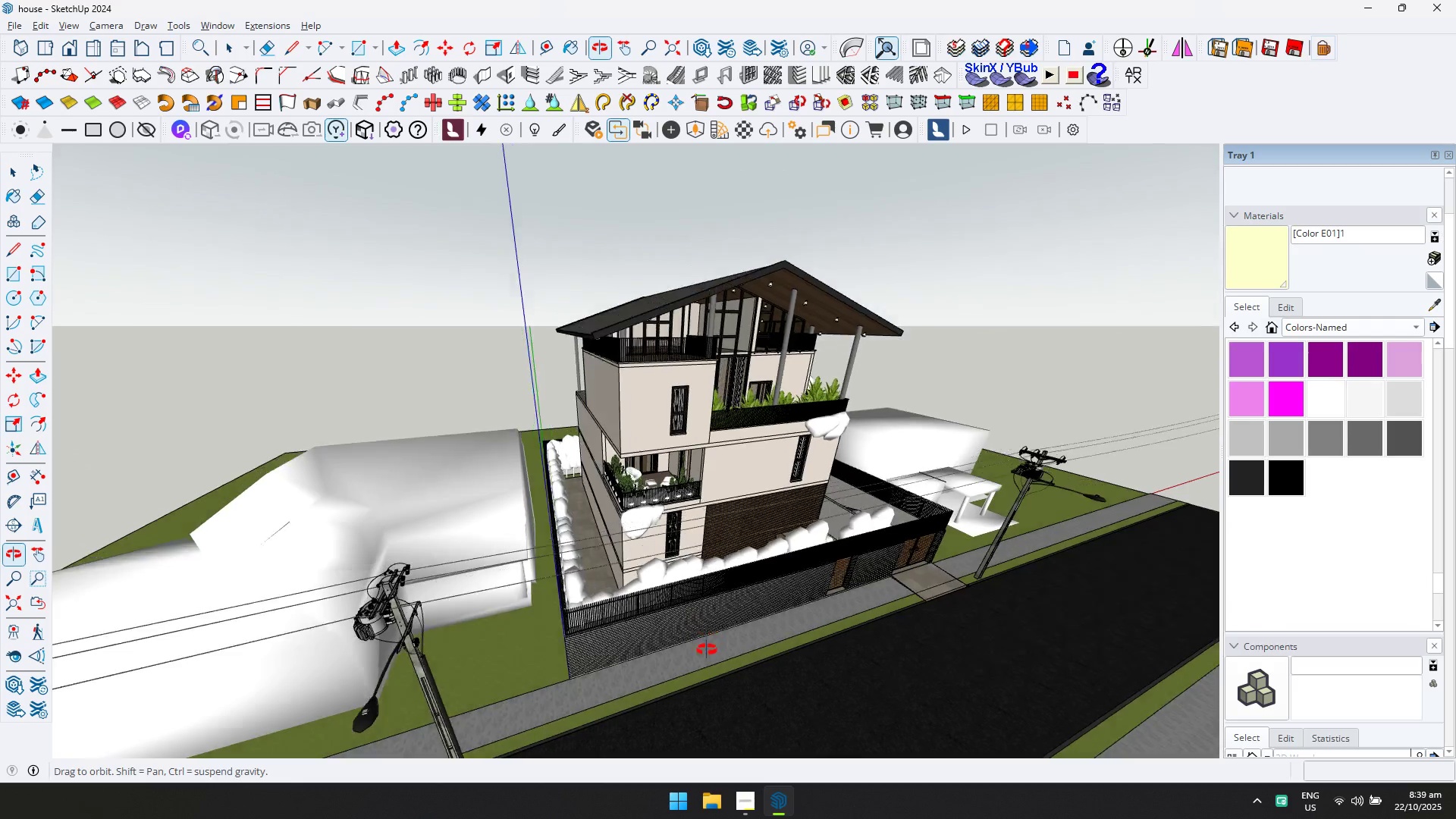 
key(Shift+ShiftLeft)
 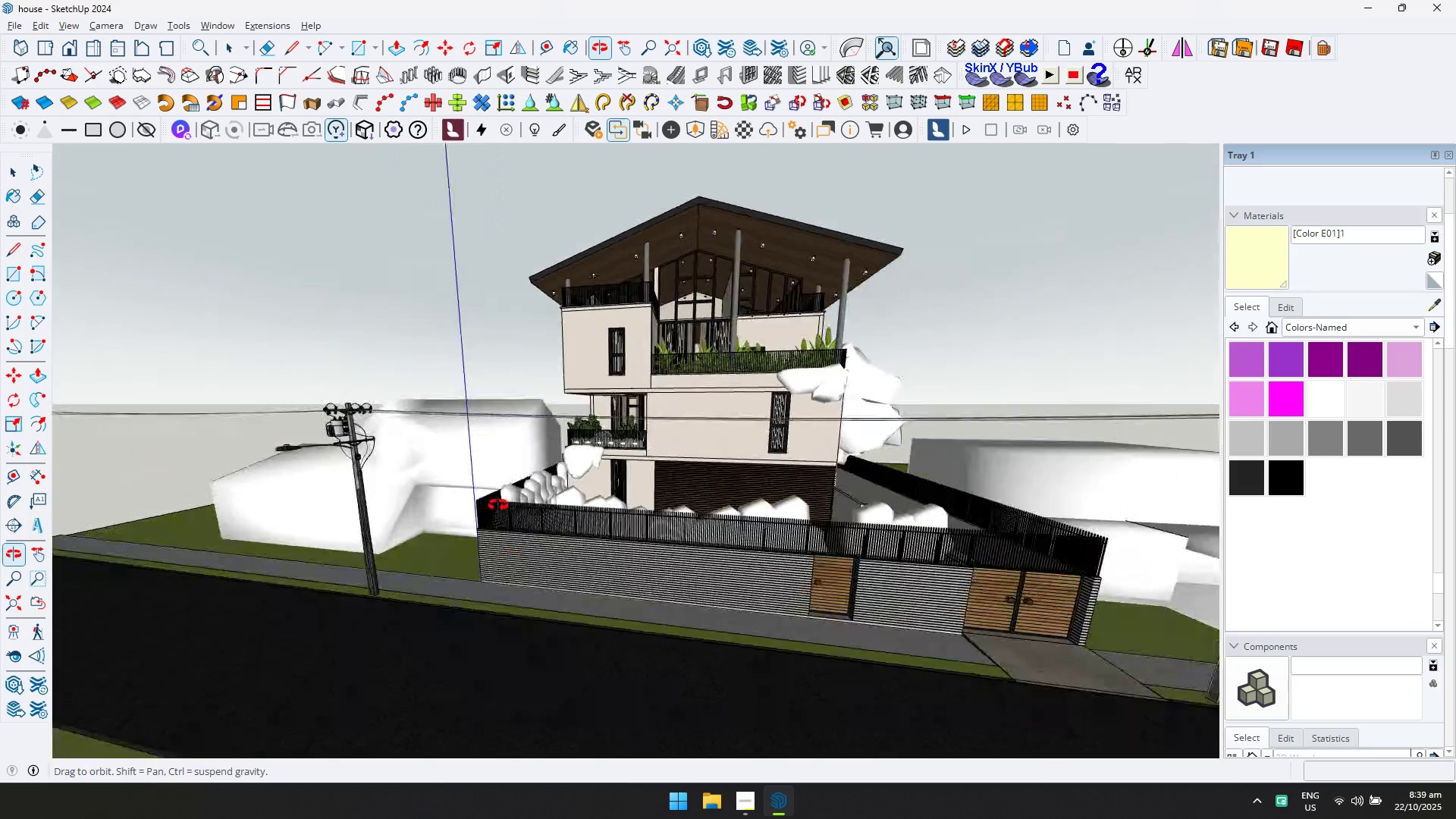 
hold_key(key=ControlLeft, duration=0.45)
scroll: coordinate [673, 386], scroll_direction: up, amount: 9.0
 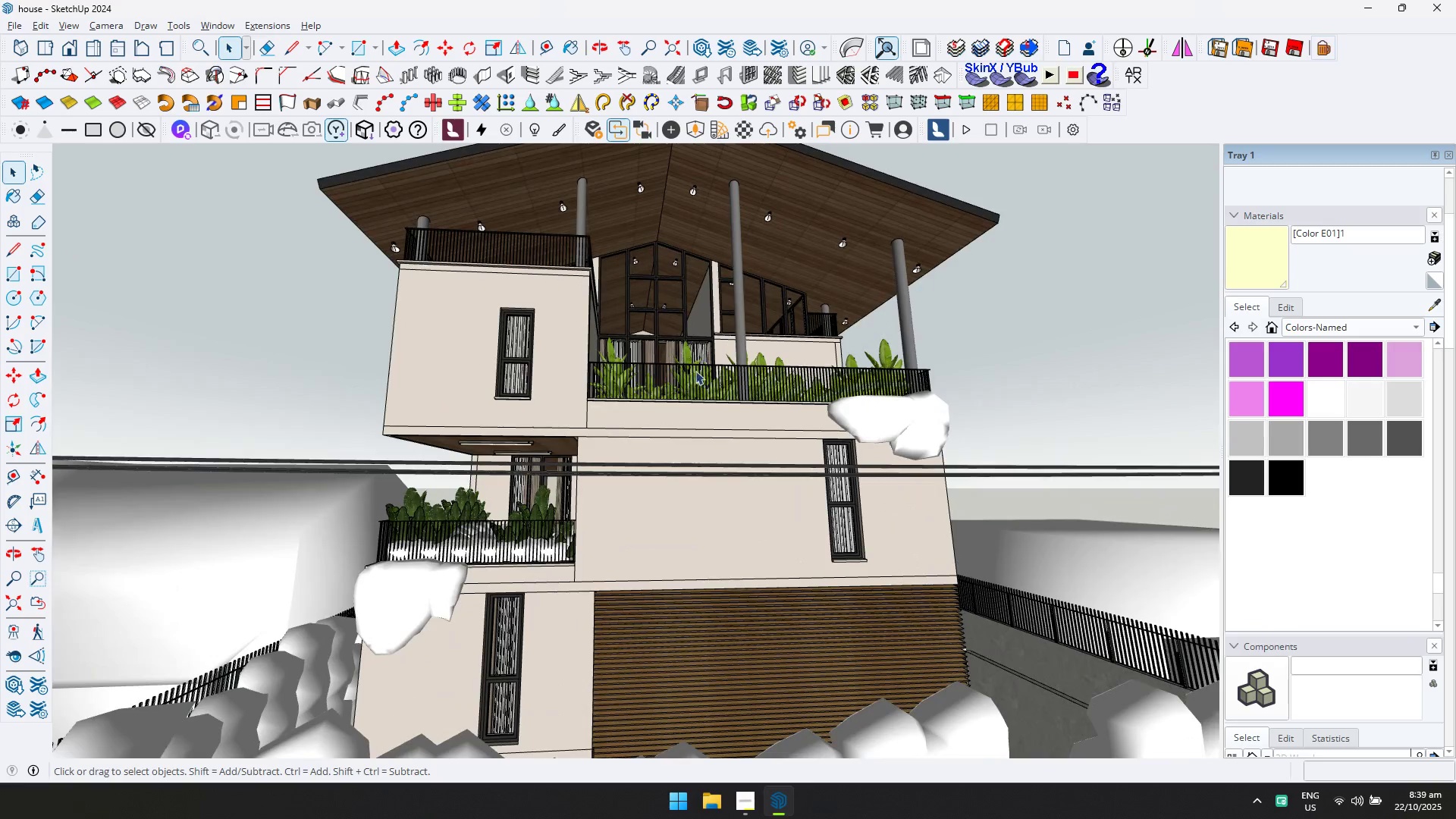 
scroll: coordinate [729, 329], scroll_direction: down, amount: 2.0
 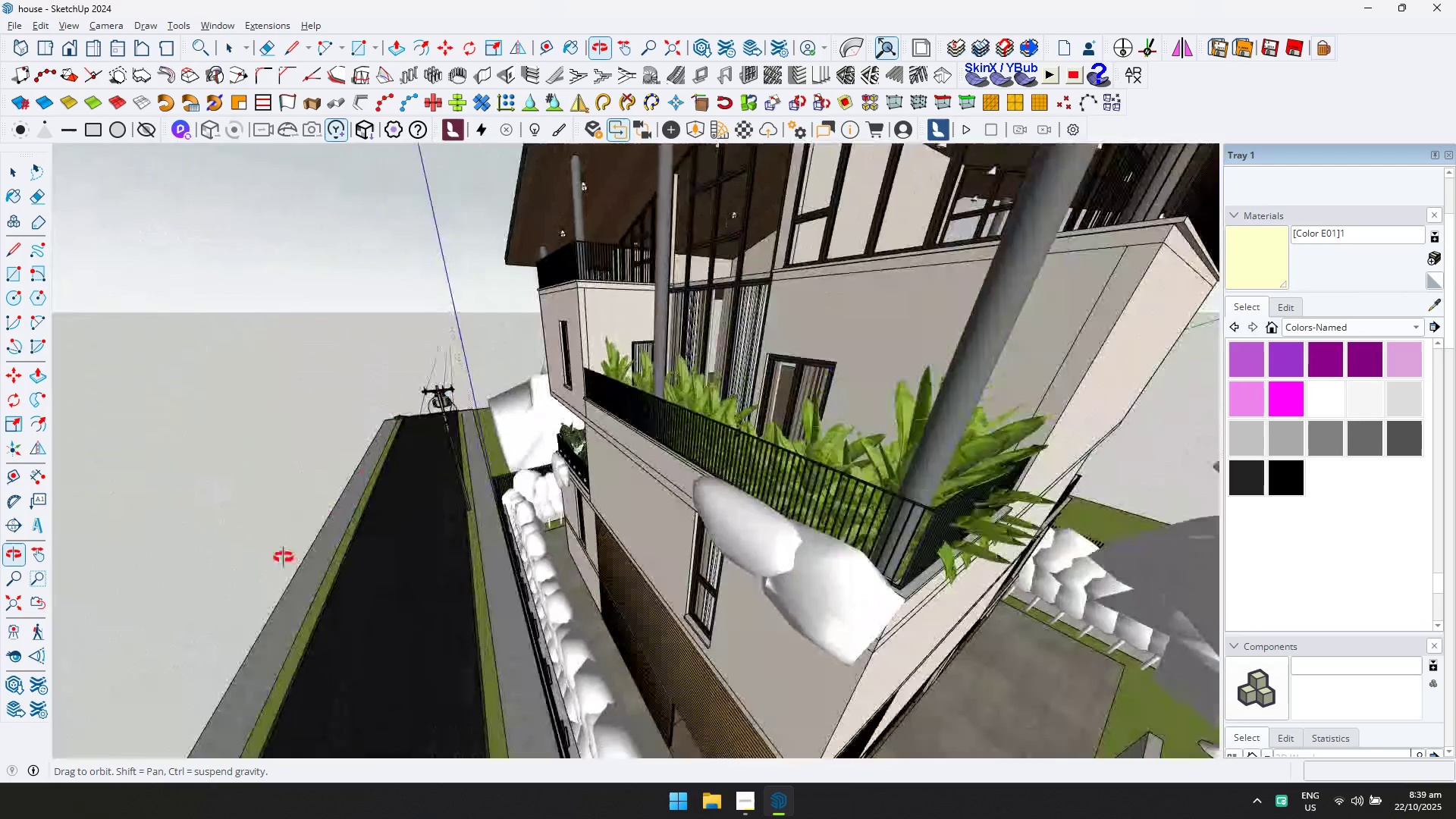 
wait(5.9)
 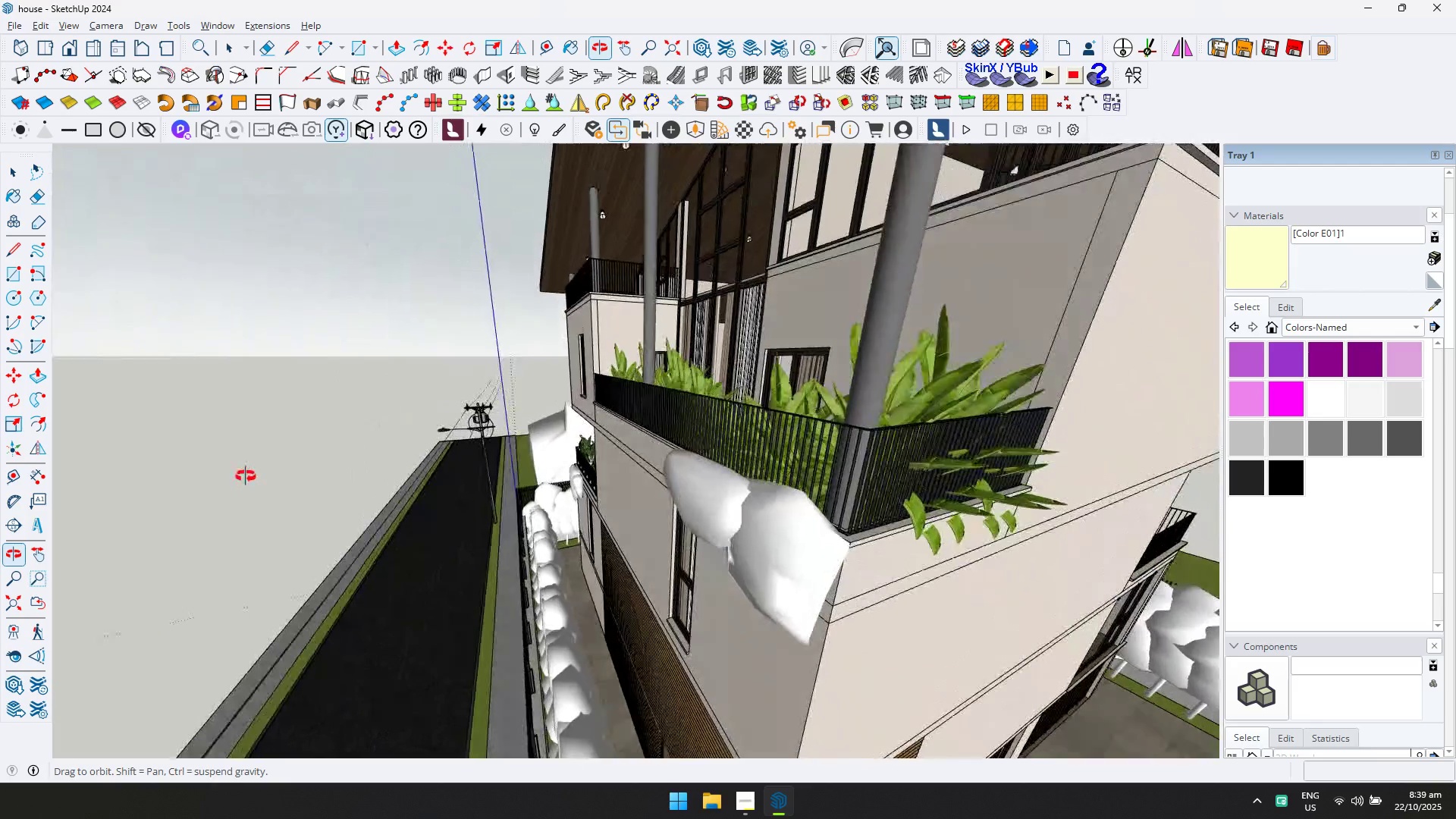 
scroll: coordinate [708, 510], scroll_direction: up, amount: 16.0
 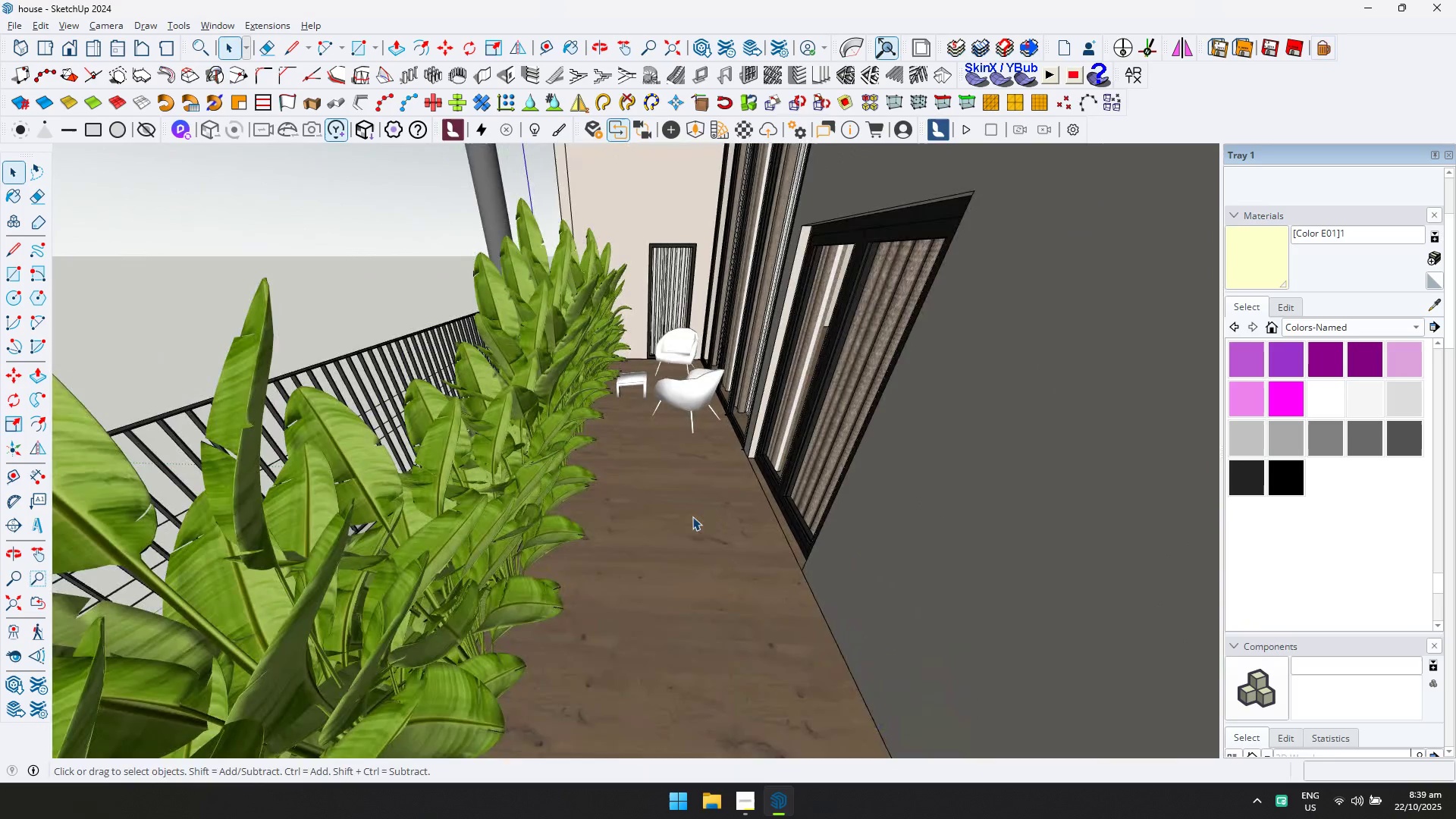 
key(L)
 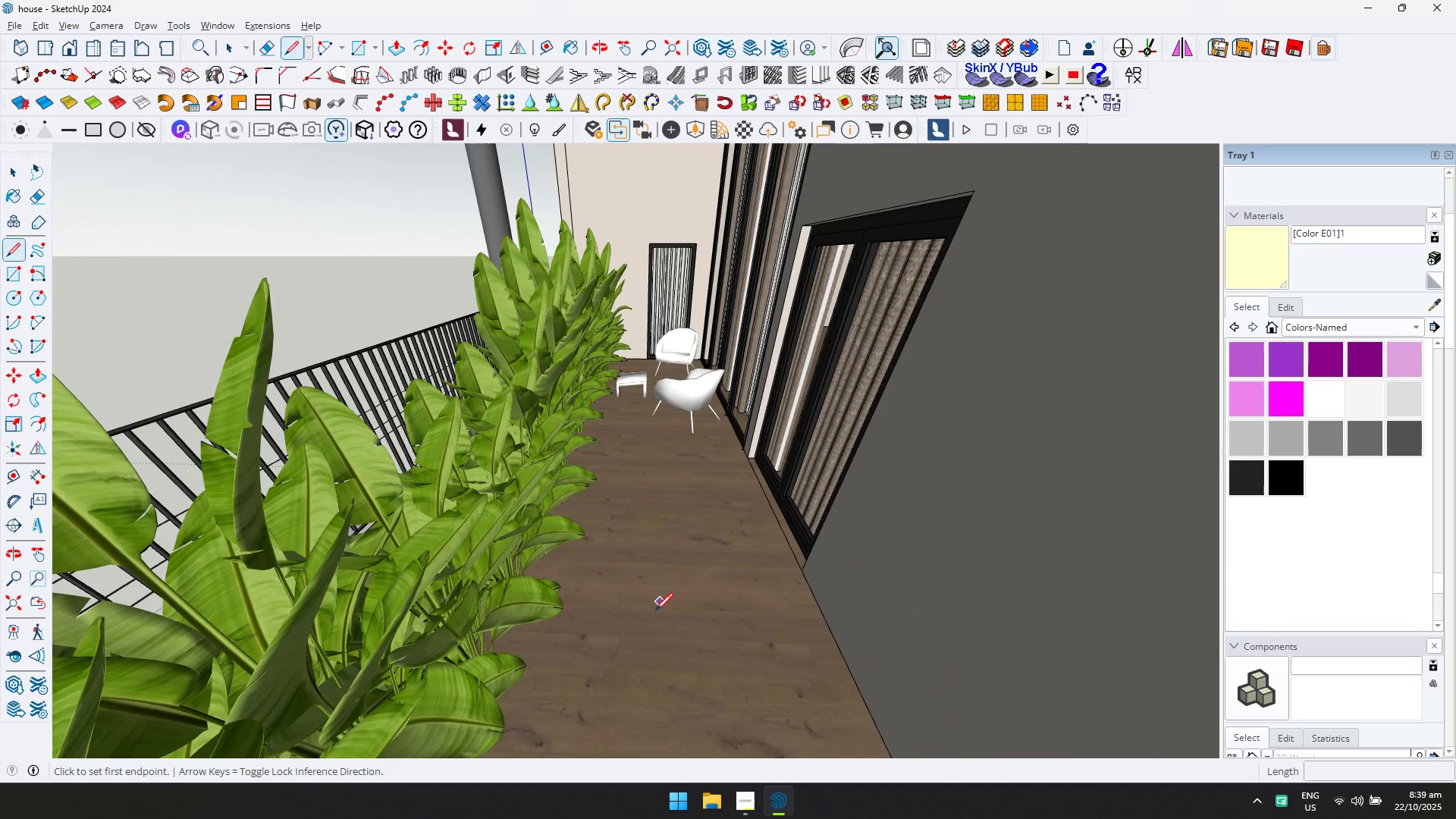 
left_click([655, 612])
 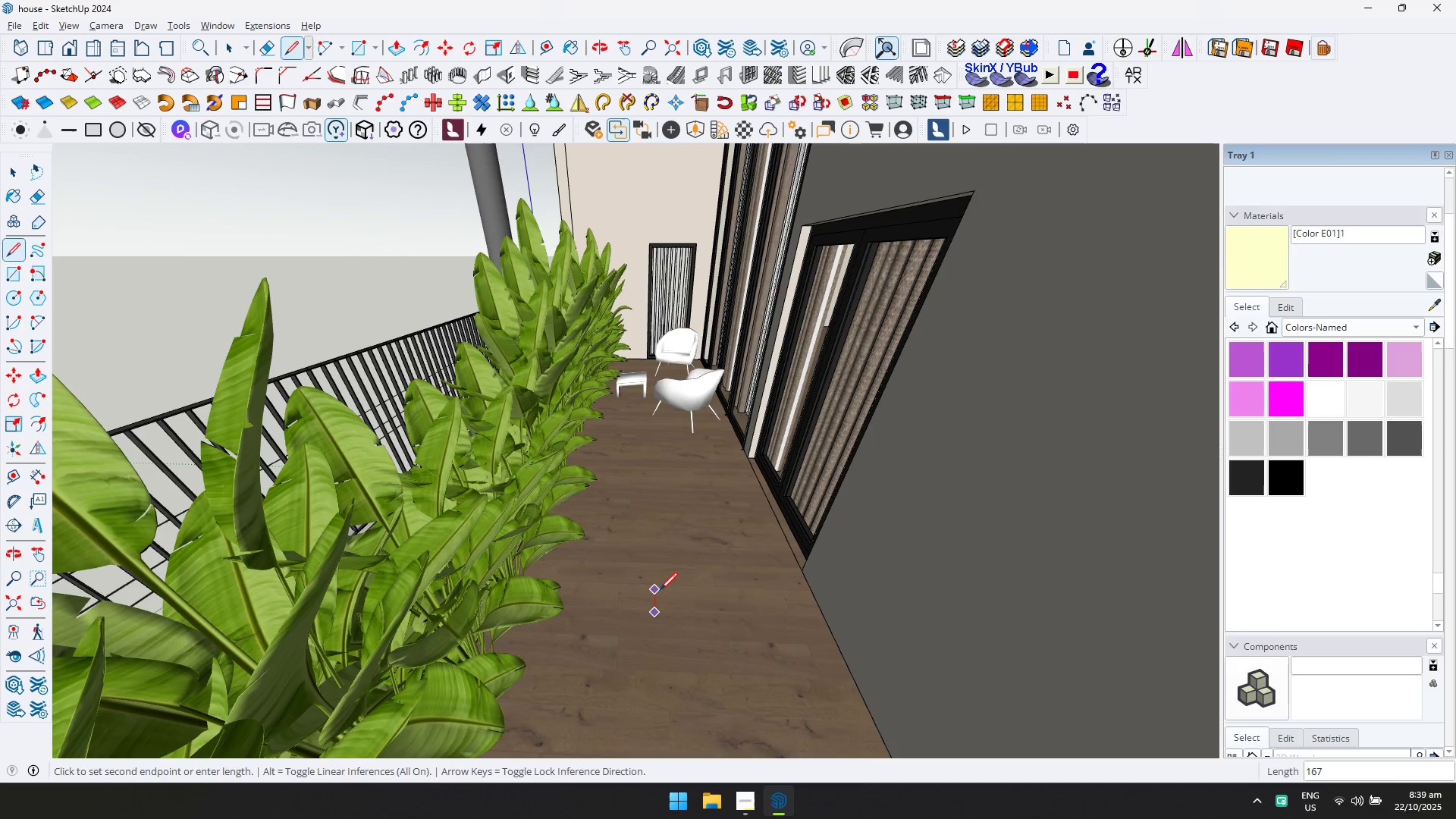 
key(ArrowUp)
 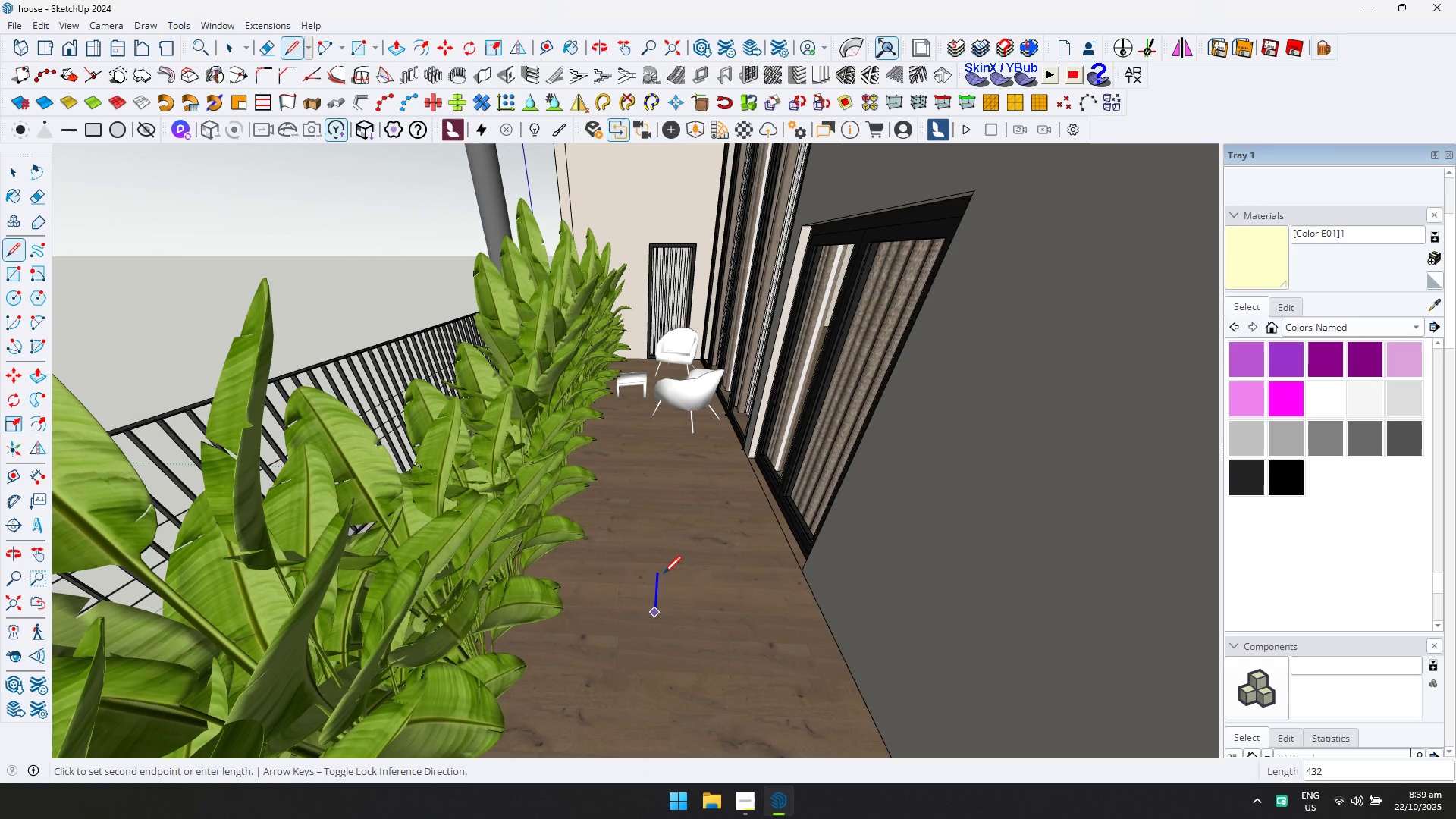 
left_click([664, 573])
 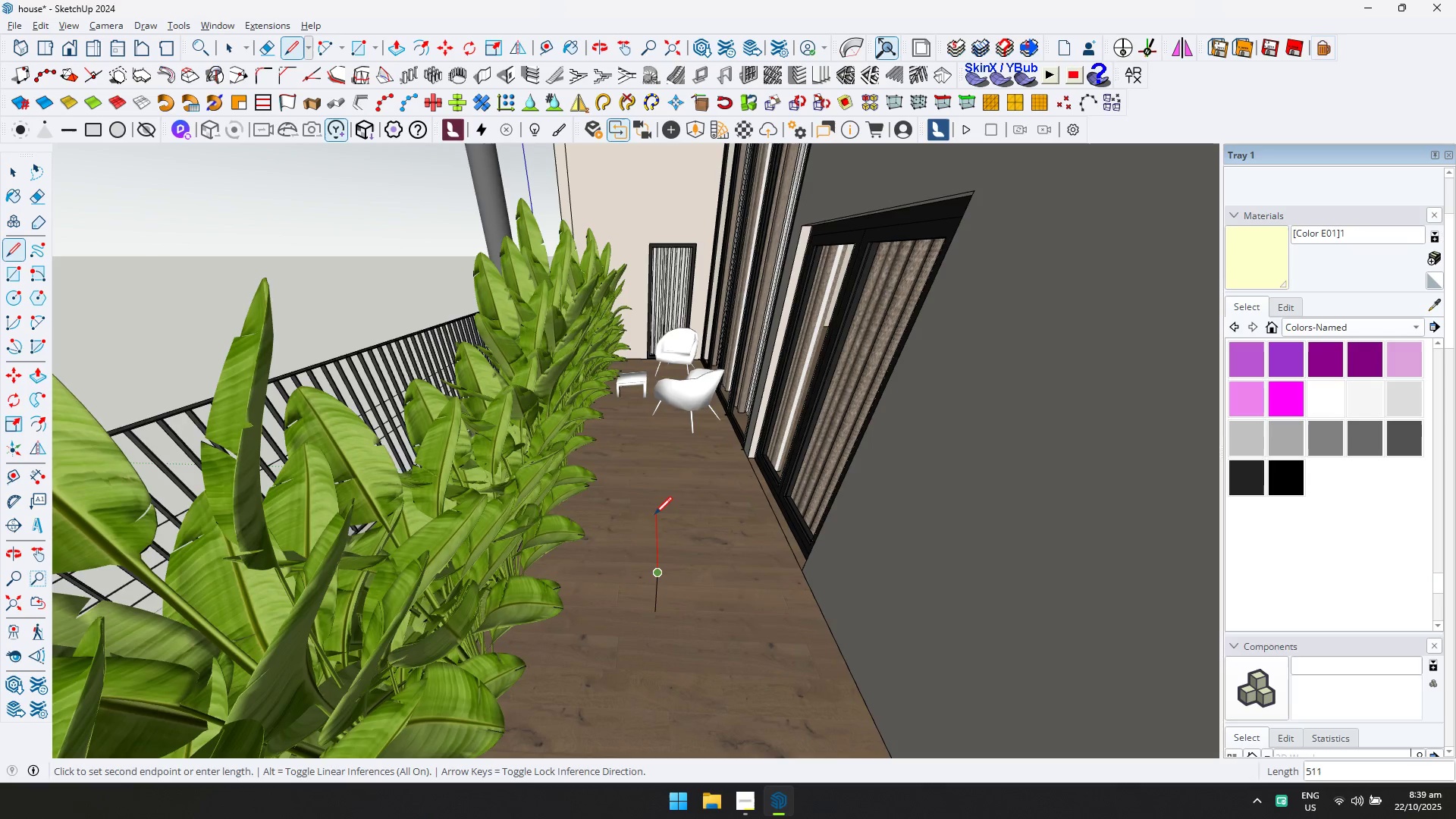 
key(ArrowUp)
 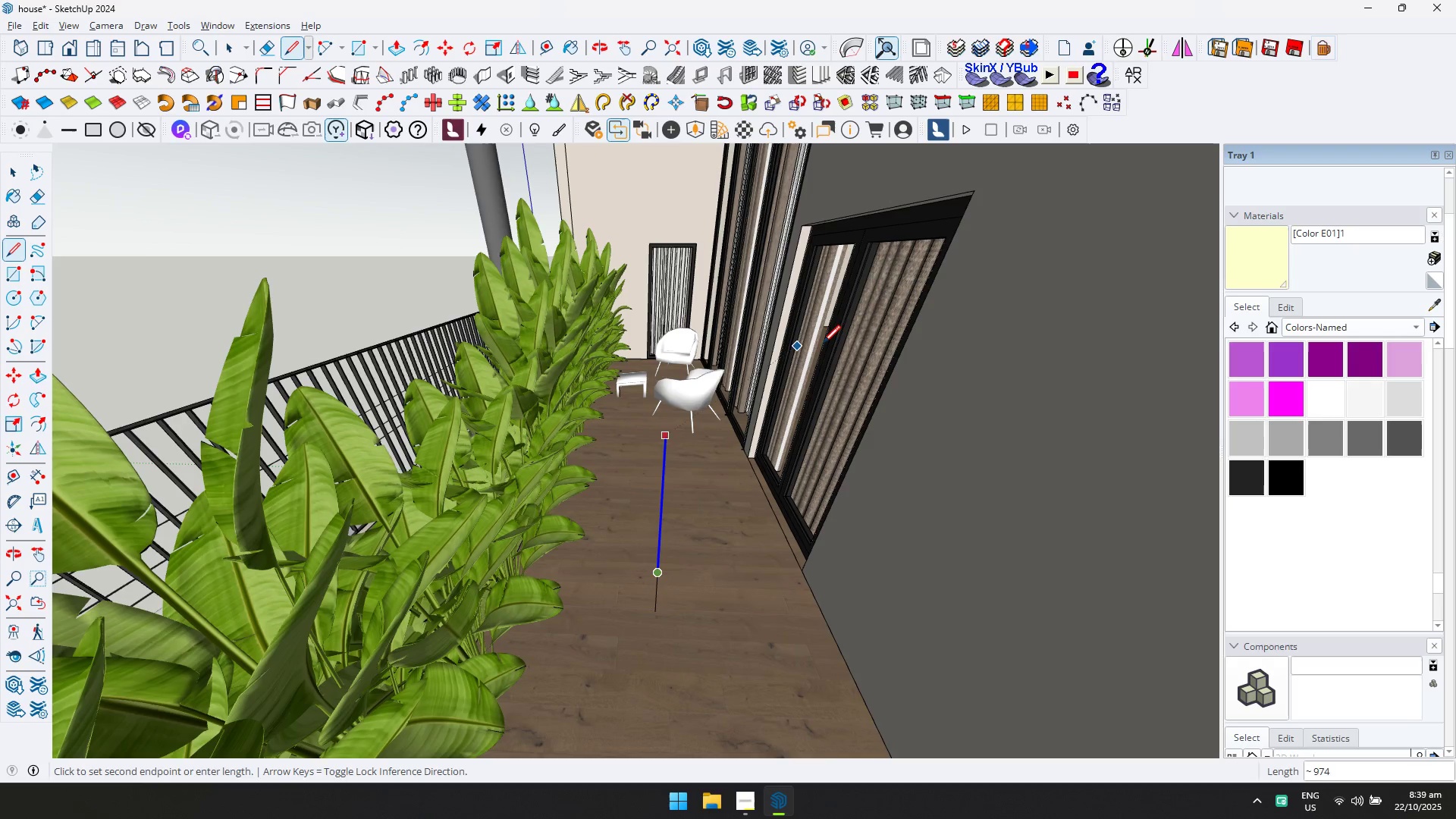 
left_click([915, 338])
 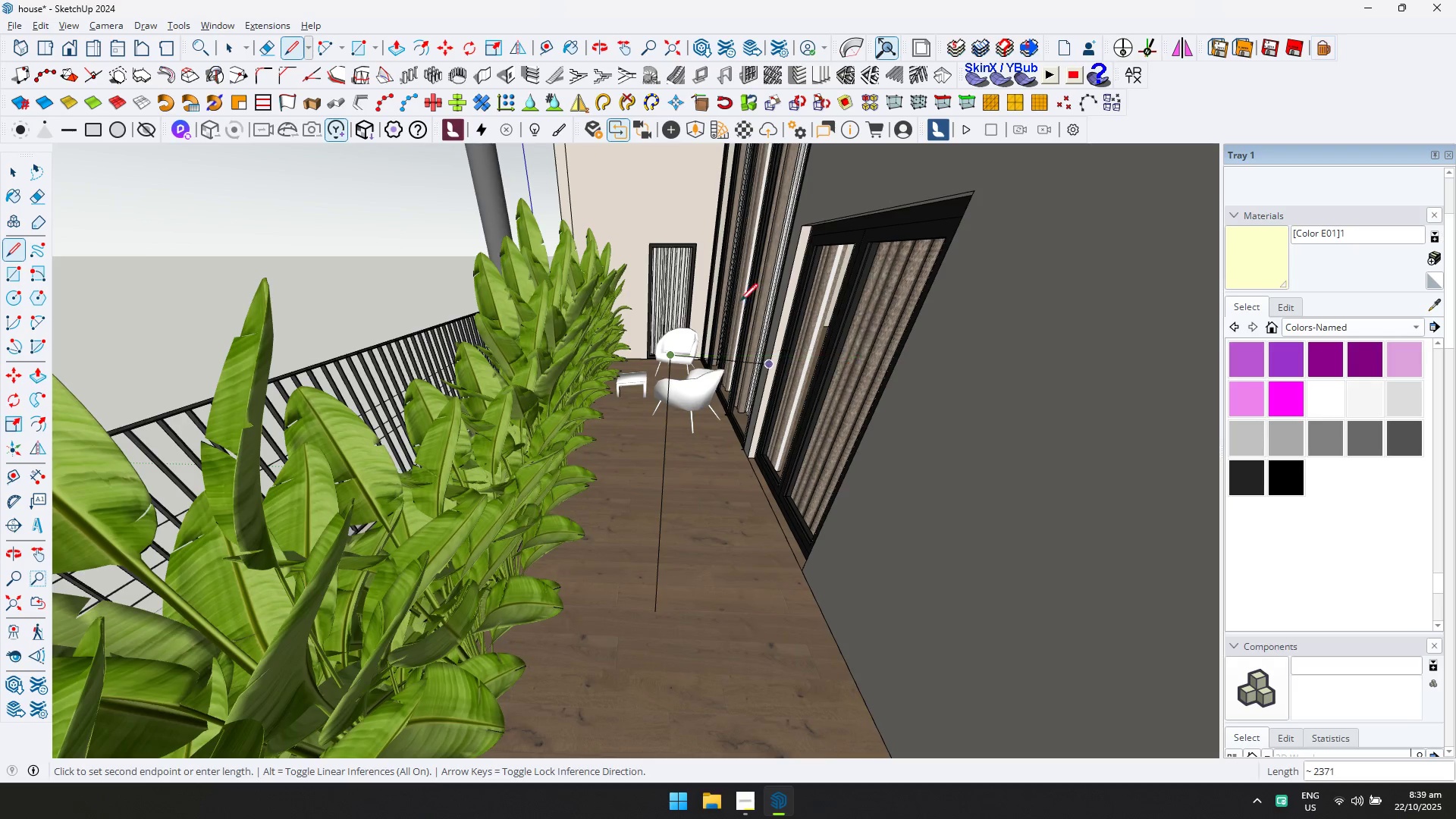 
key(Escape)
 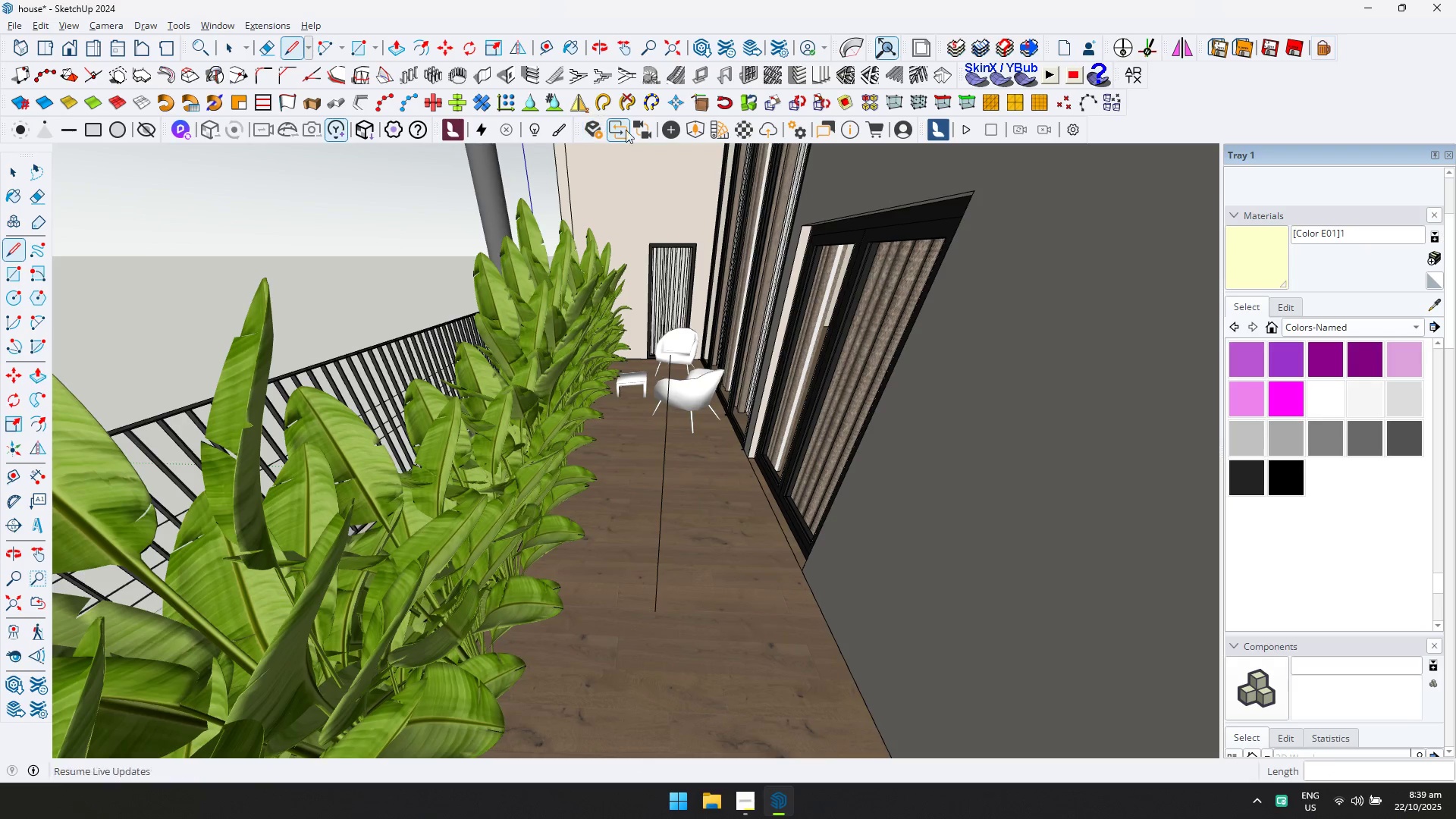 
left_click([668, 128])
 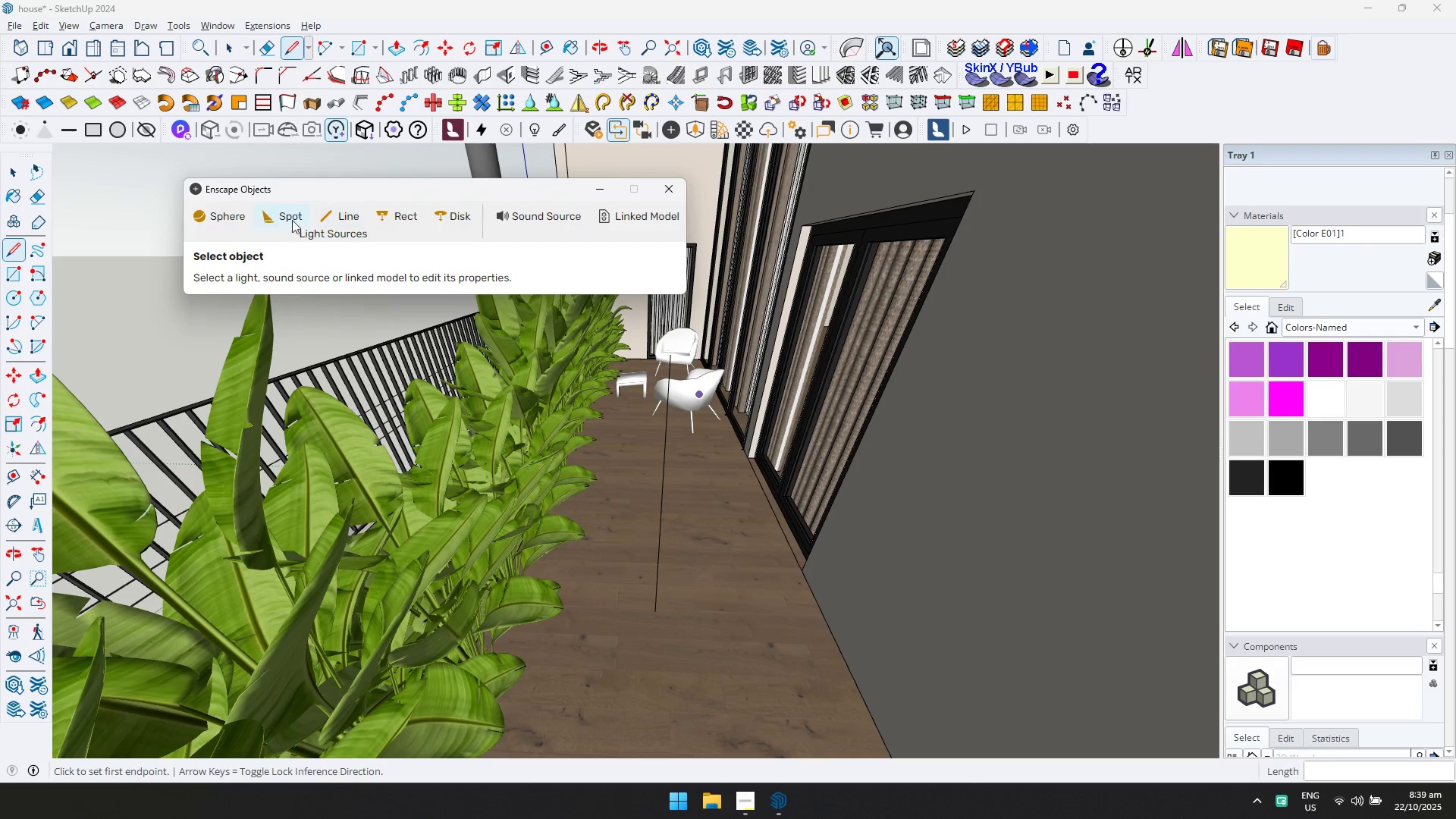 
left_click([406, 216])
 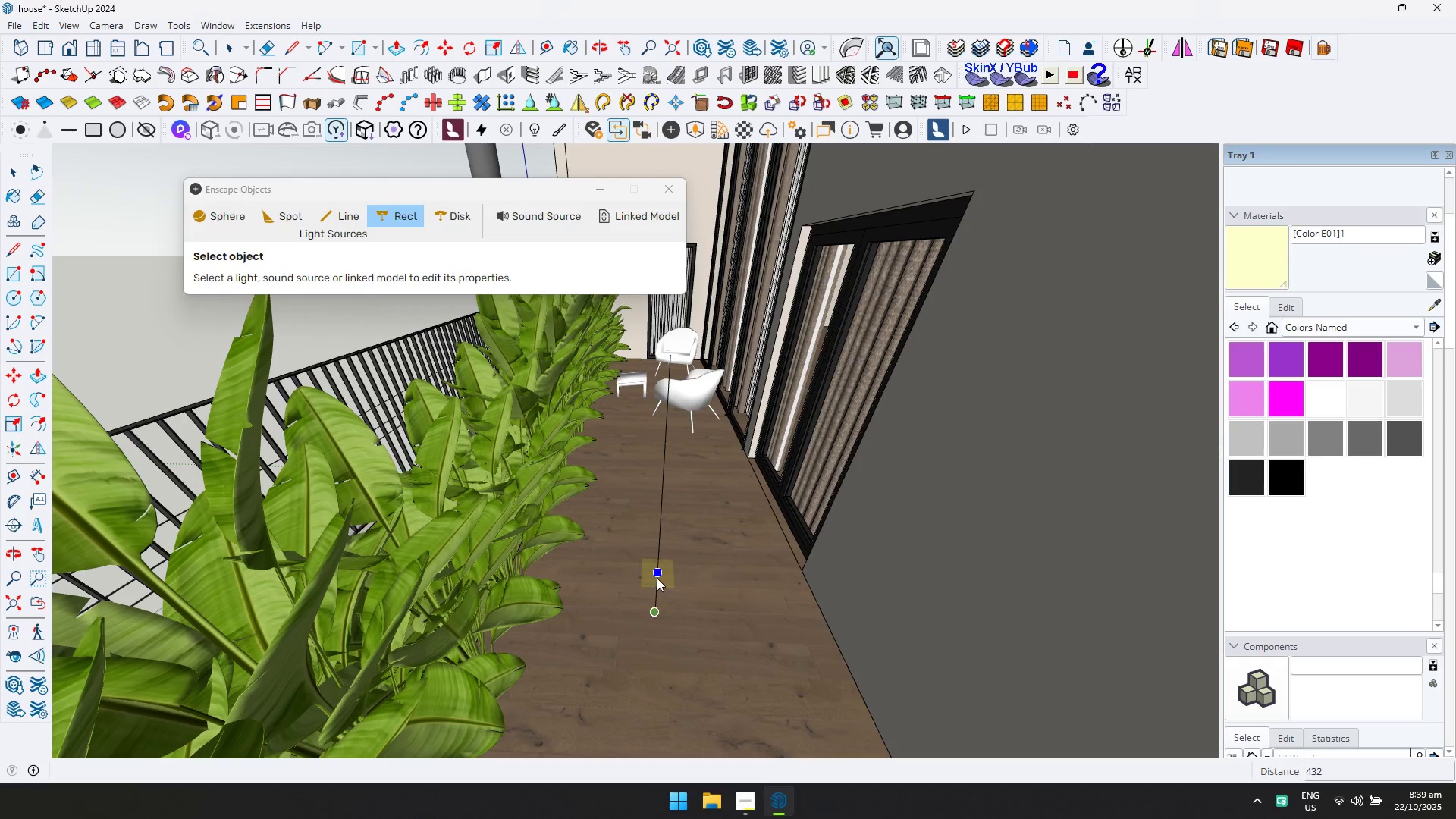 
left_click([657, 576])
 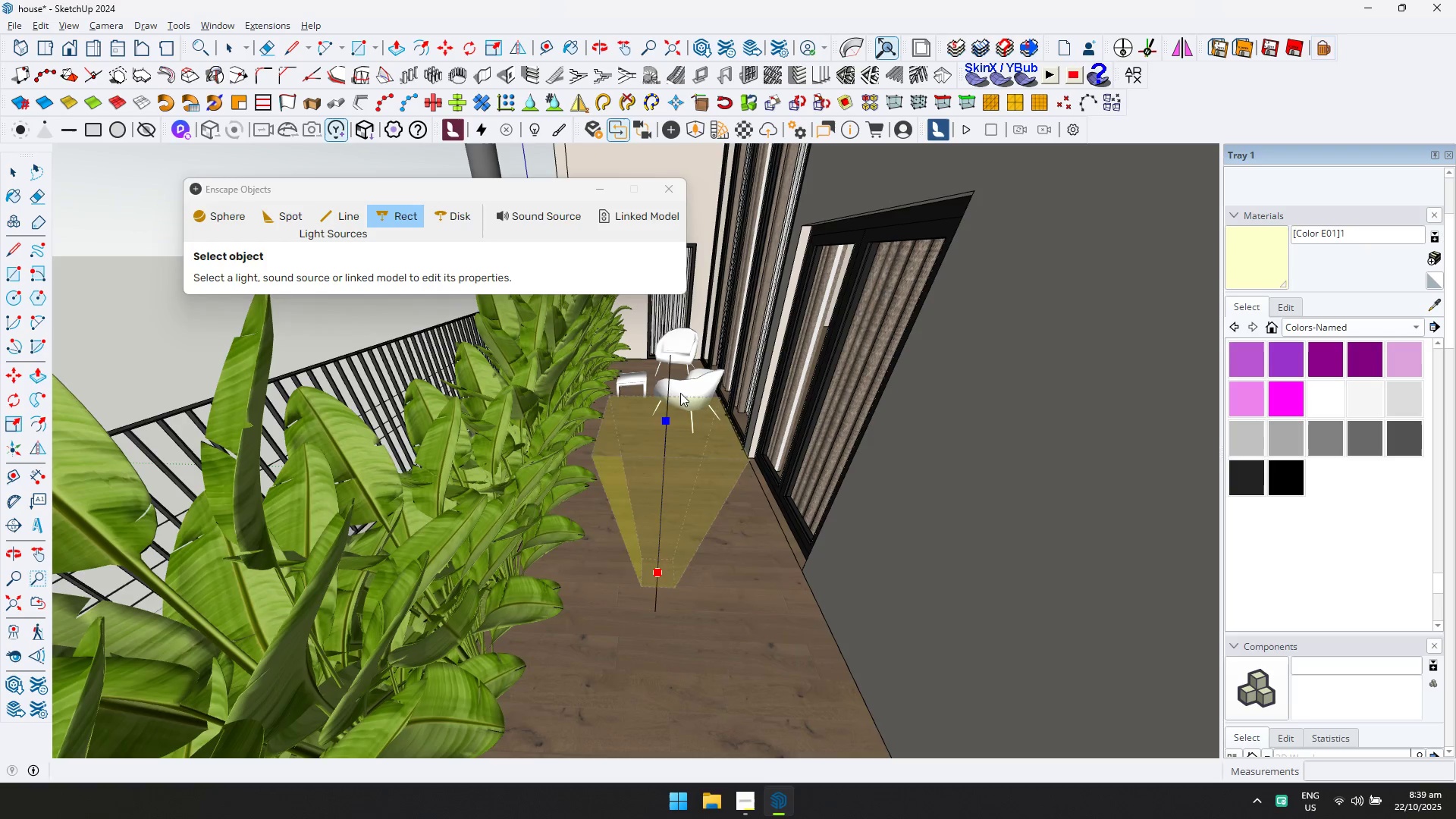 
hold_key(key=ShiftLeft, duration=0.74)
 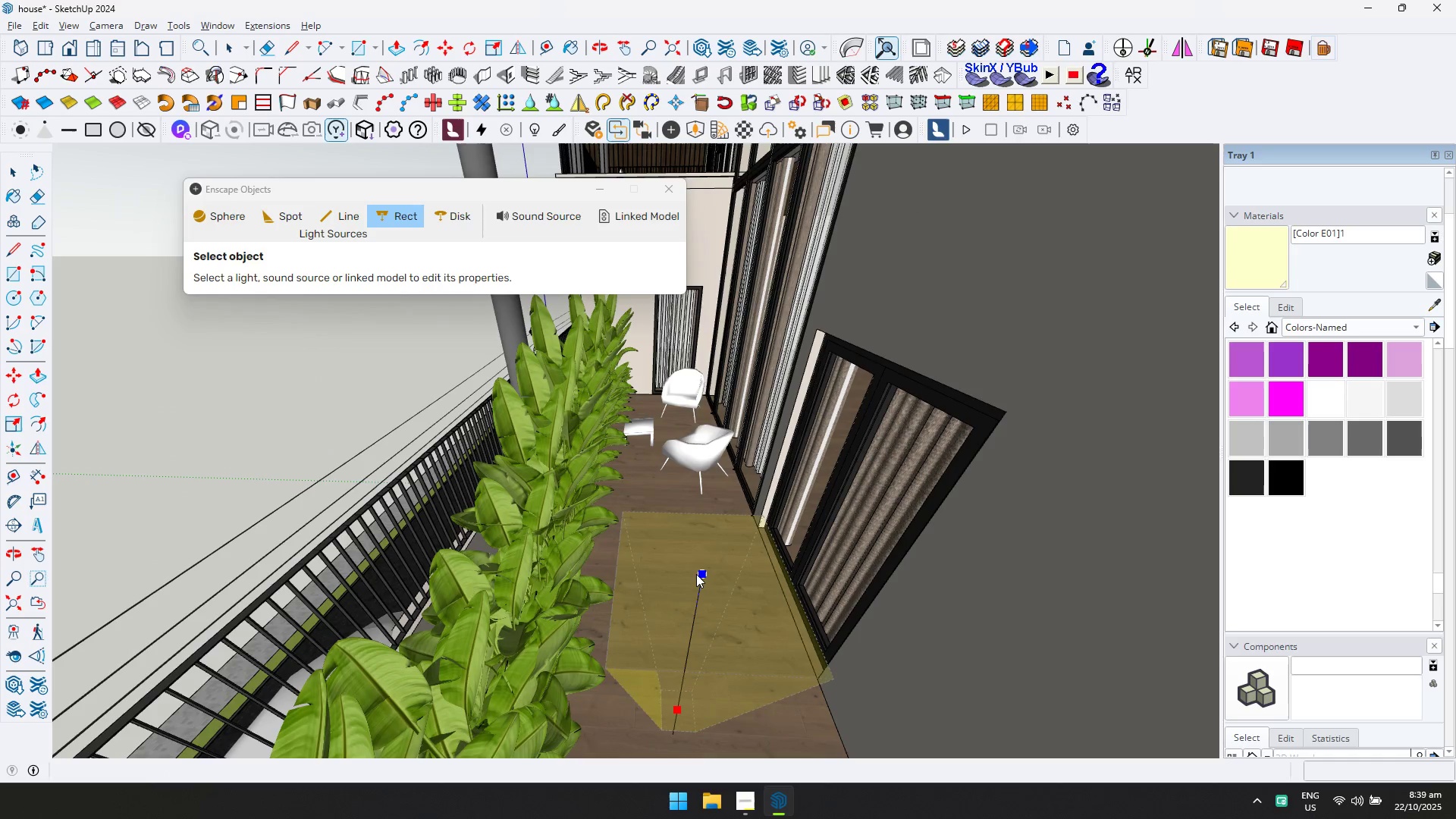 
left_click([696, 574])
 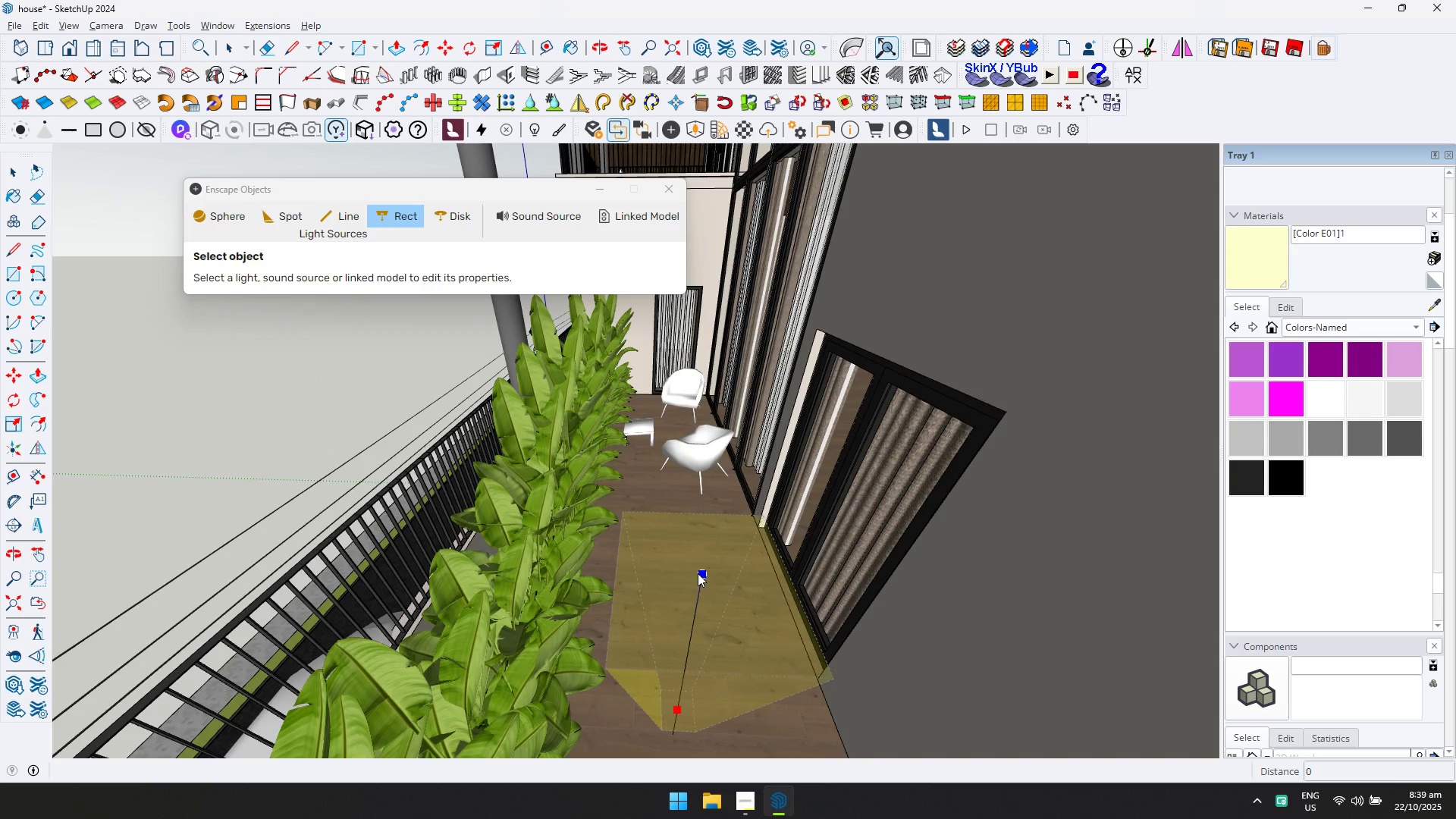 
left_click([698, 573])
 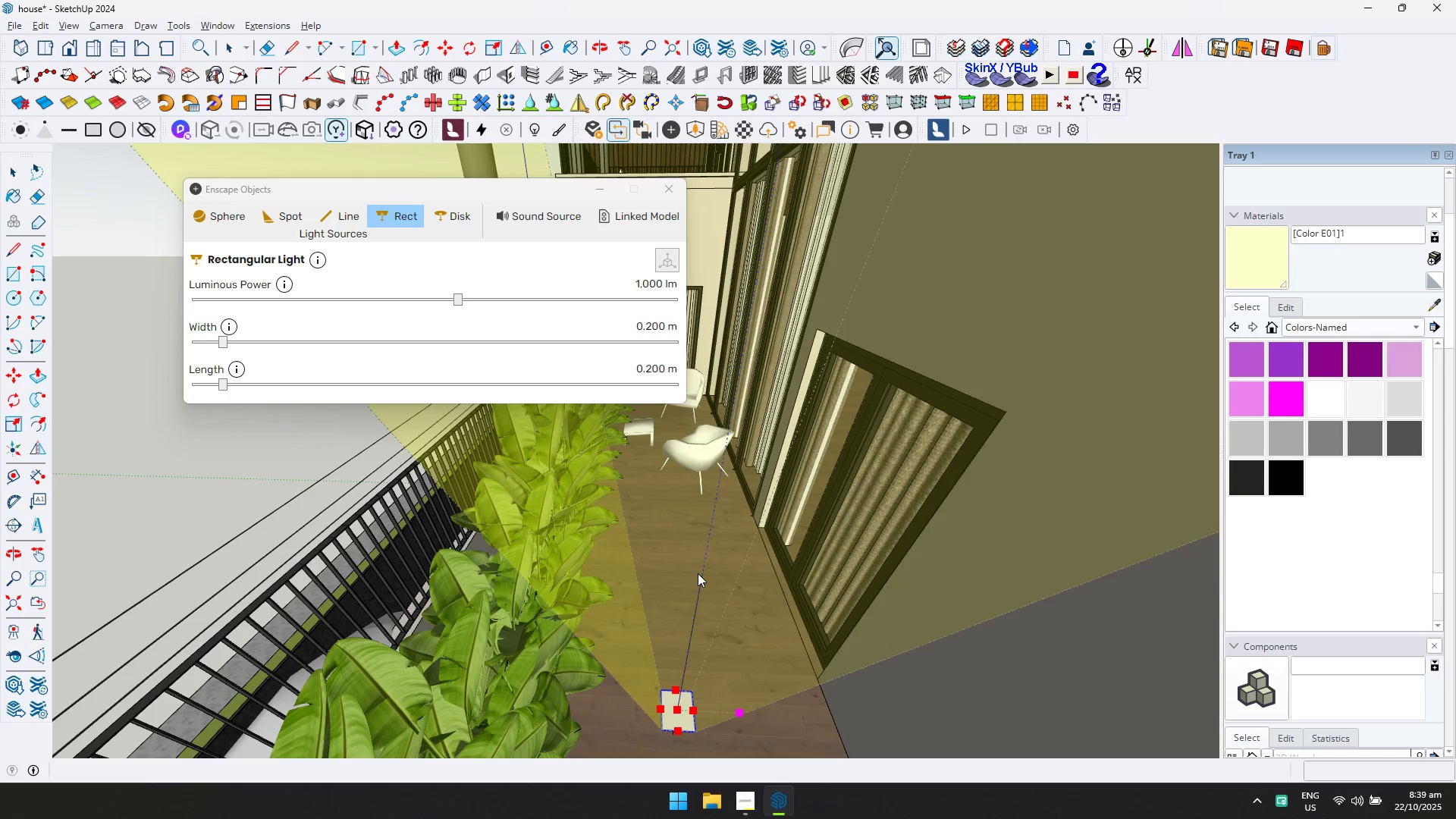 
scroll: coordinate [535, 426], scroll_direction: down, amount: 5.0
 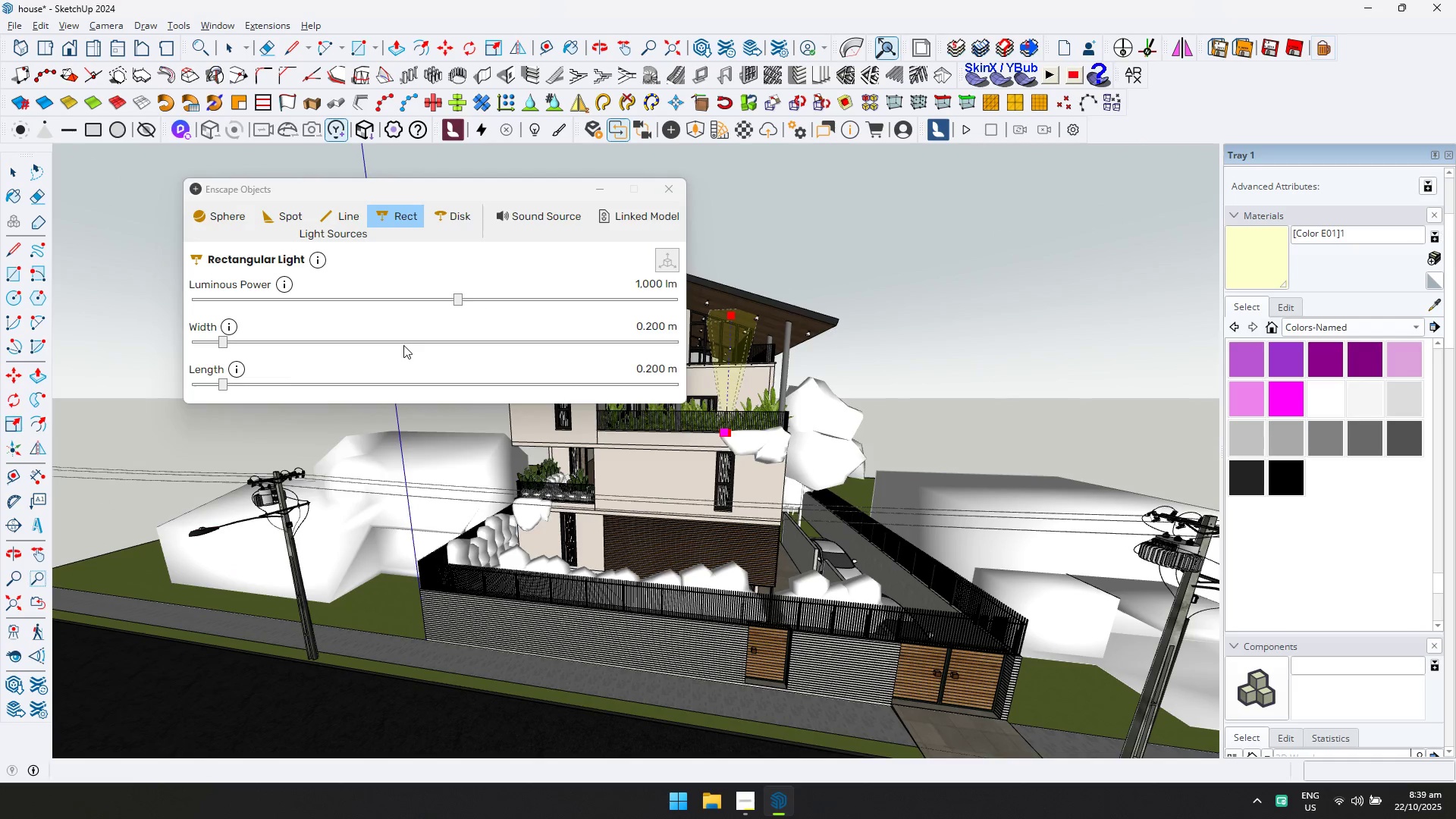 
left_click([398, 382])
 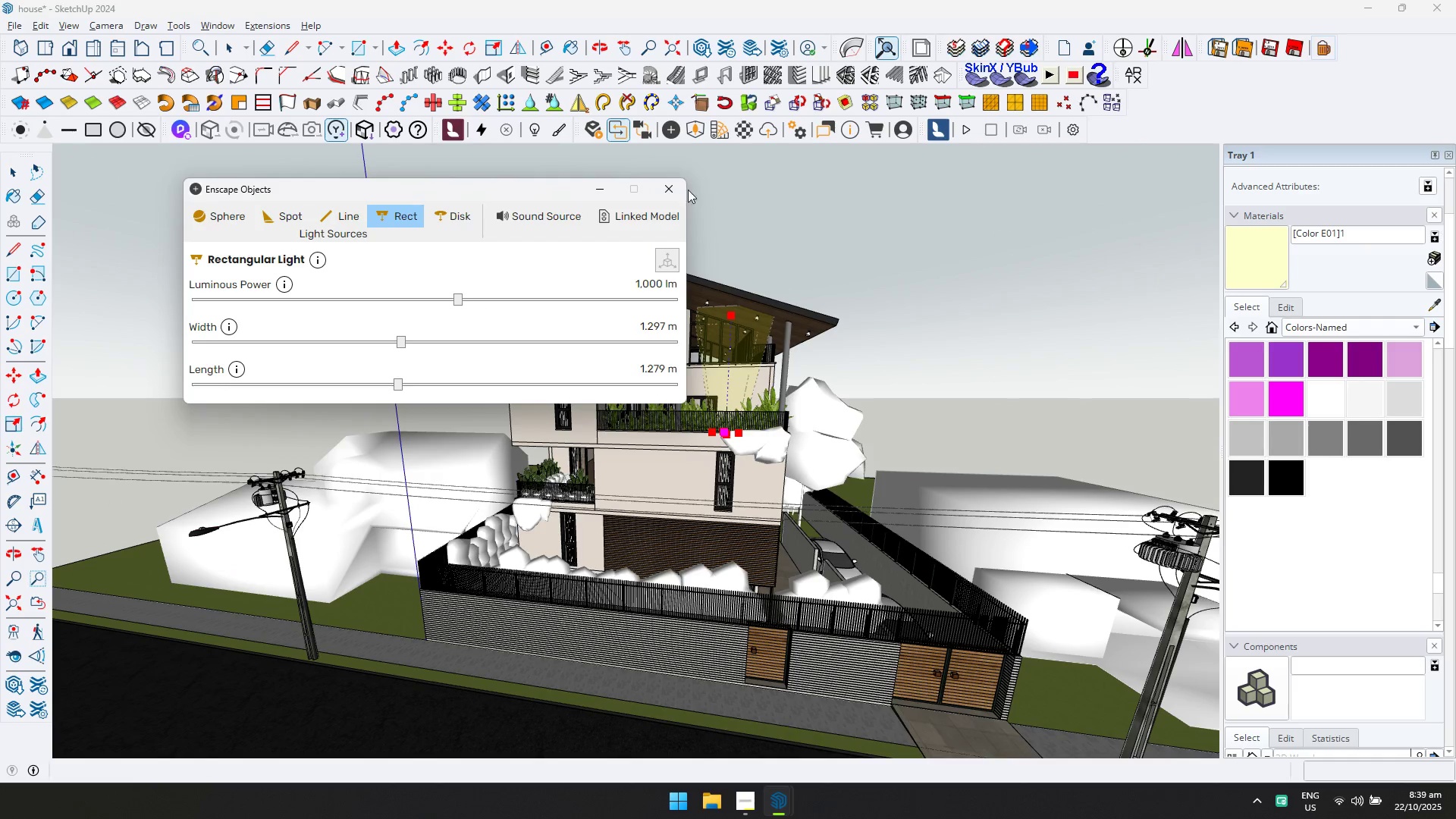 
left_click([679, 187])
 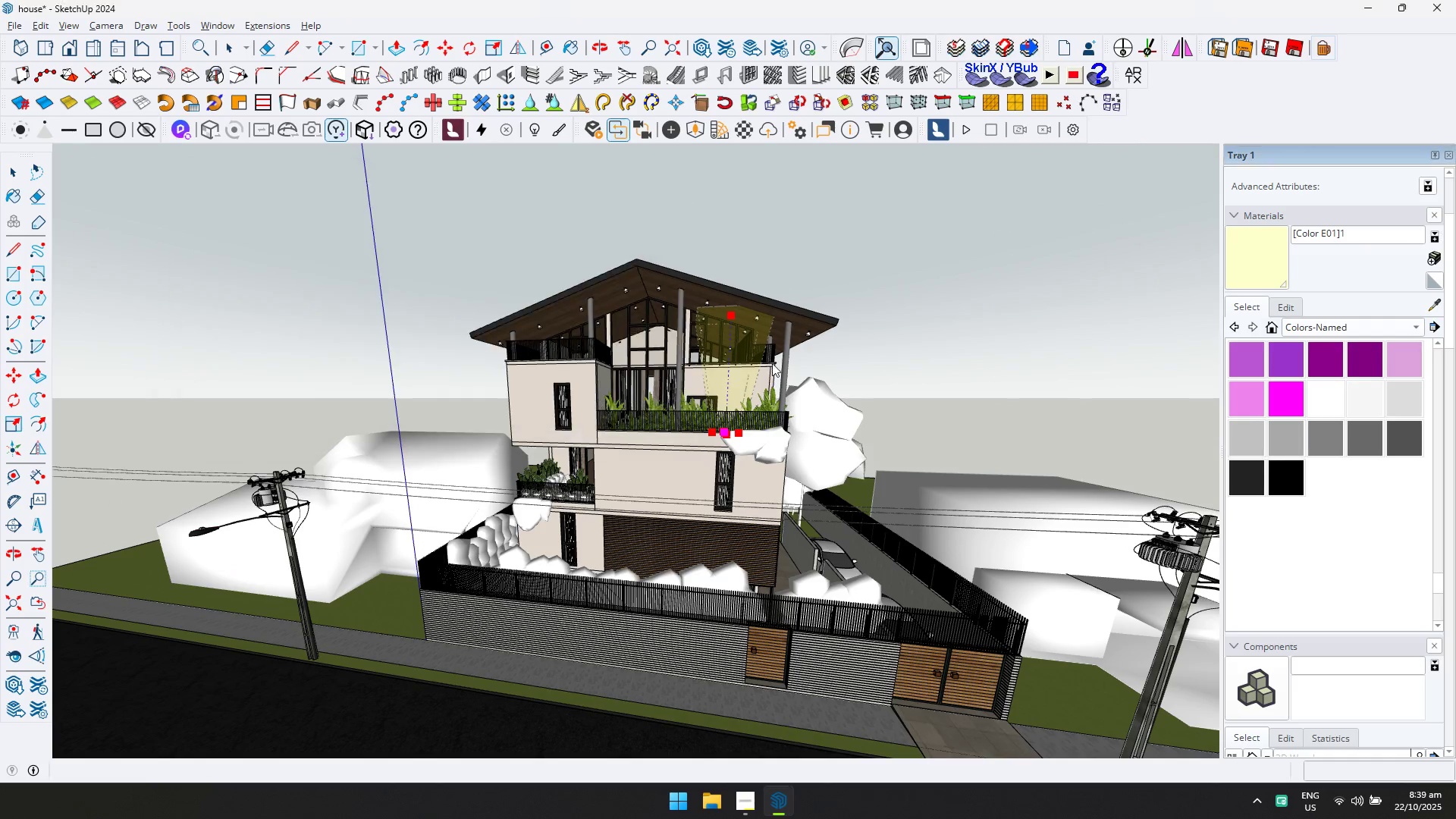 
scroll: coordinate [599, 523], scroll_direction: up, amount: 10.0
 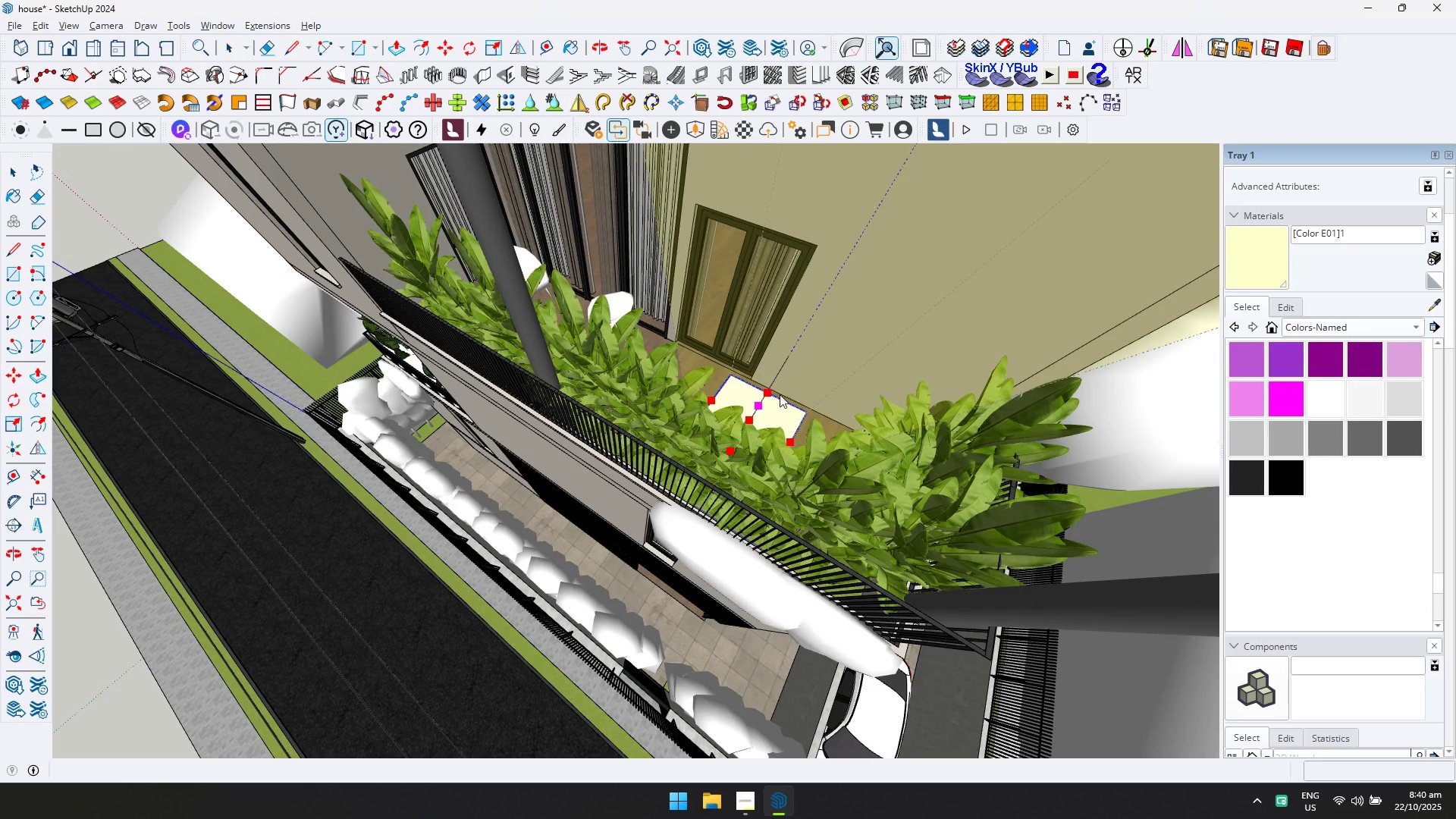 
left_click([1247, 253])
 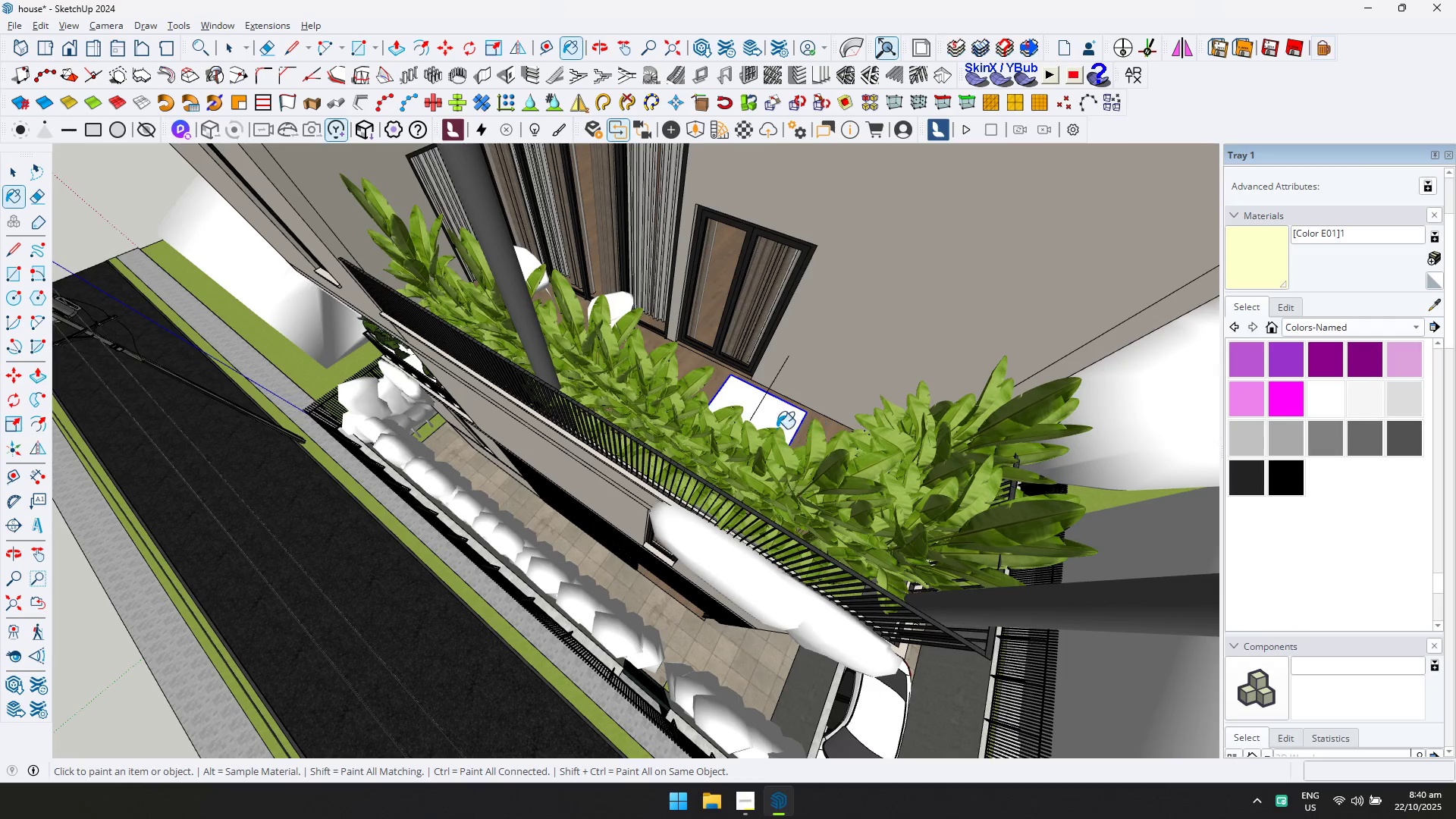 
left_click([773, 422])
 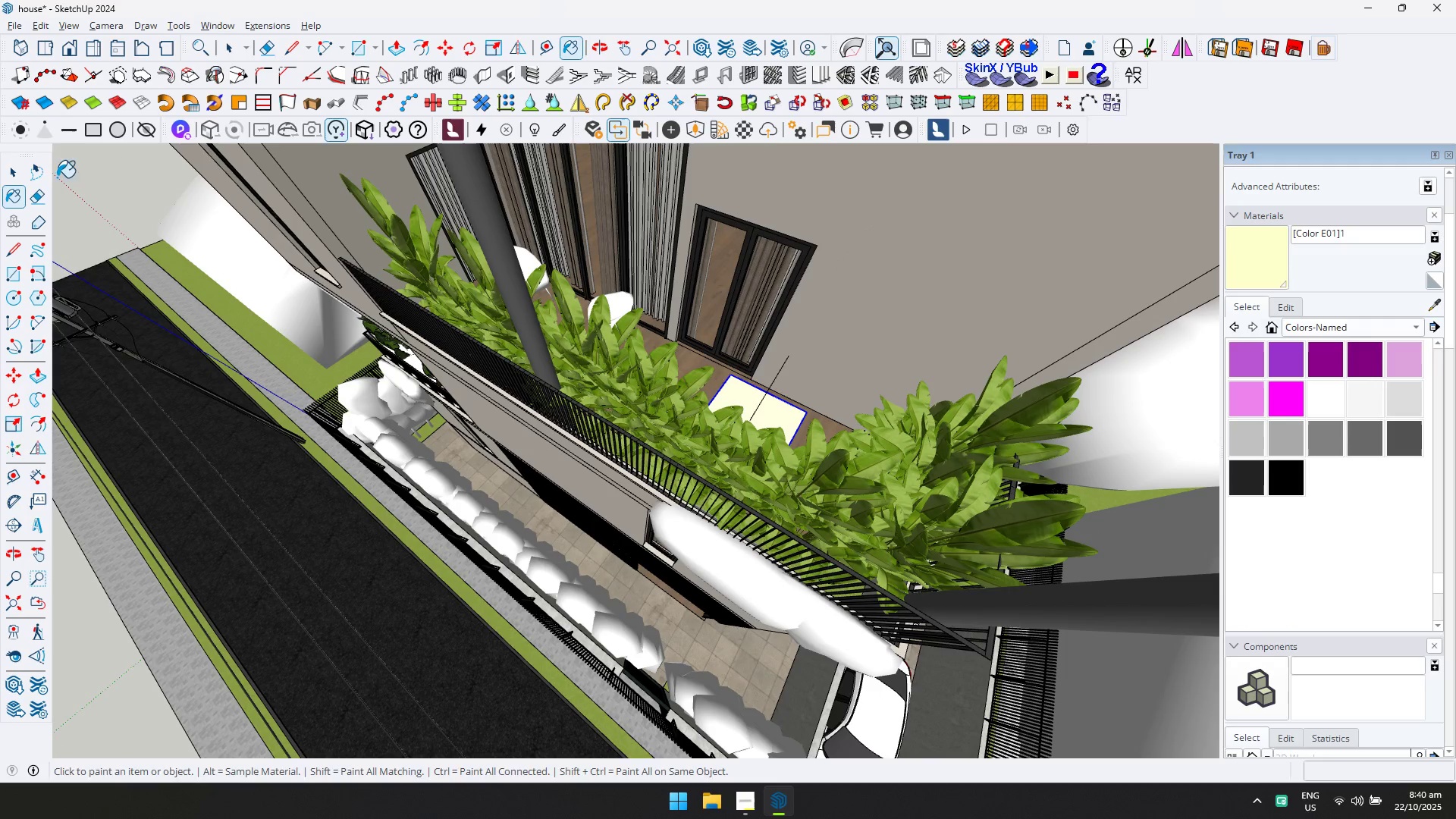 
left_click([10, 177])
 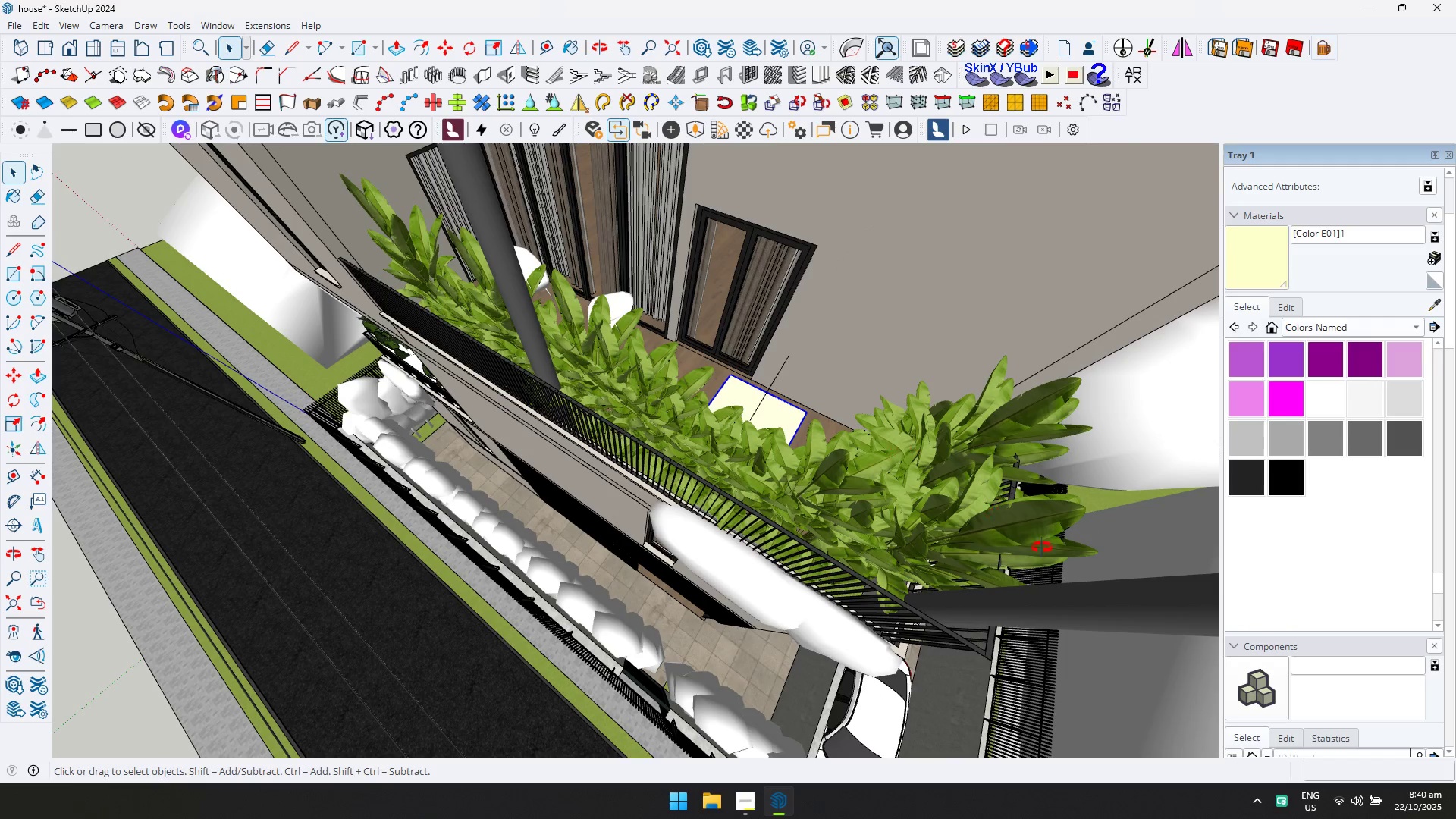 
hold_key(key=ShiftLeft, duration=0.7)
 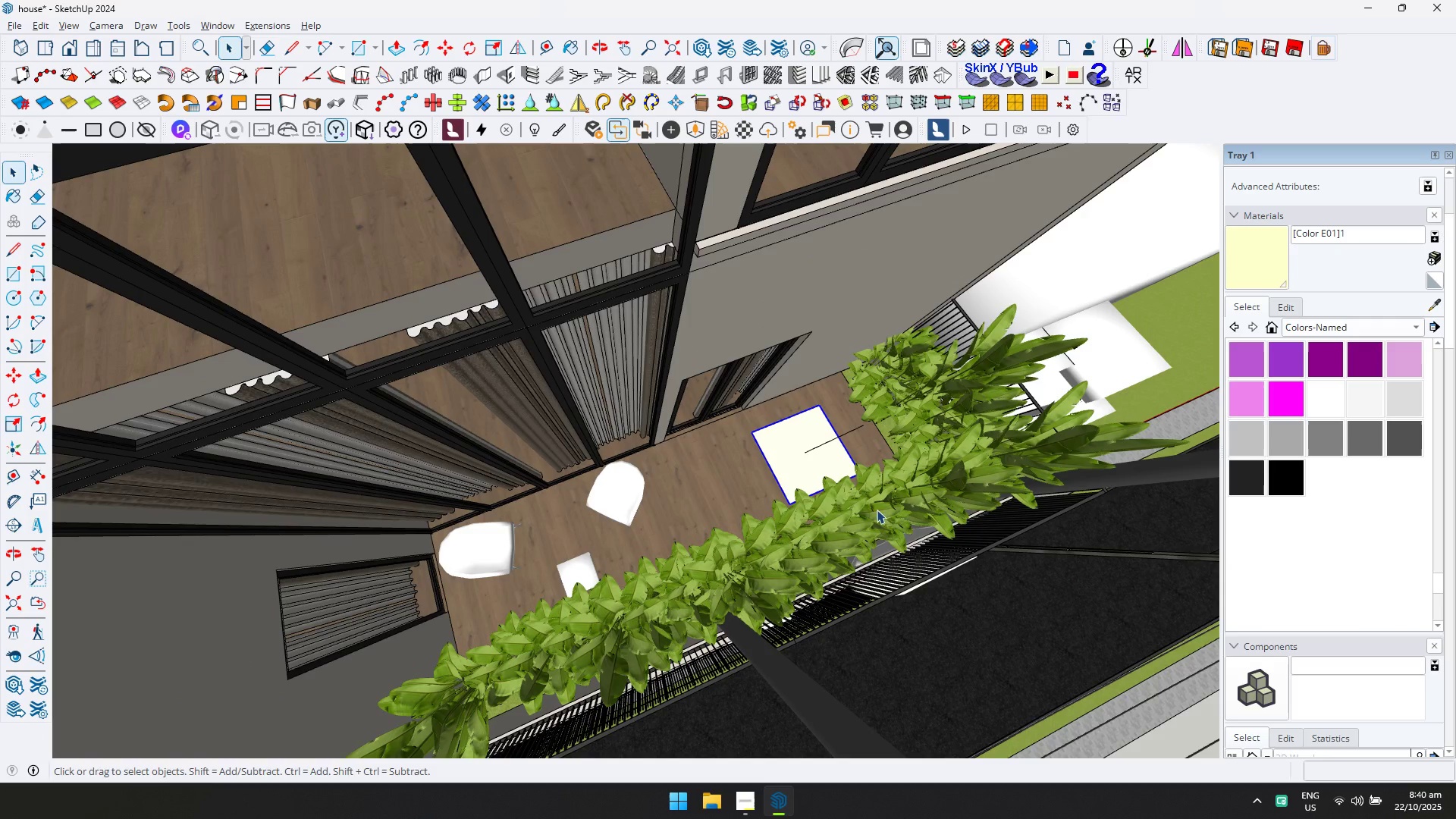 
scroll: coordinate [830, 497], scroll_direction: up, amount: 4.0
 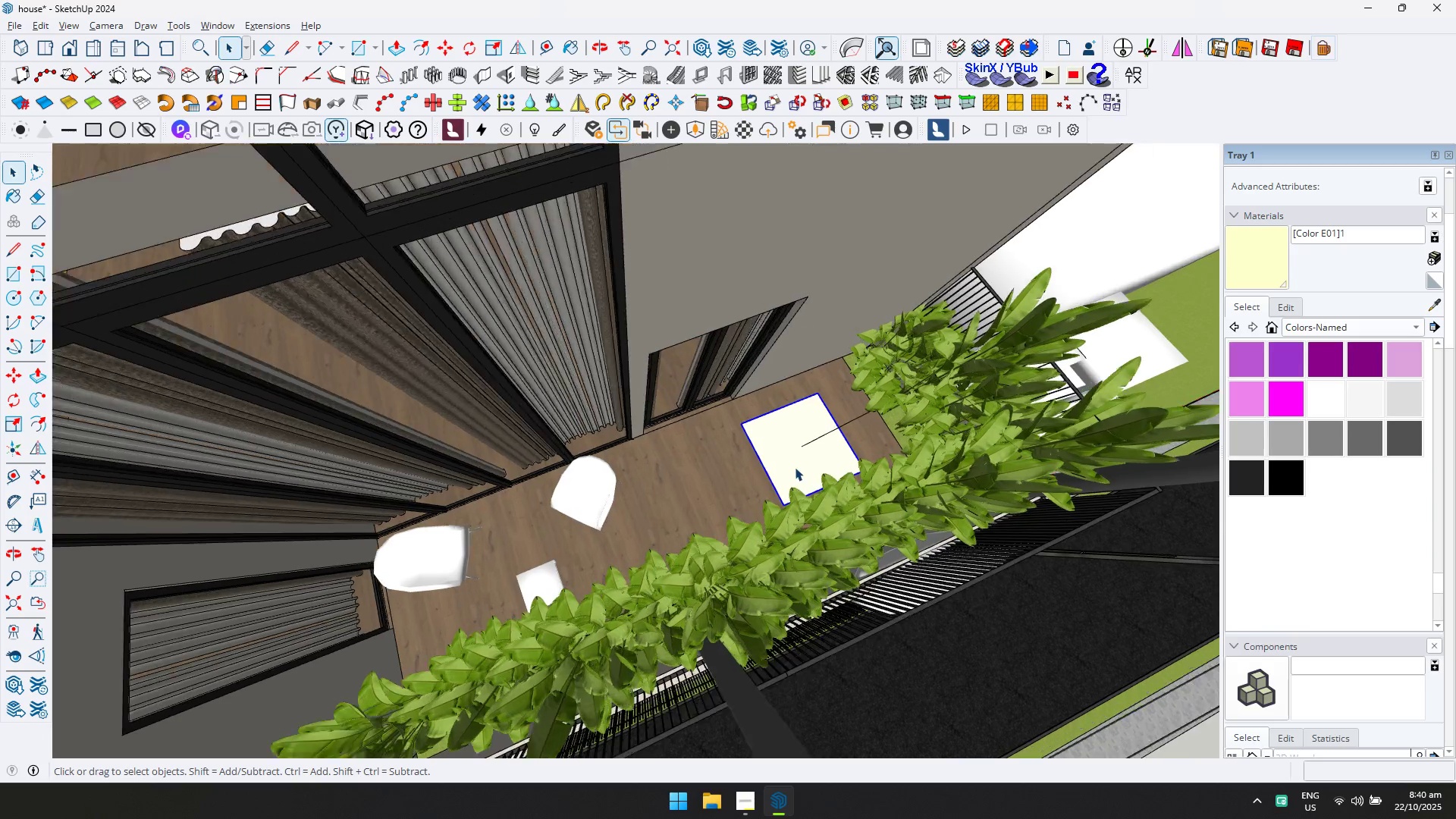 
left_click([795, 467])
 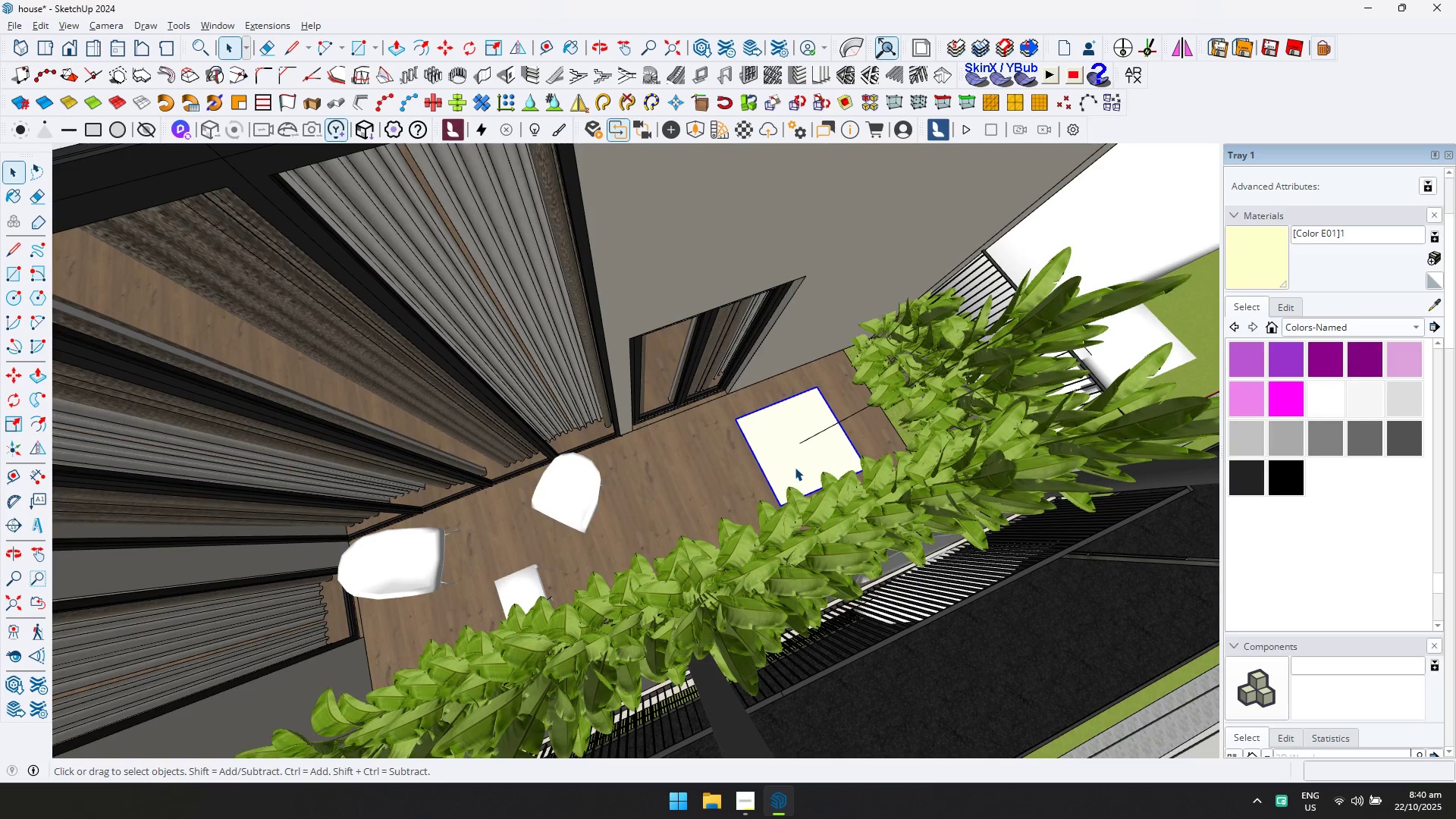 
key(M)
 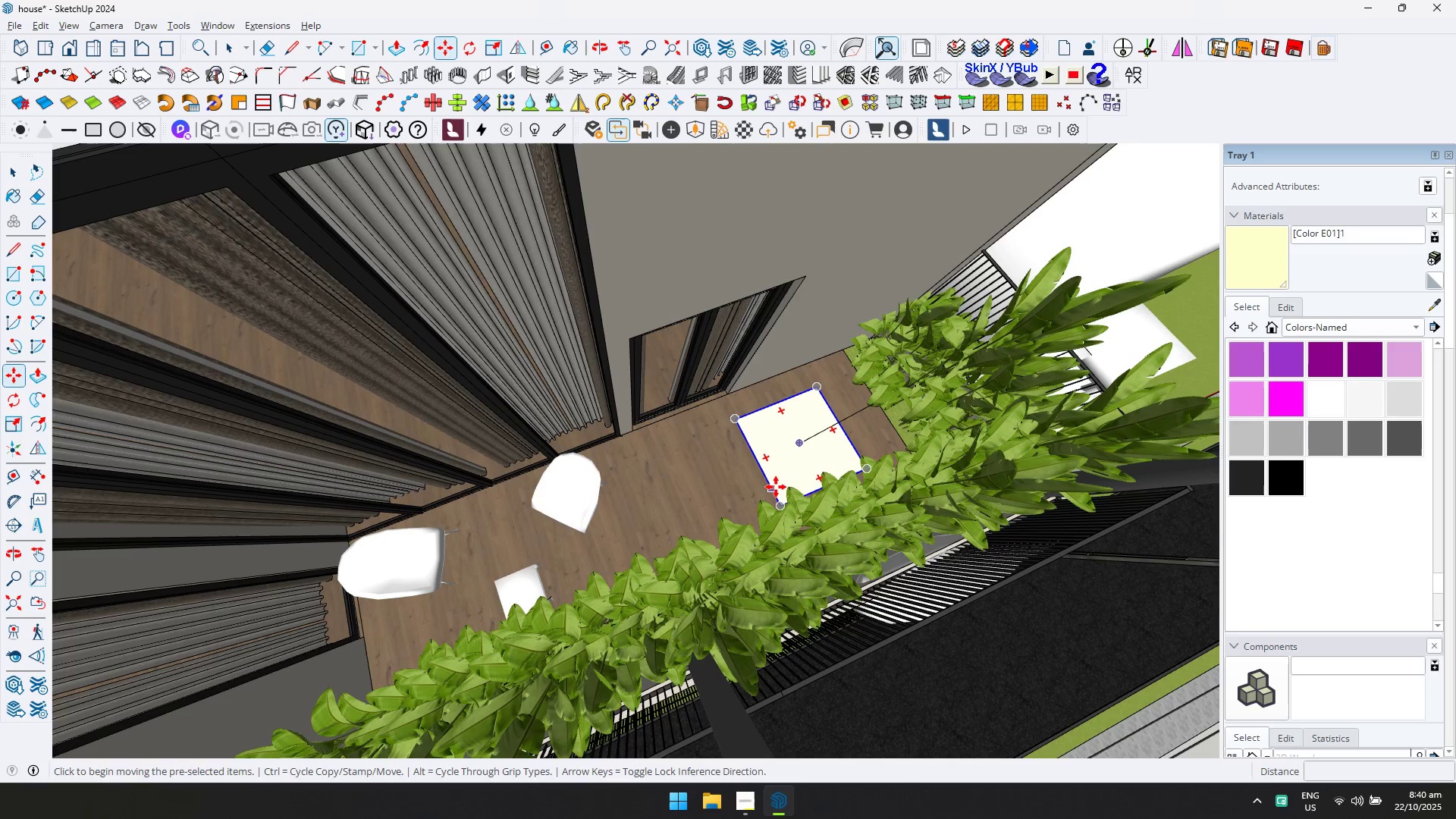 
left_click([776, 487])
 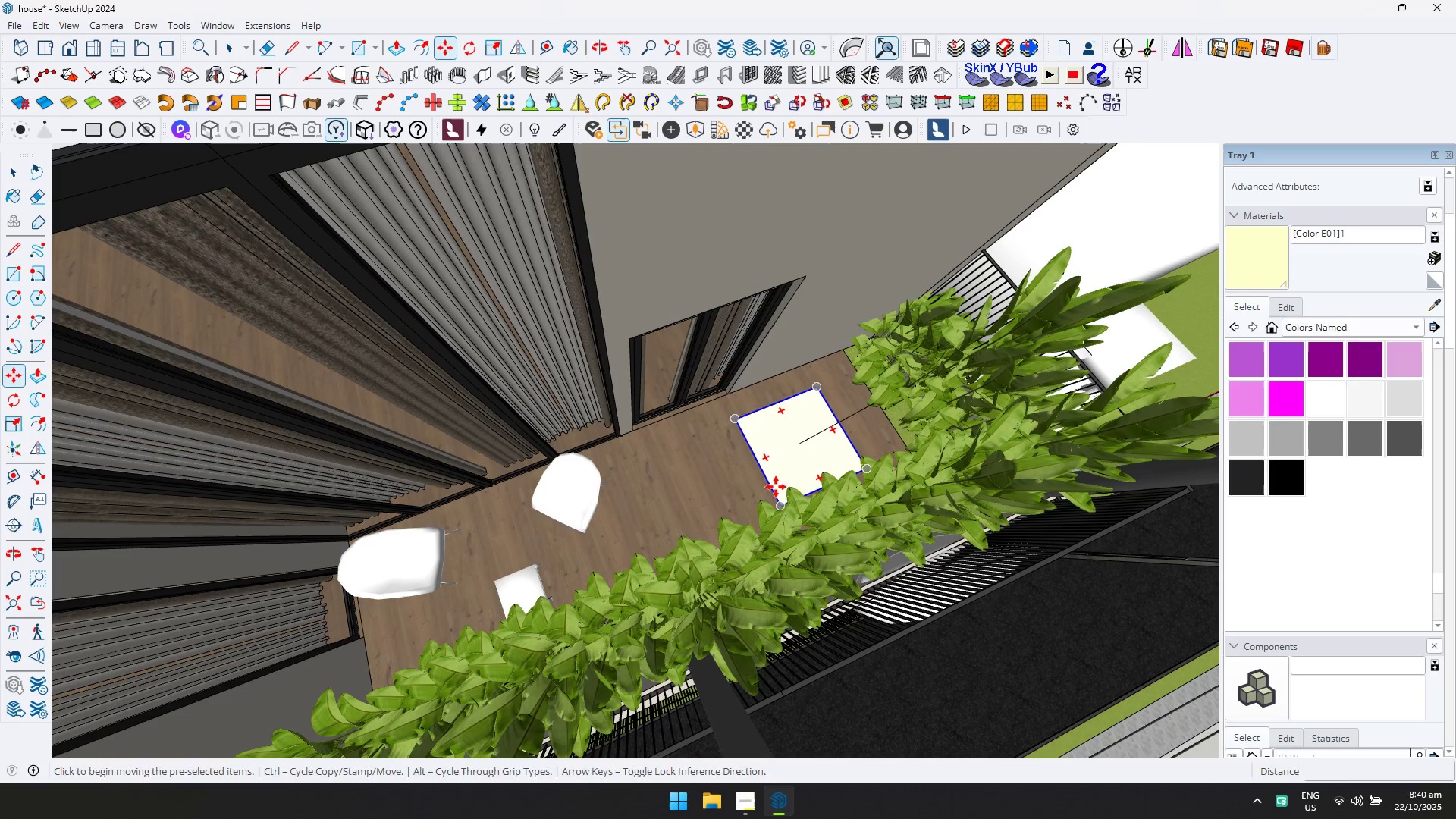 
key(ArrowUp)
 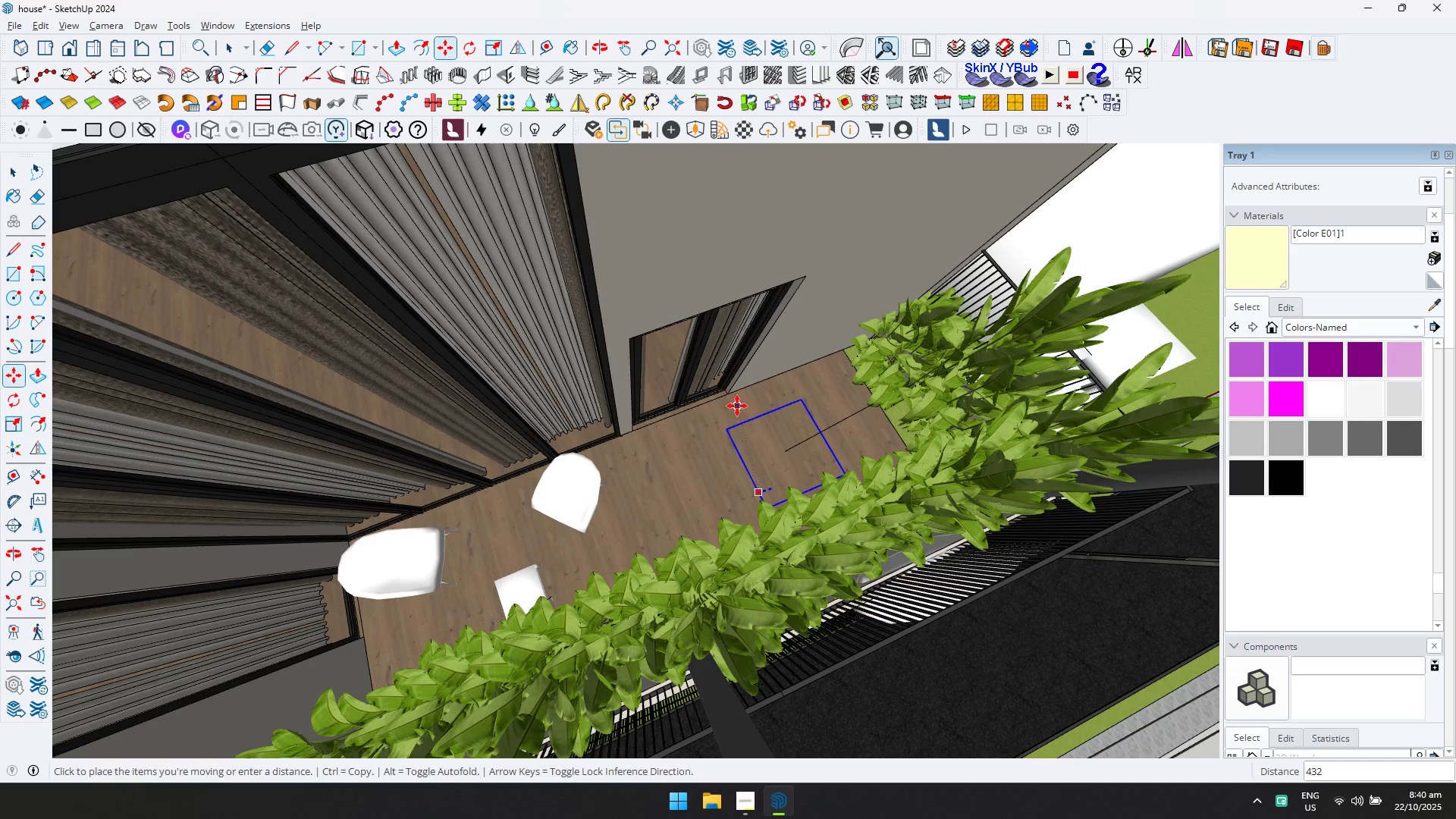 
left_click([744, 368])
 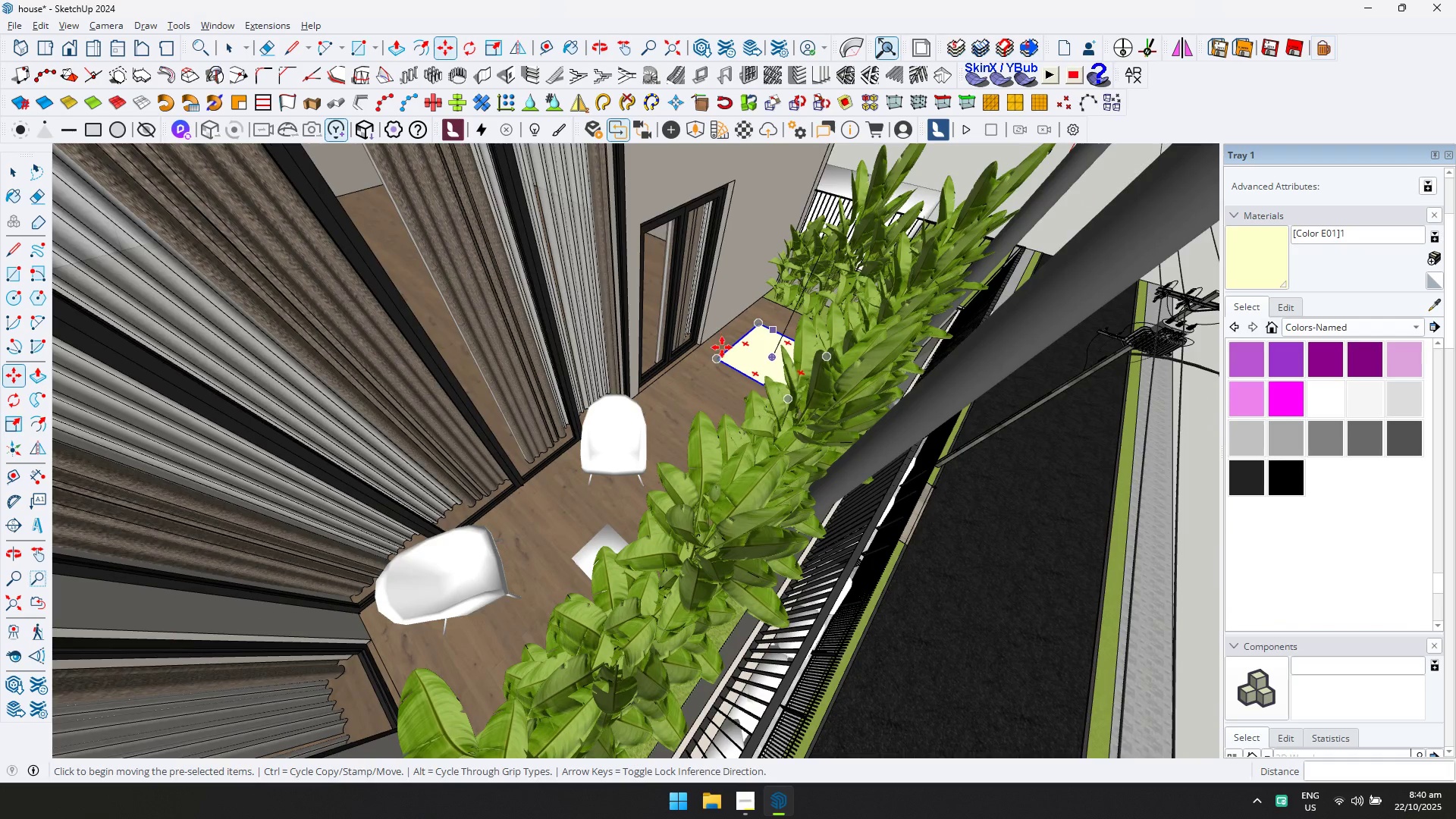 
key(ArrowUp)
 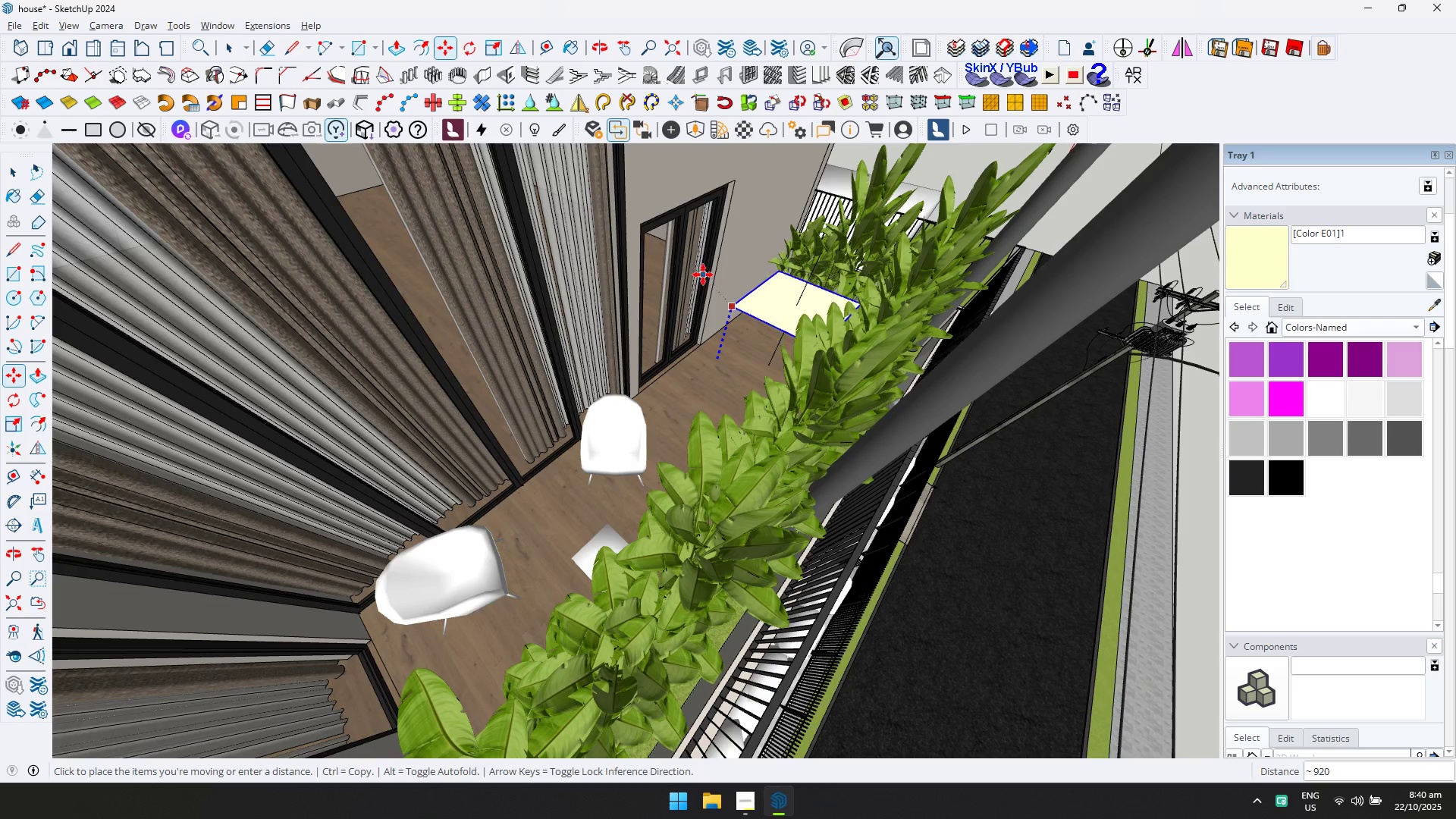 
left_click([703, 275])
 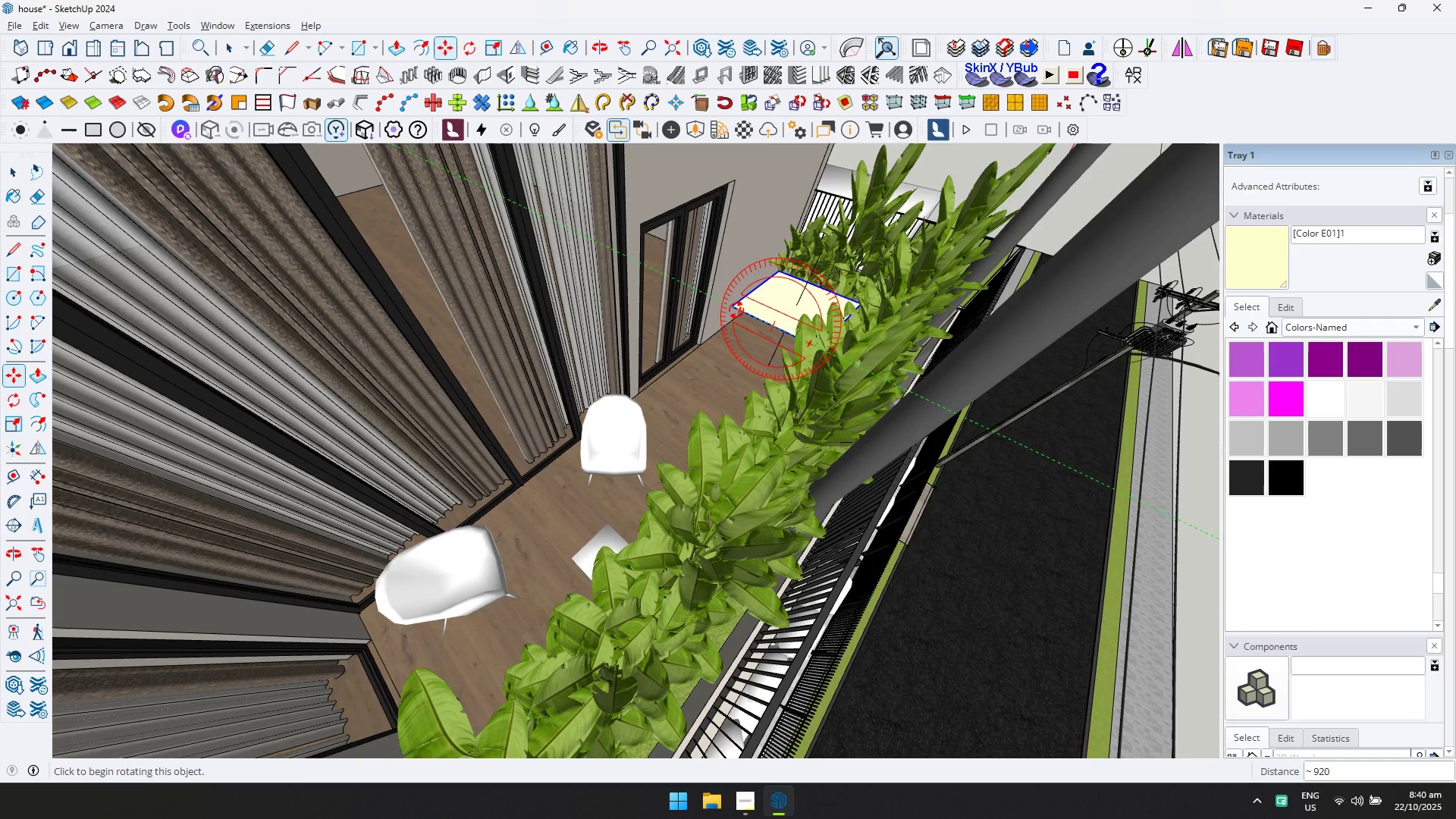 
left_click([736, 310])
 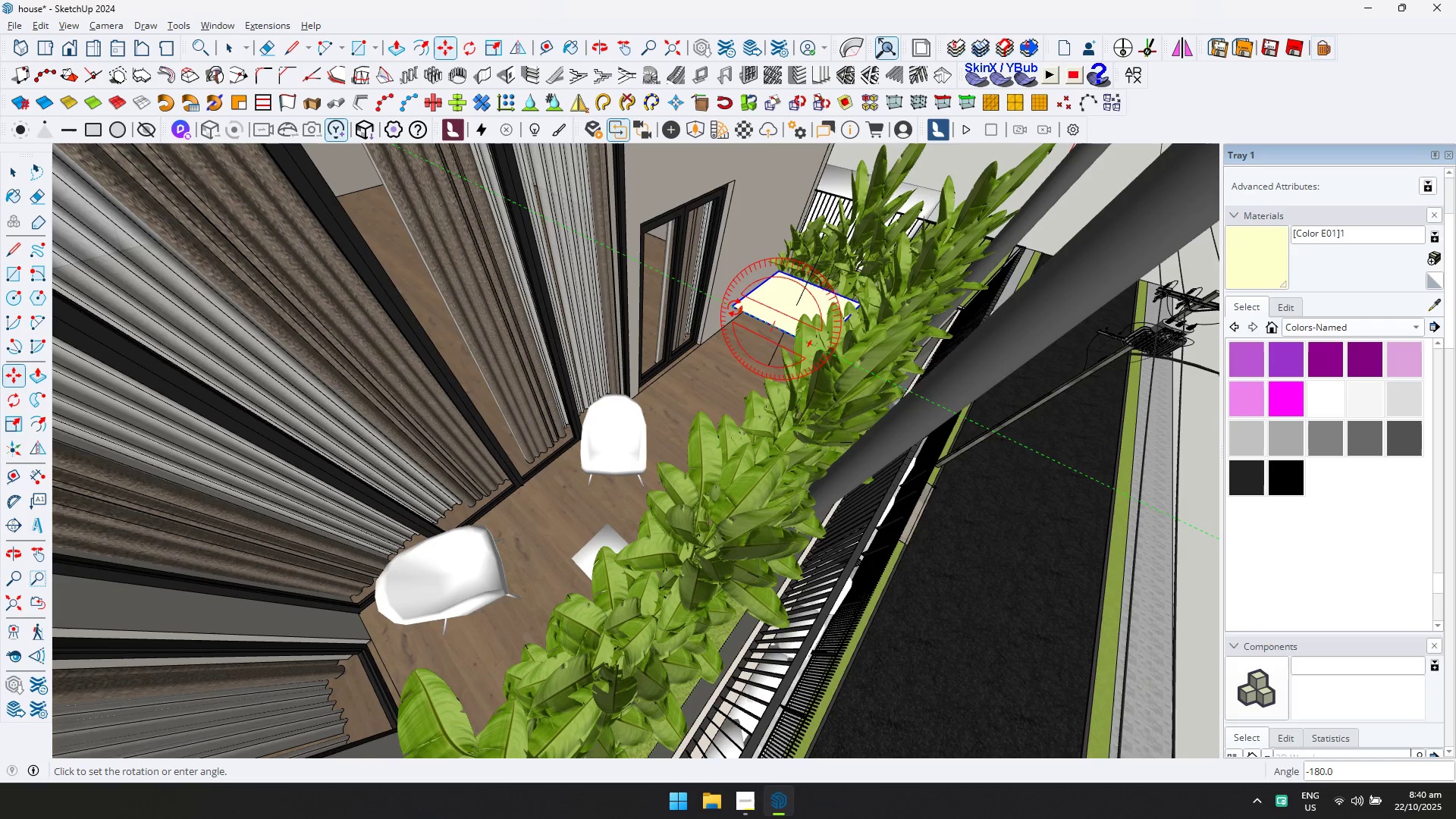 
key(Escape)
 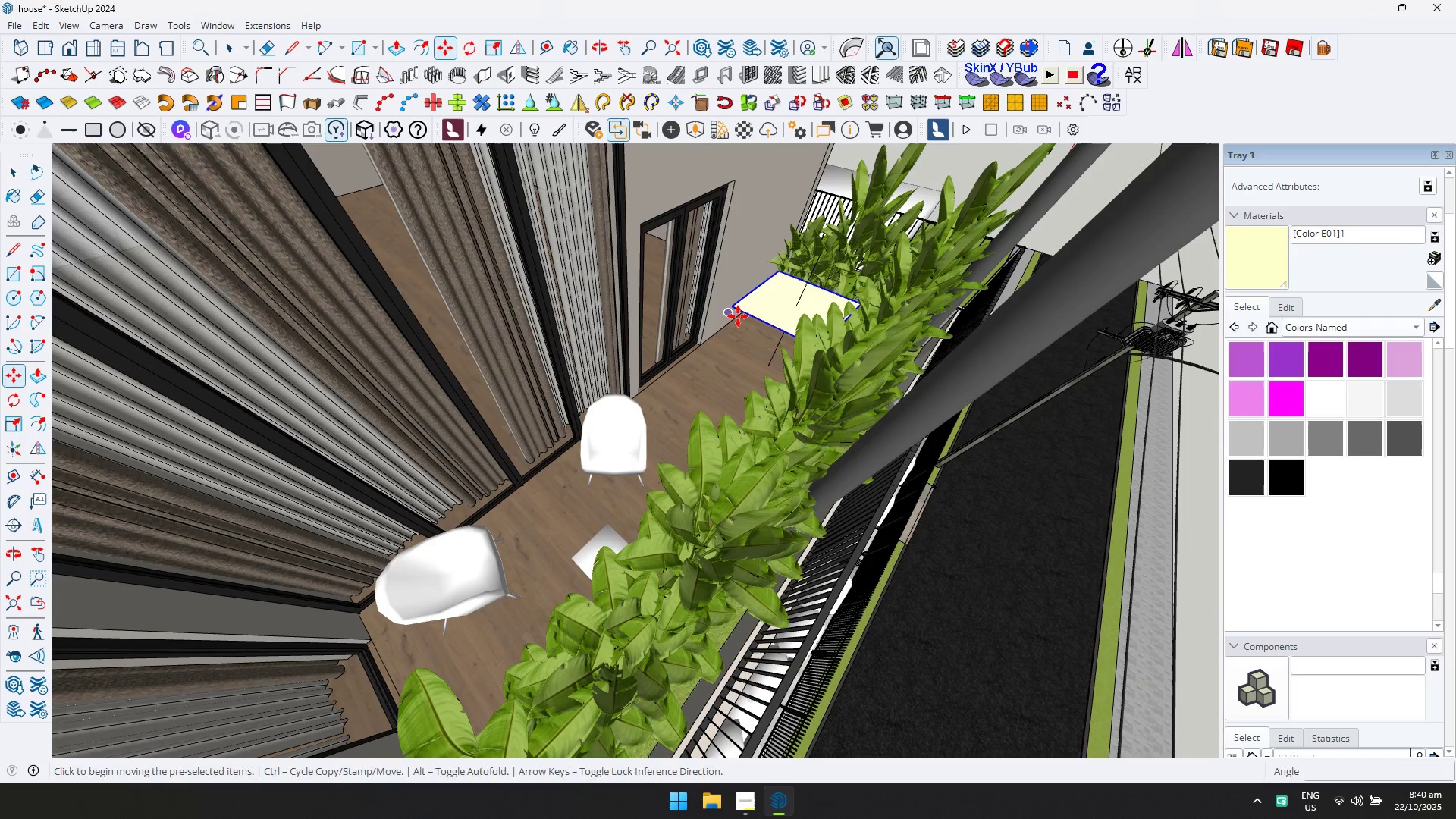 
key(Escape)
 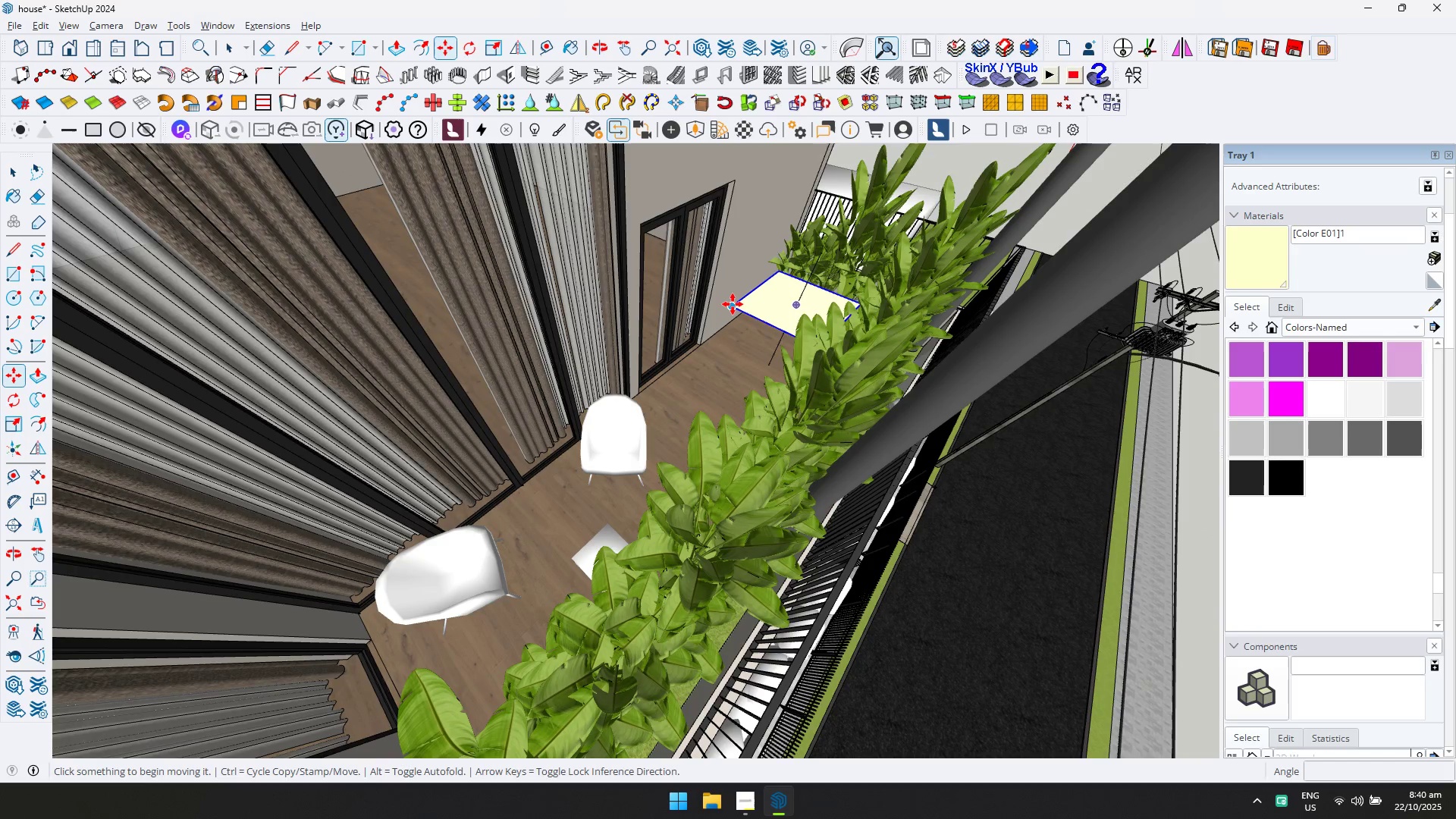 
key(Control+Z)
 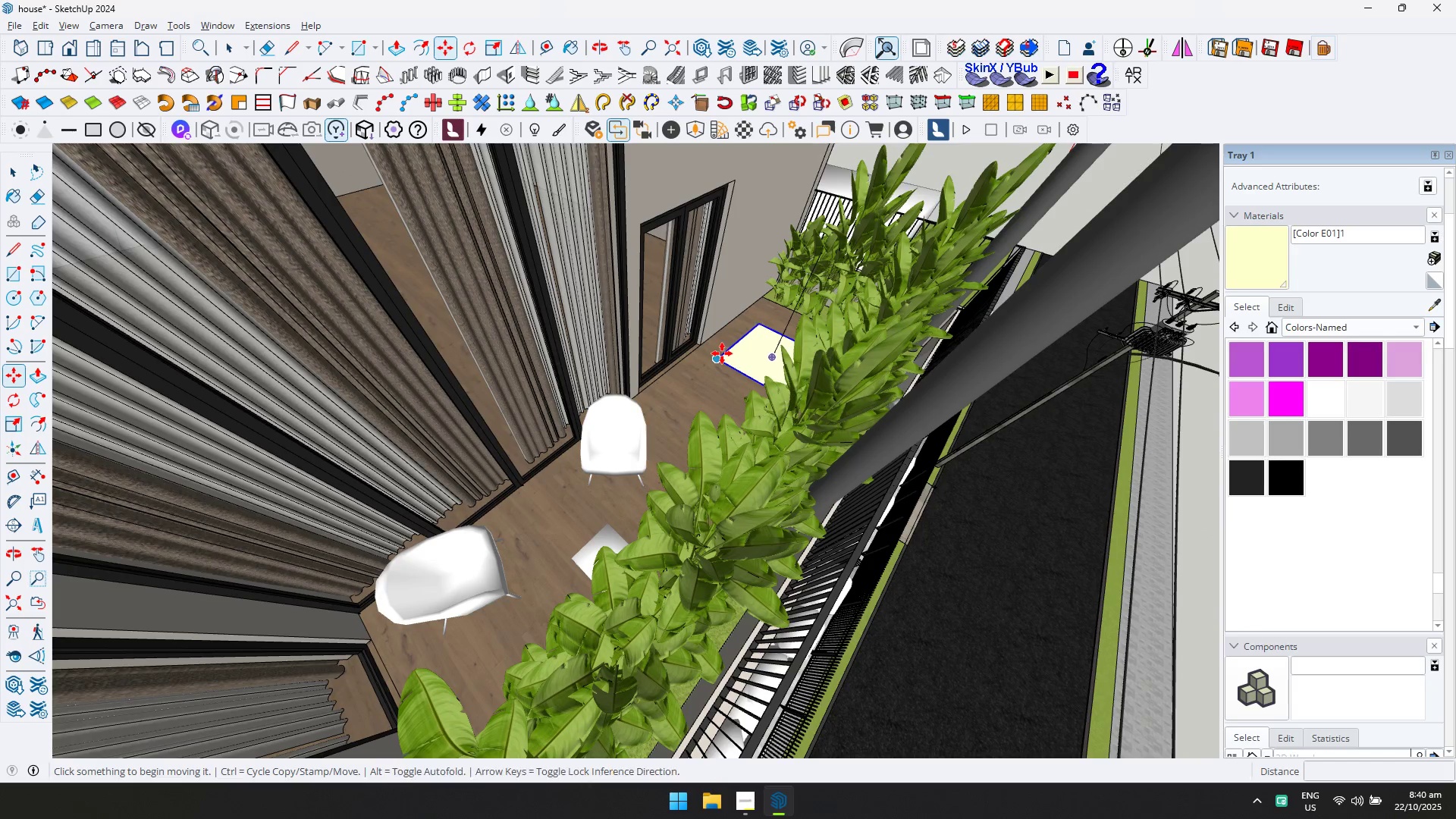 
left_click([722, 353])
 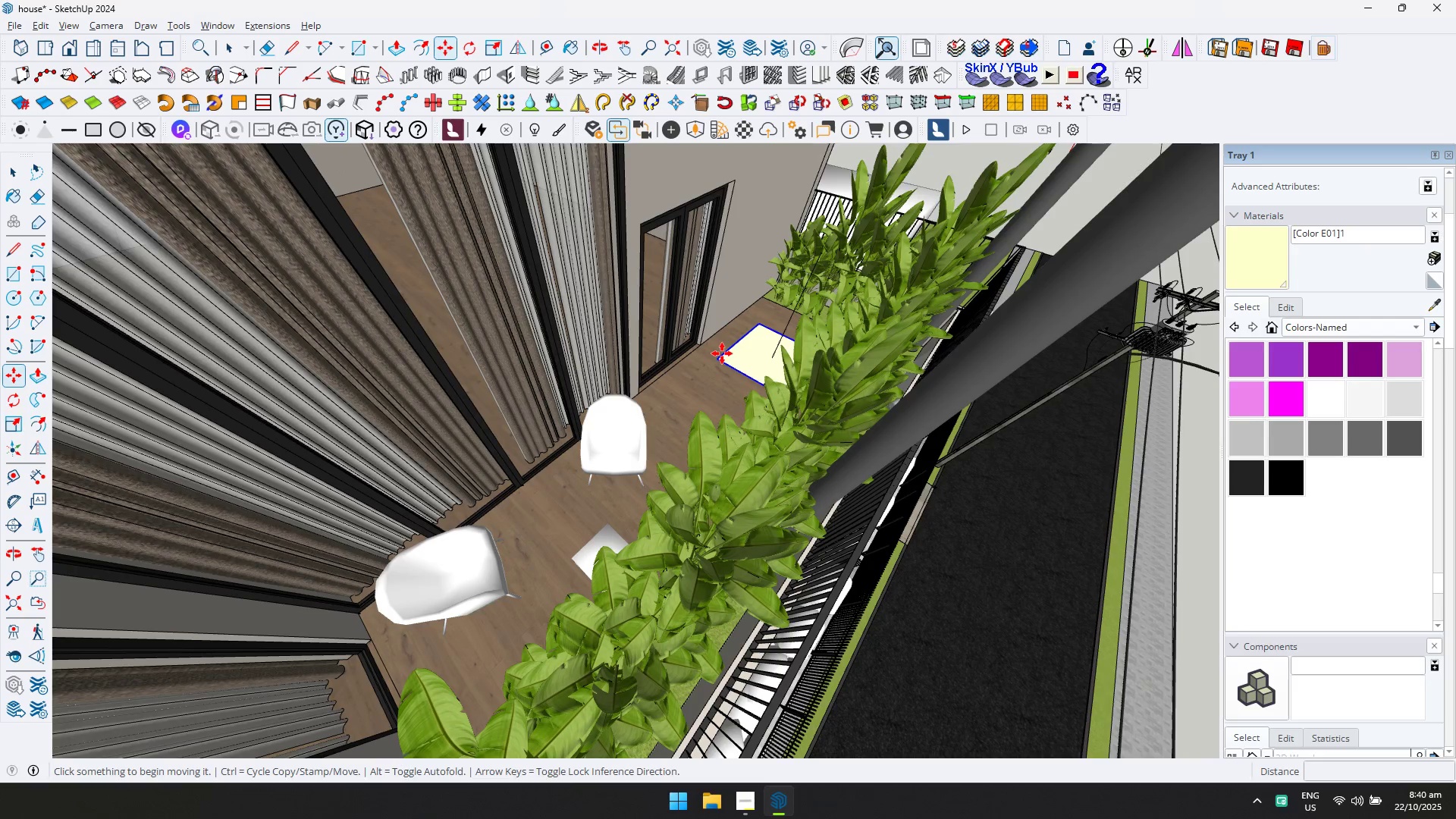 
key(ArrowUp)
 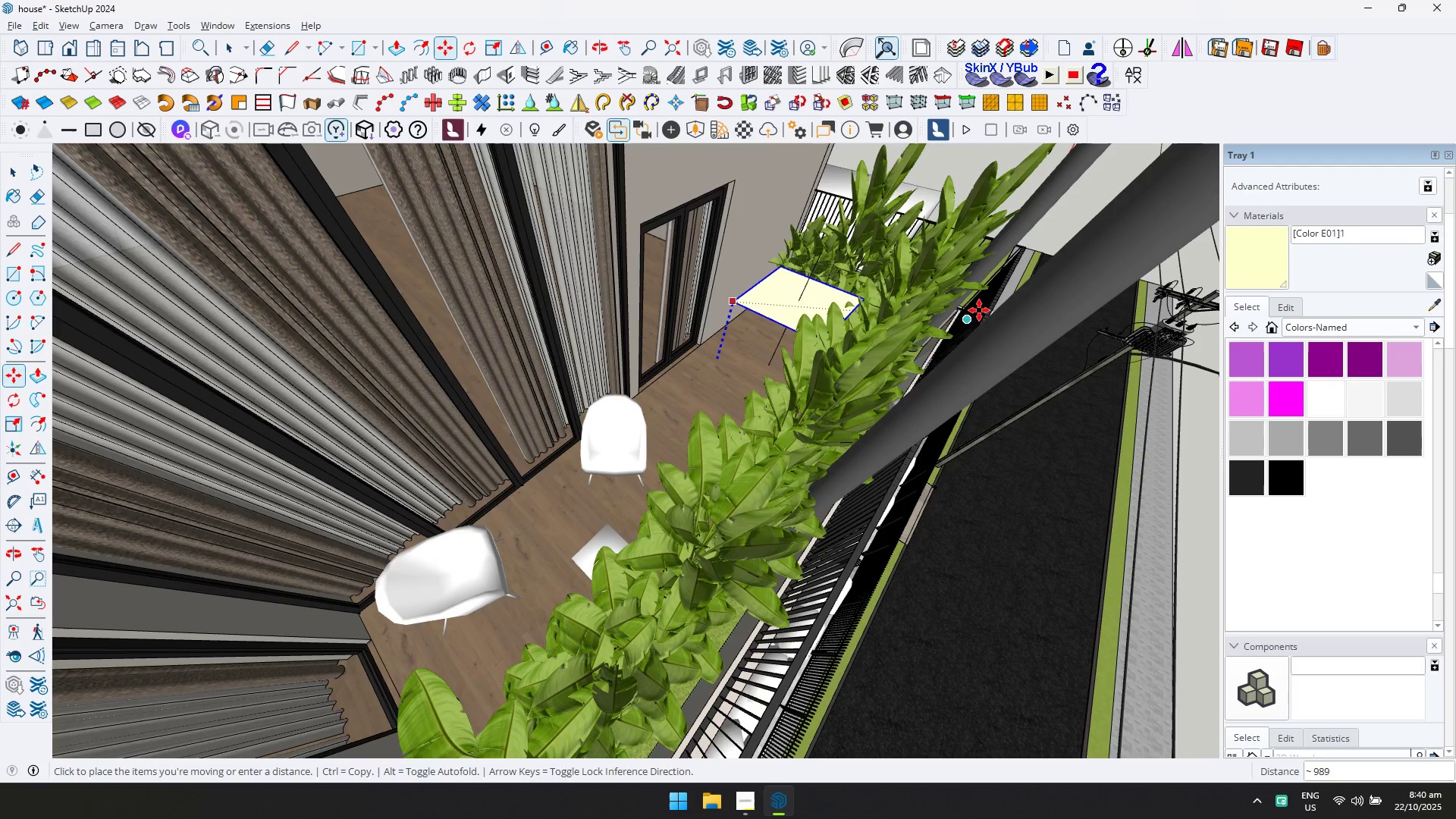 
left_click([979, 310])
 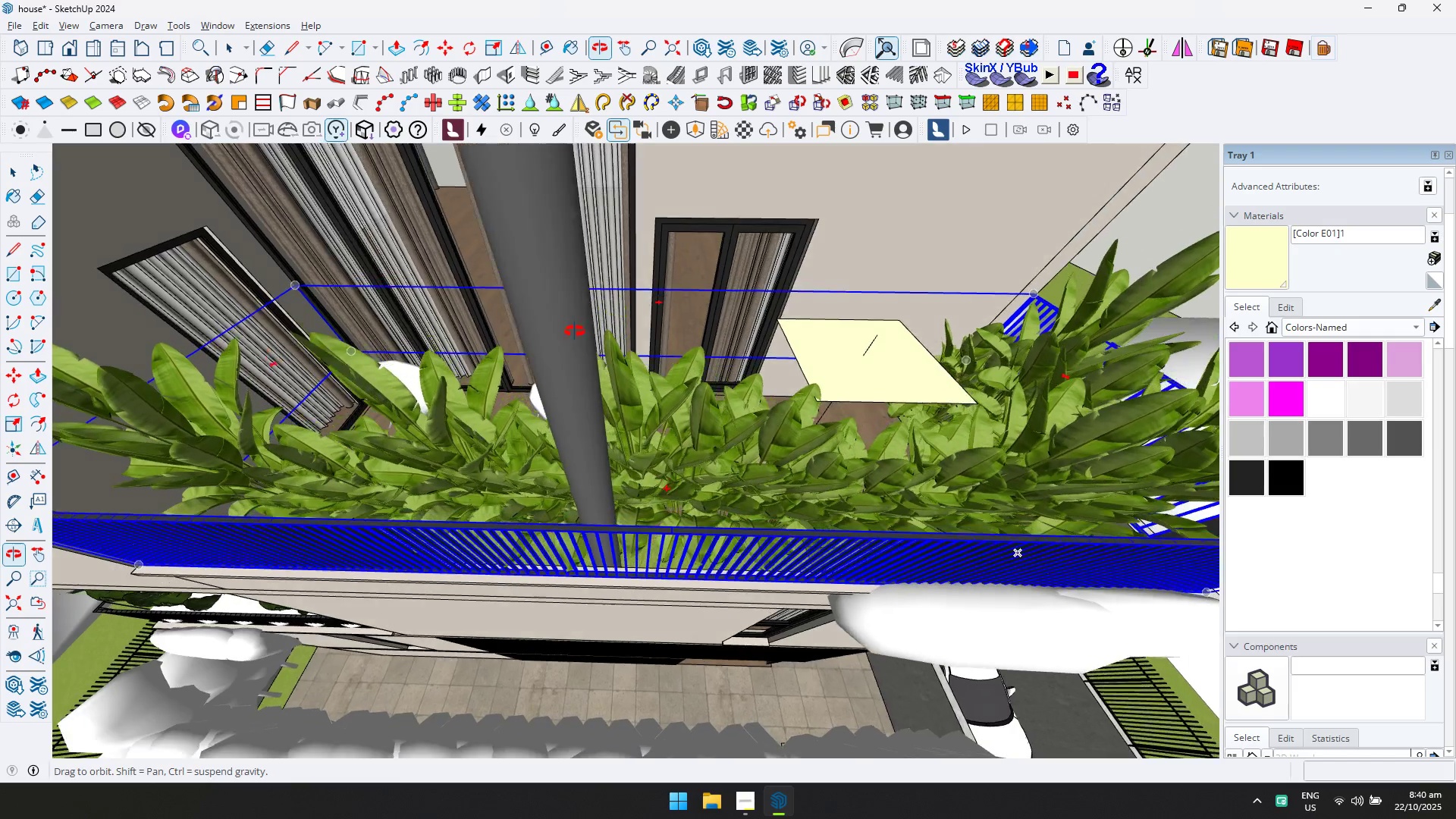 
key(E)
 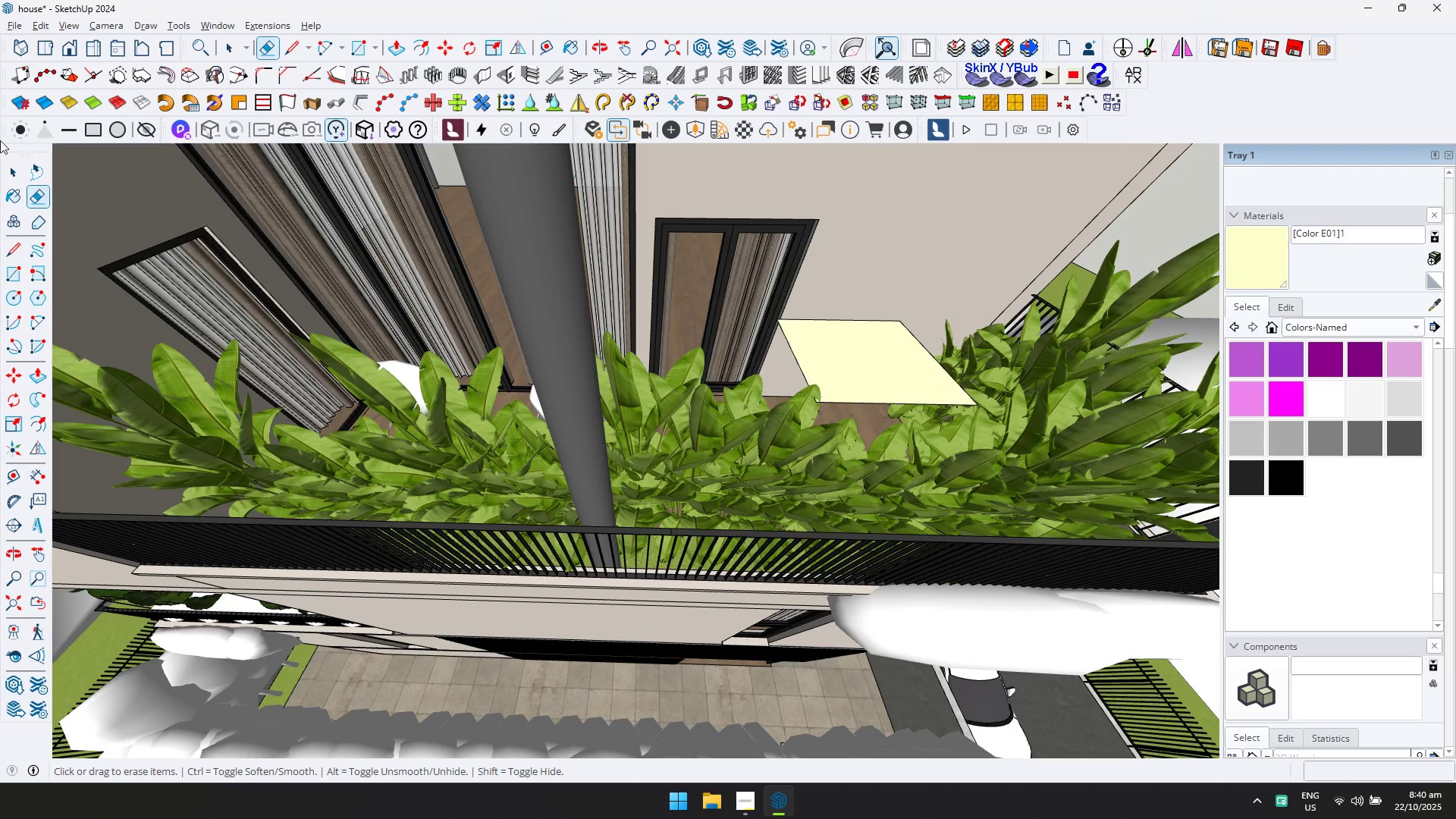 
left_click([13, 164])
 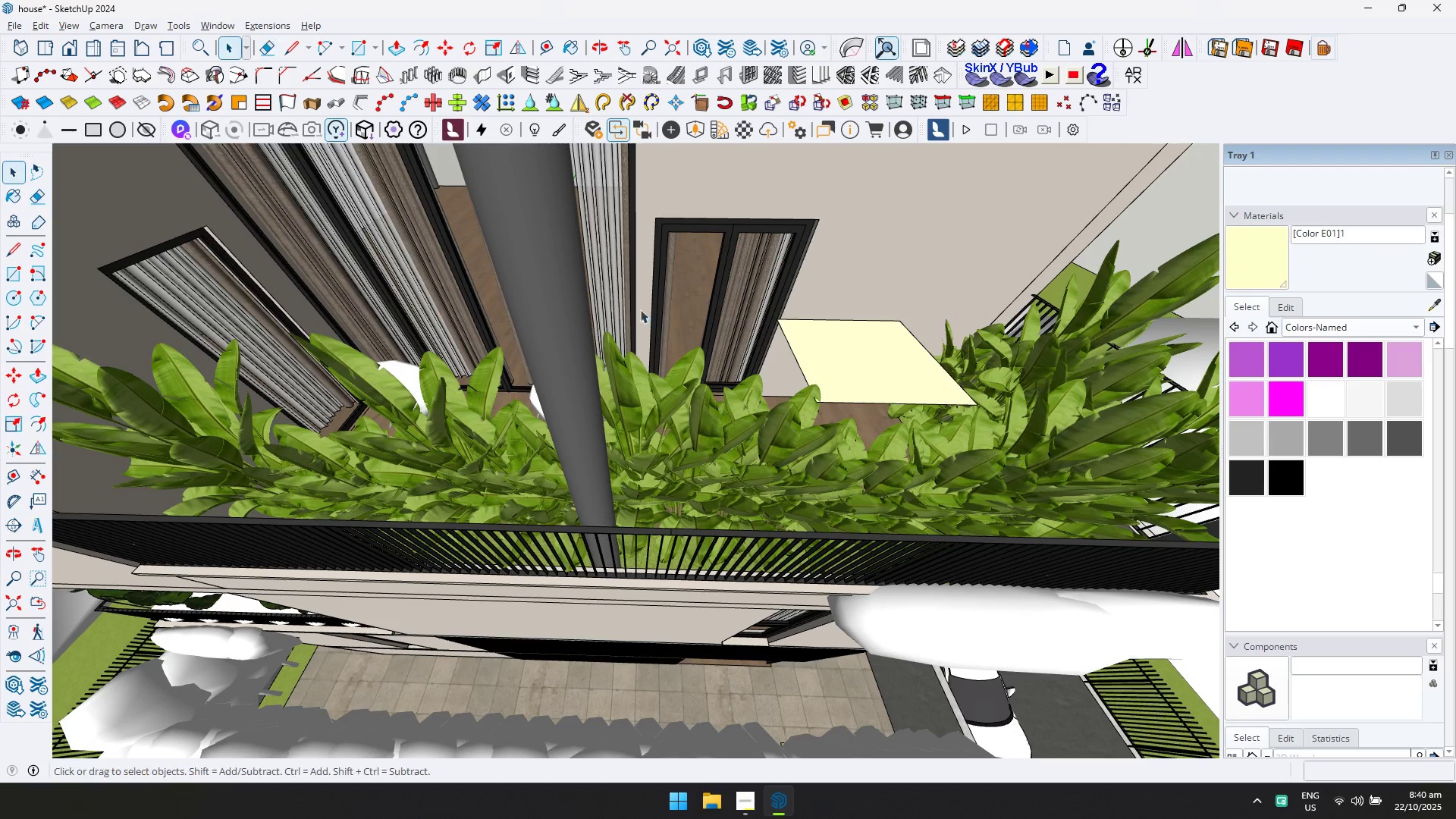 
hold_key(key=ShiftLeft, duration=0.69)
scroll: coordinate [1009, 401], scroll_direction: down, amount: 4.0
 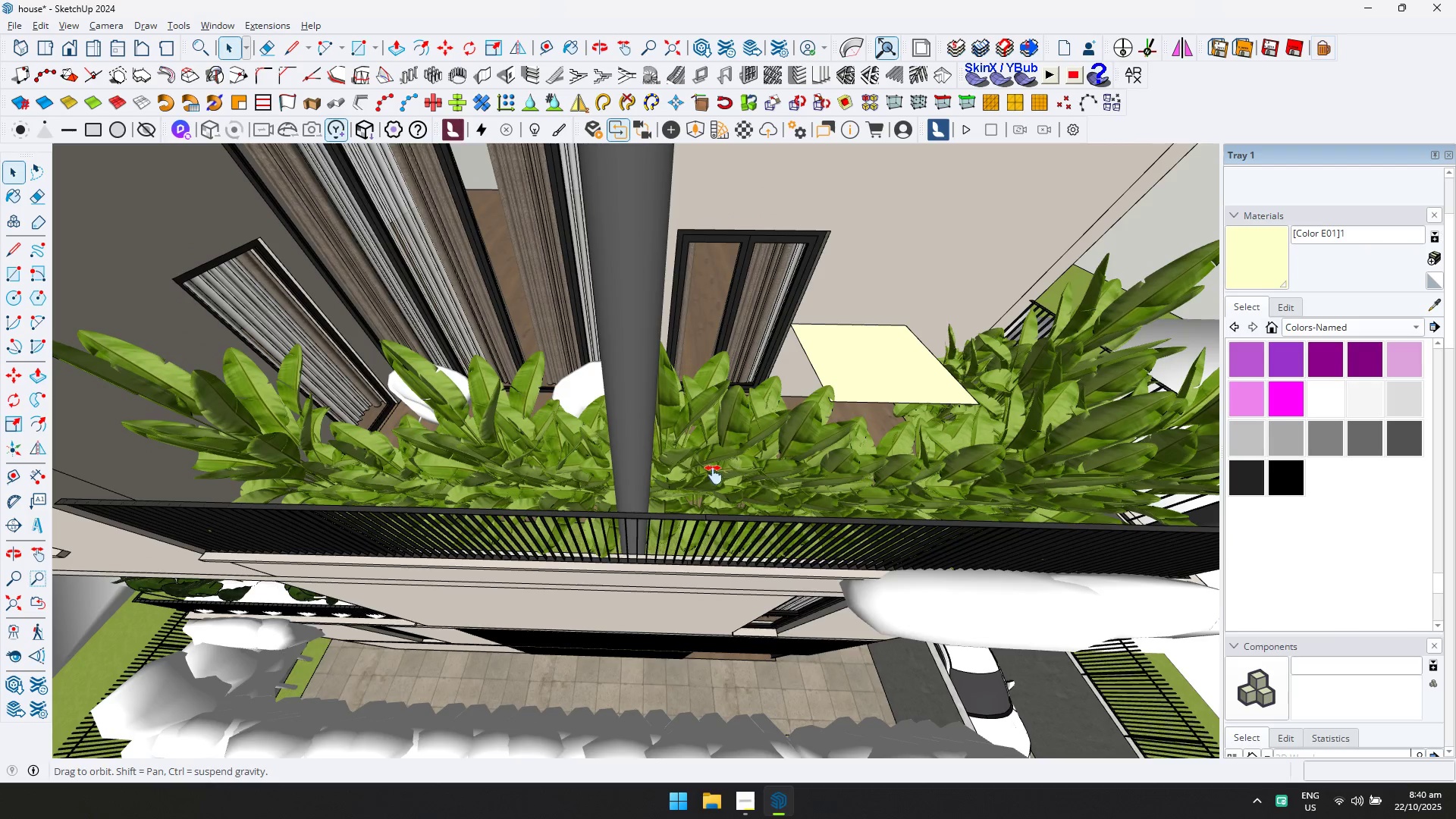 
scroll: coordinate [799, 434], scroll_direction: up, amount: 6.0
 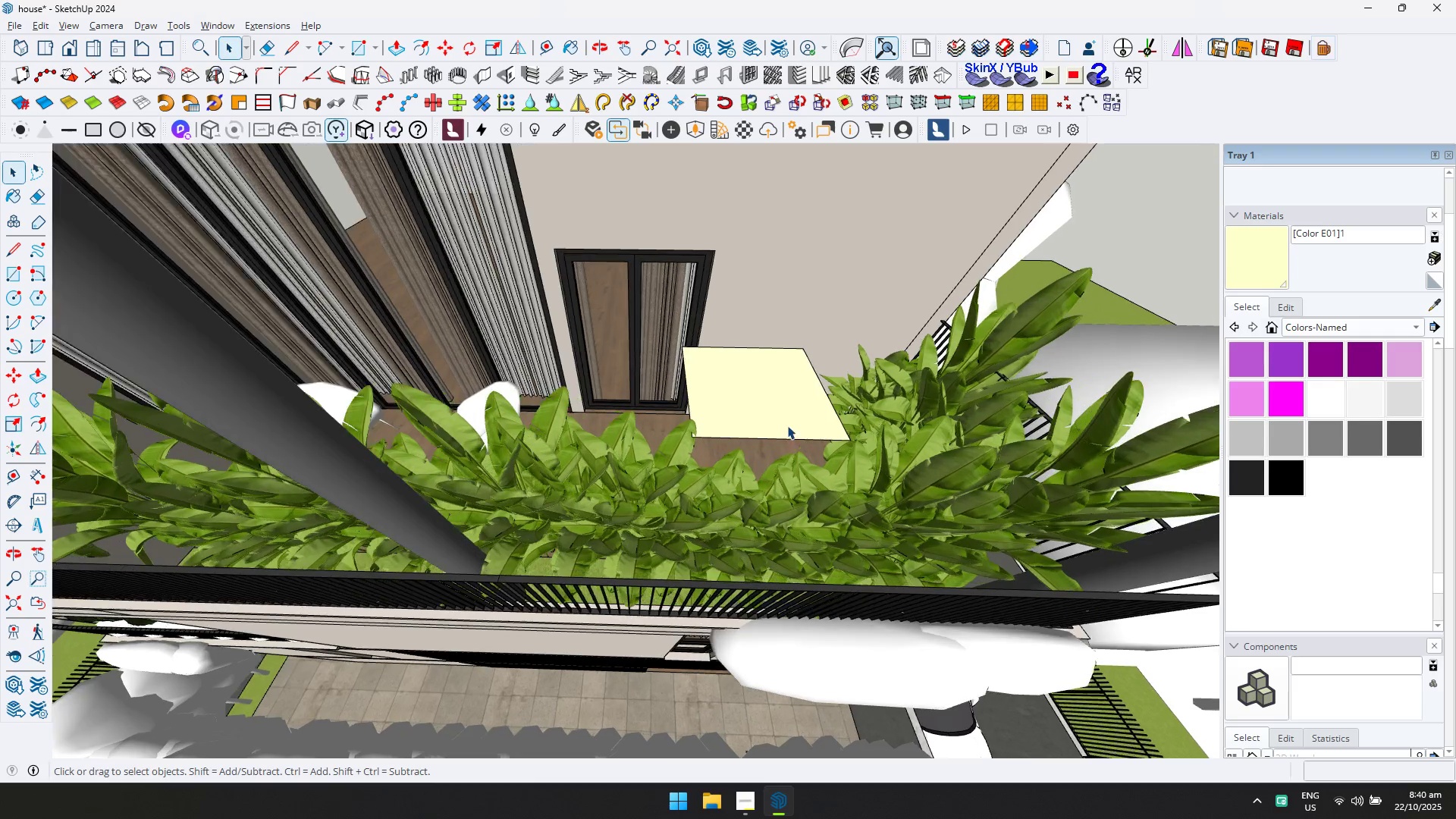 
left_click([782, 419])
 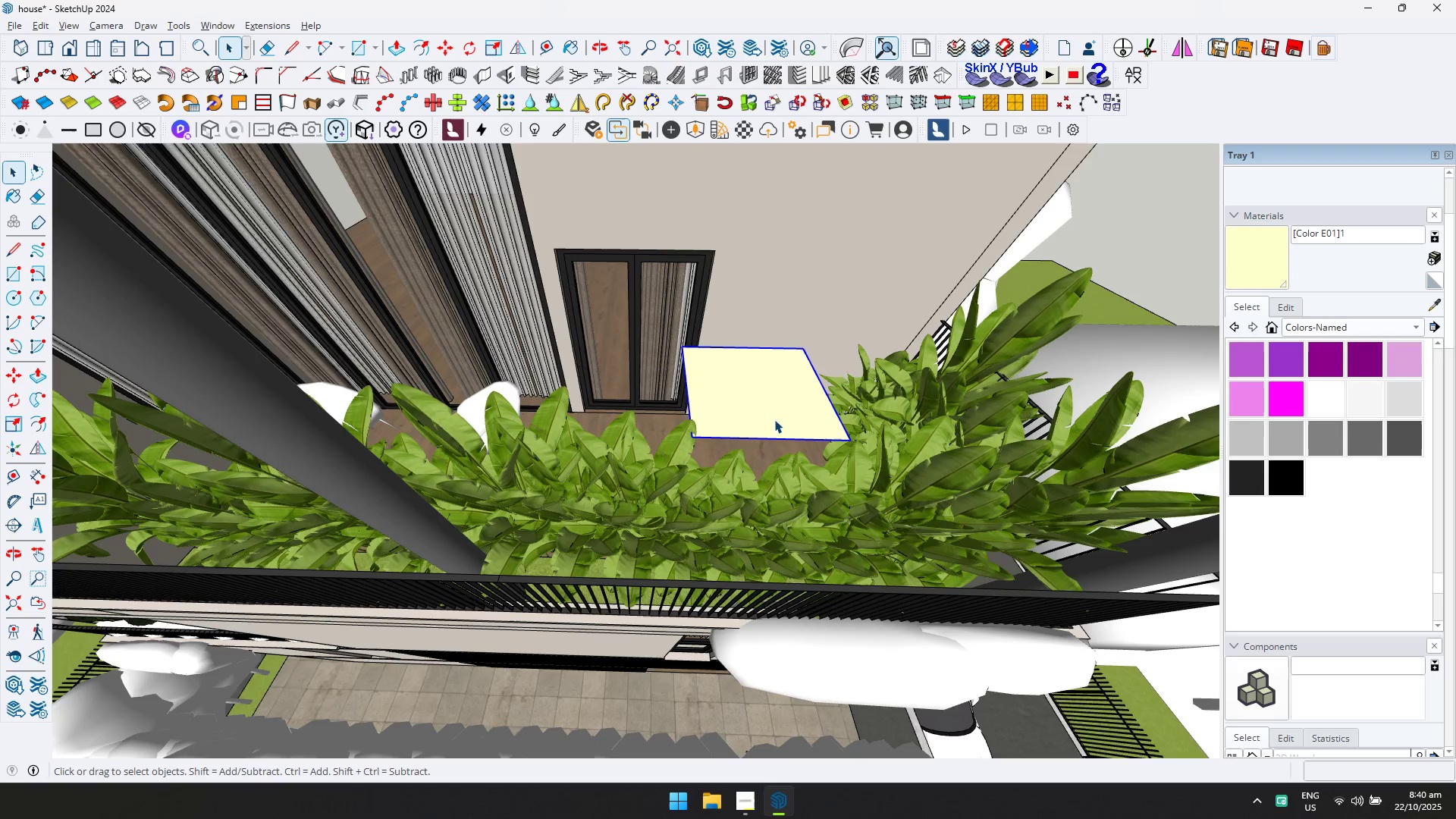 
scroll: coordinate [774, 419], scroll_direction: down, amount: 7.0
 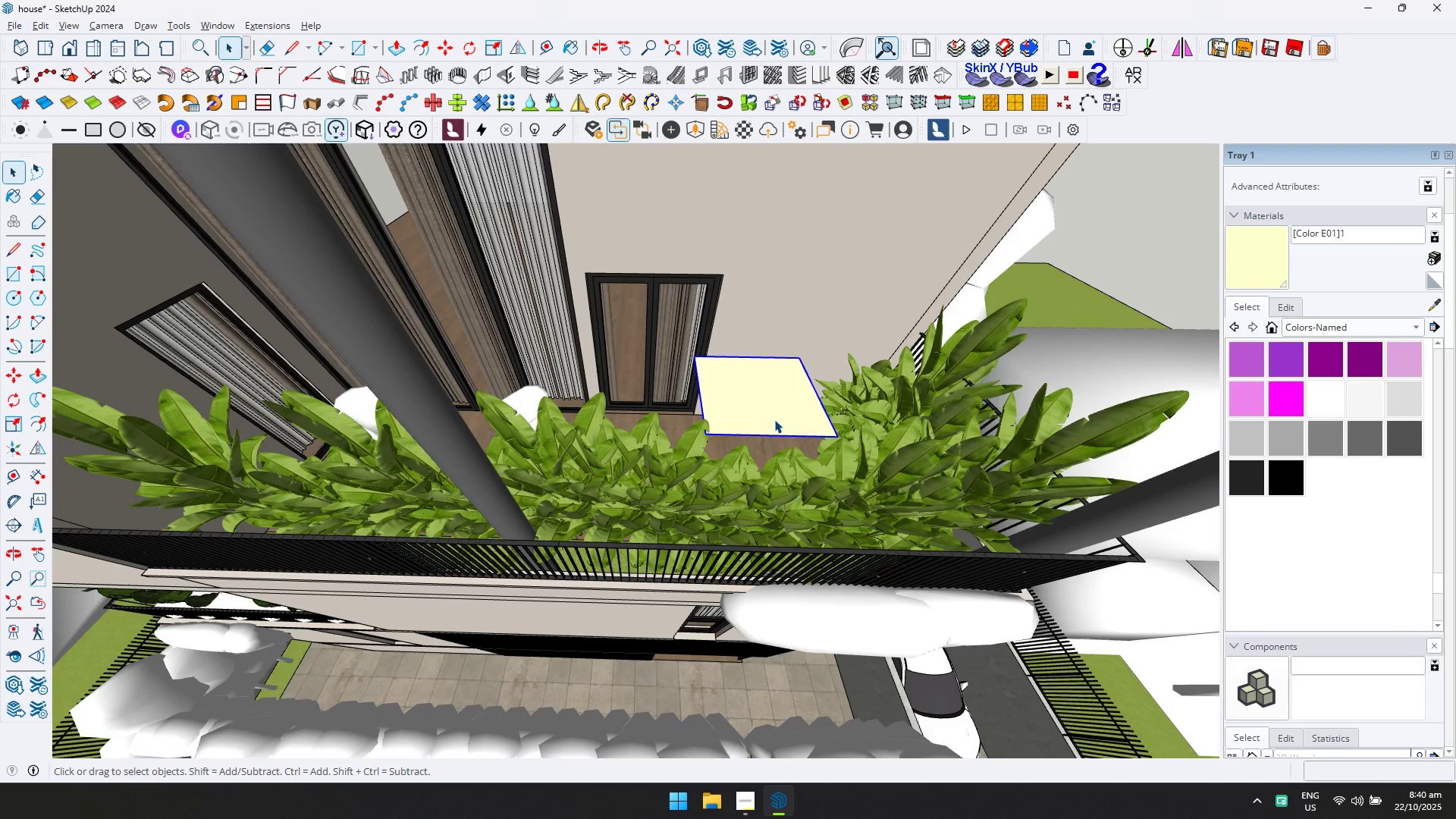 
key(M)
 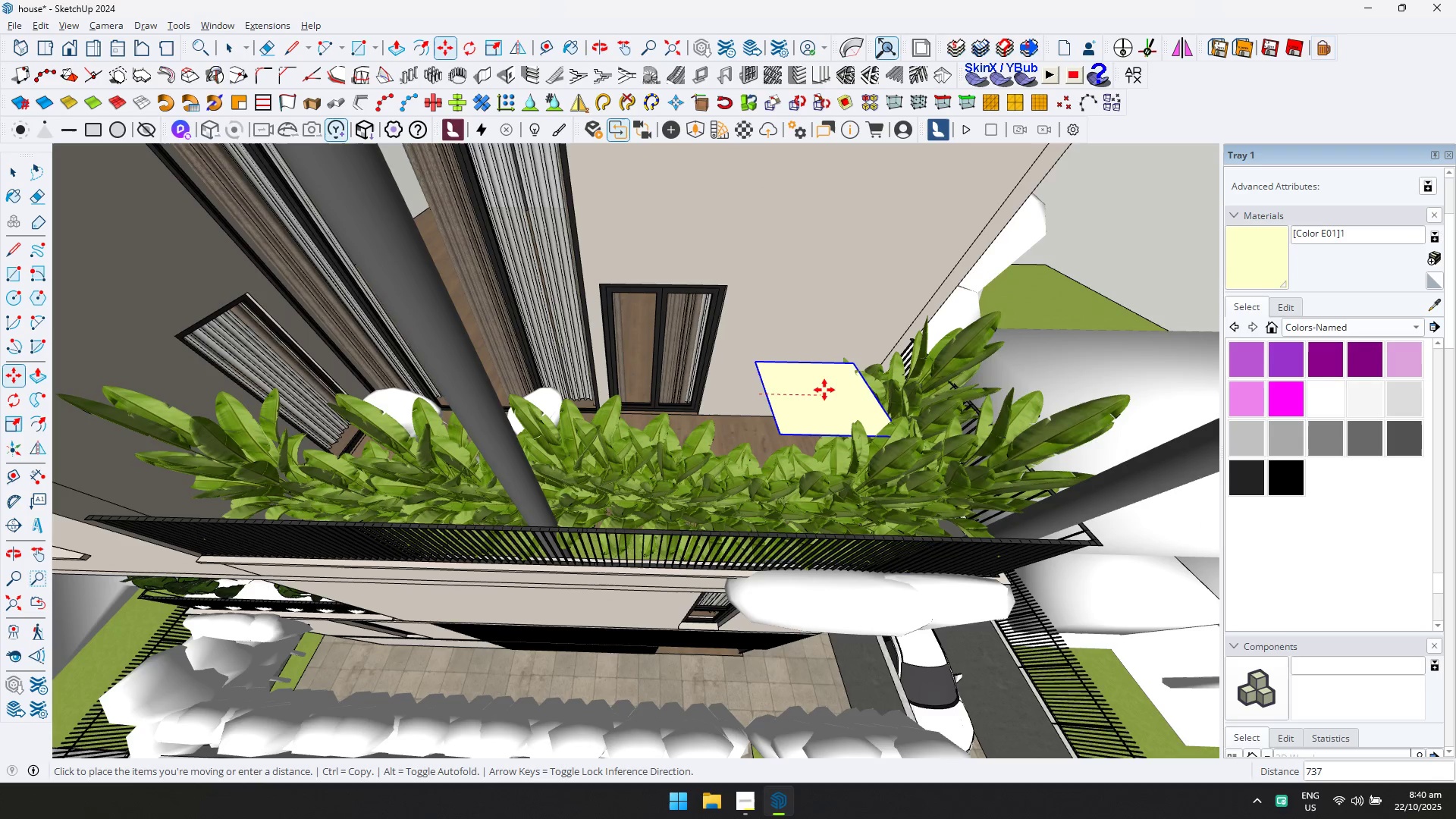 
left_click([827, 390])
 